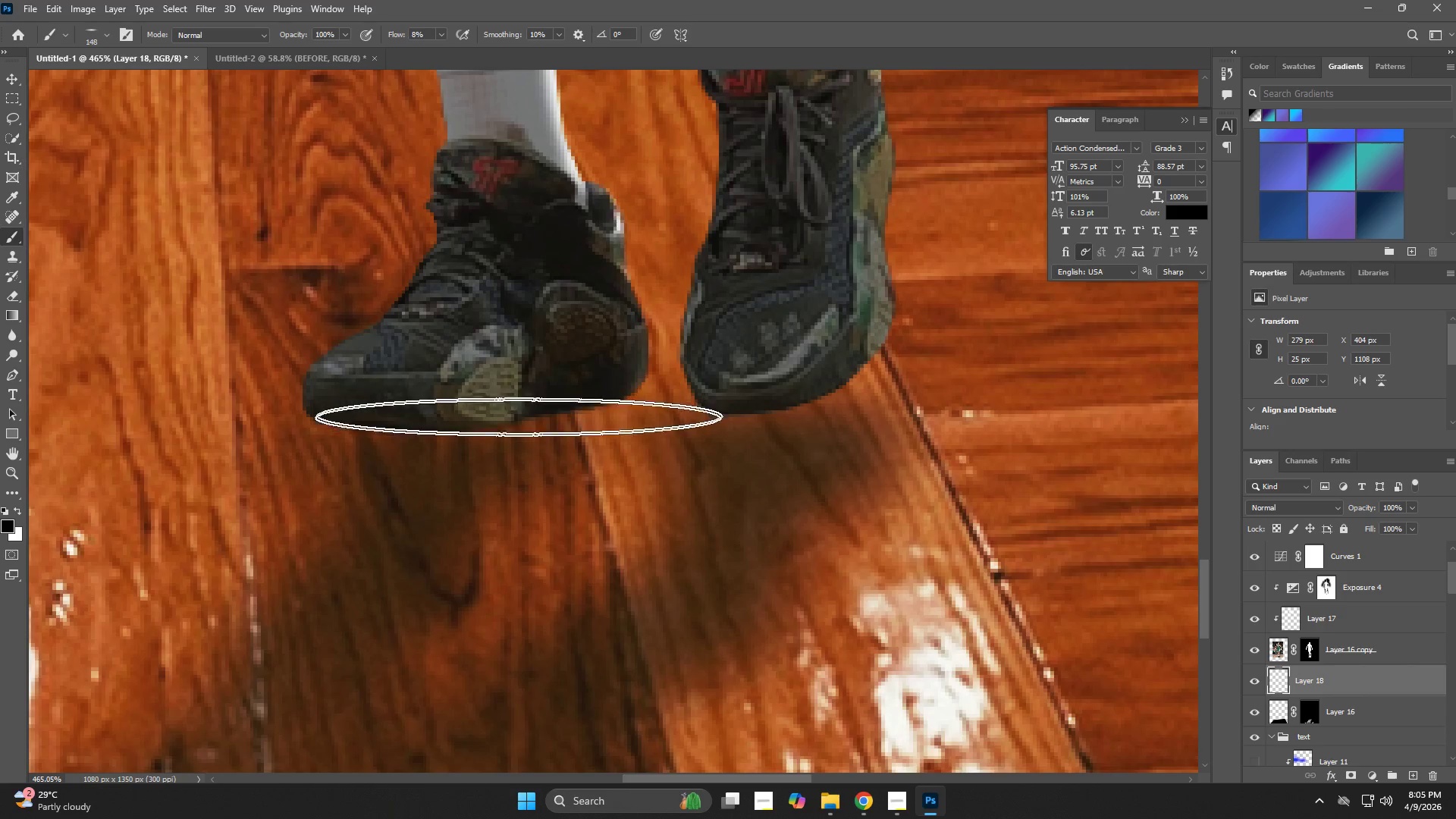 
double_click([503, 426])
 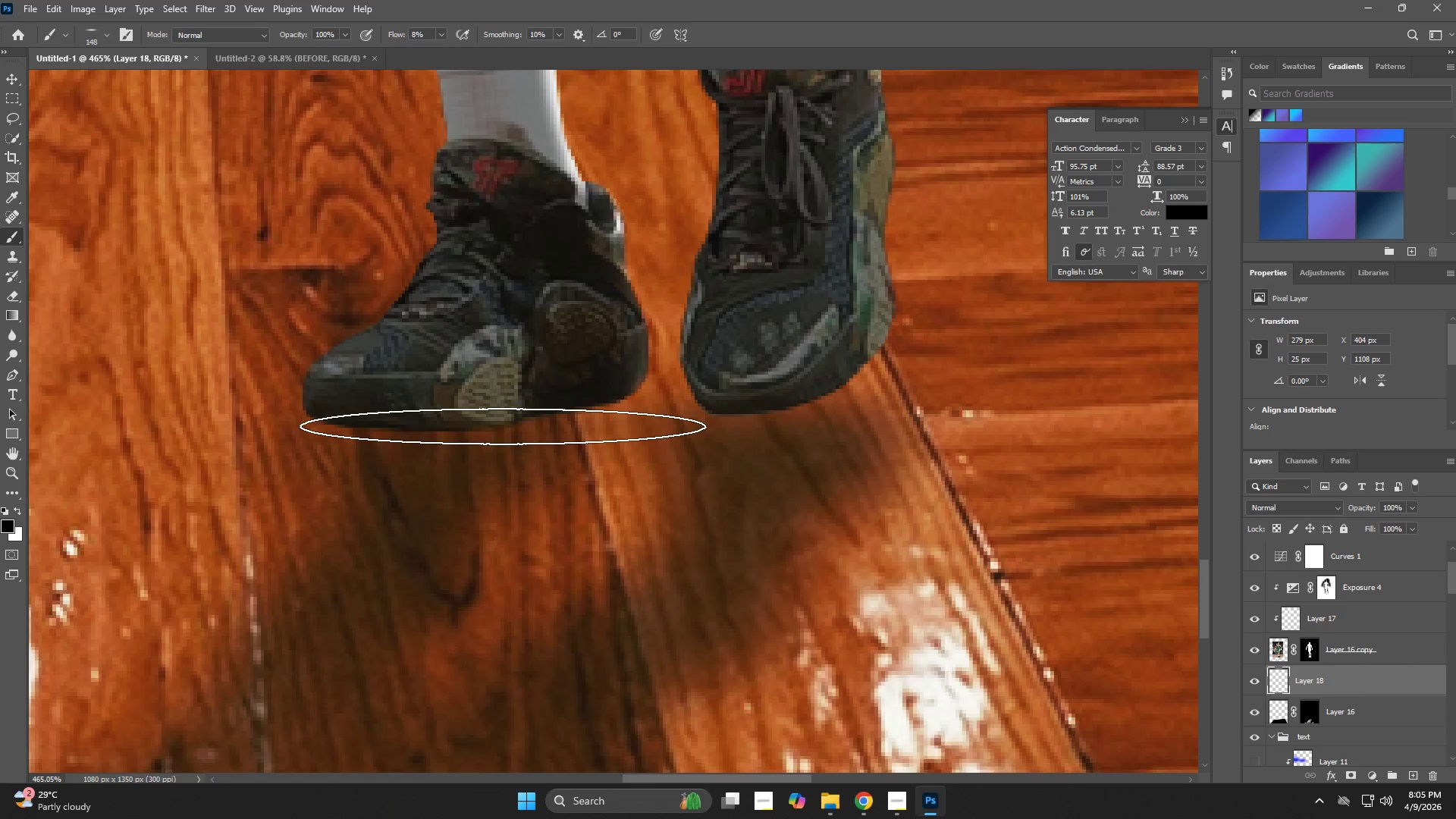 
triple_click([502, 426])
 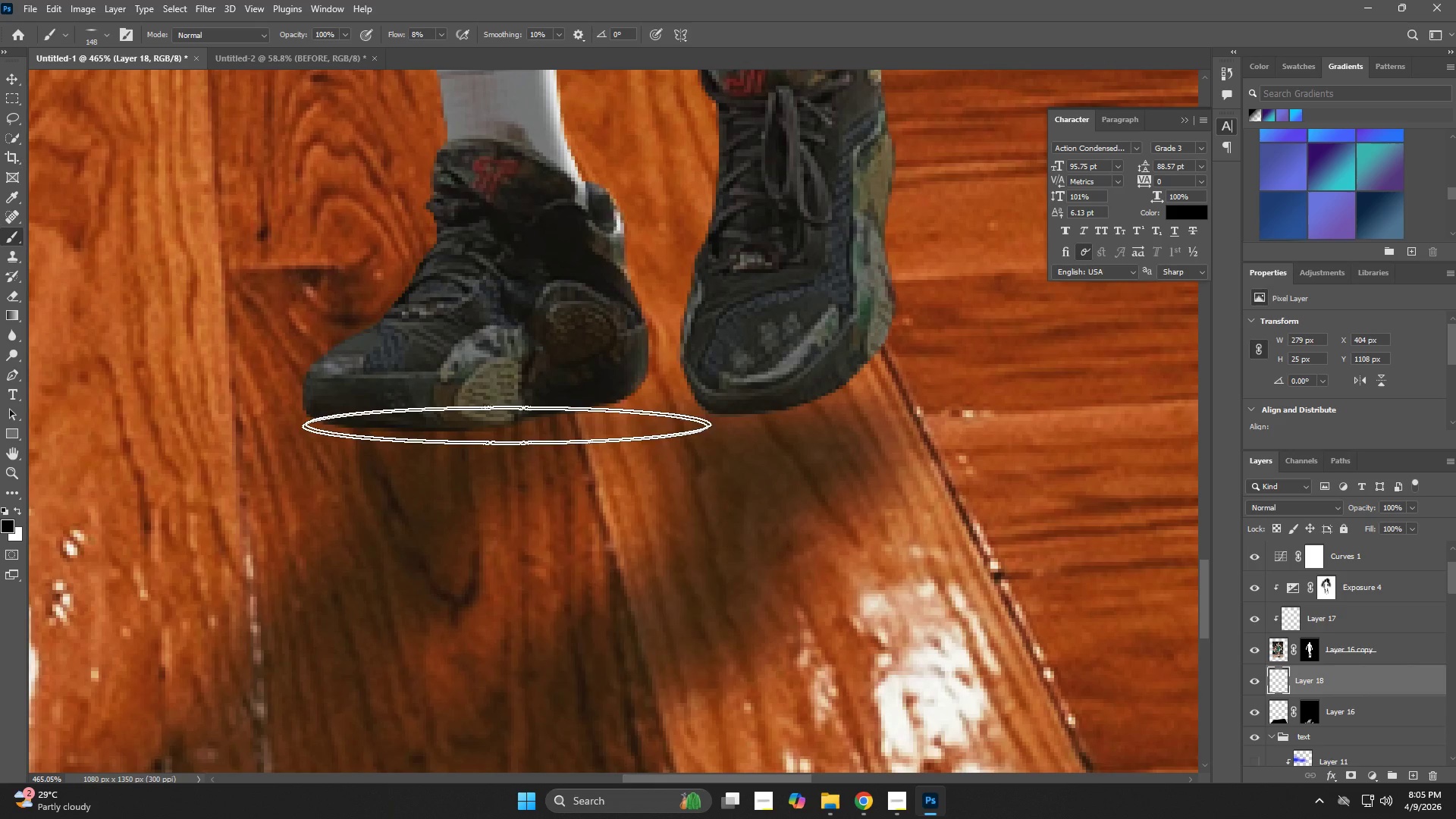 
right_click([509, 423])
 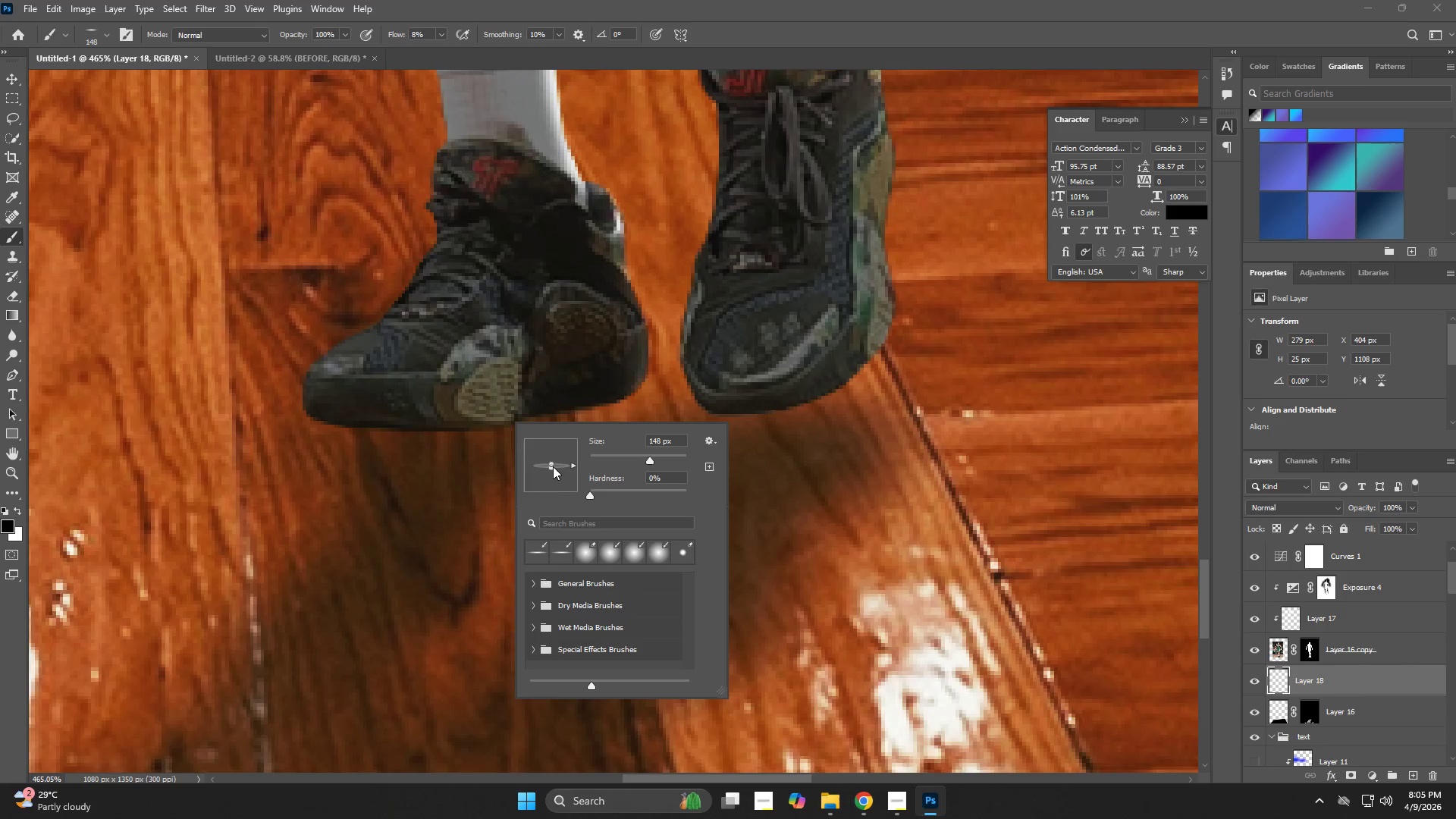 
left_click_drag(start_coordinate=[551, 466], to_coordinate=[551, 420])
 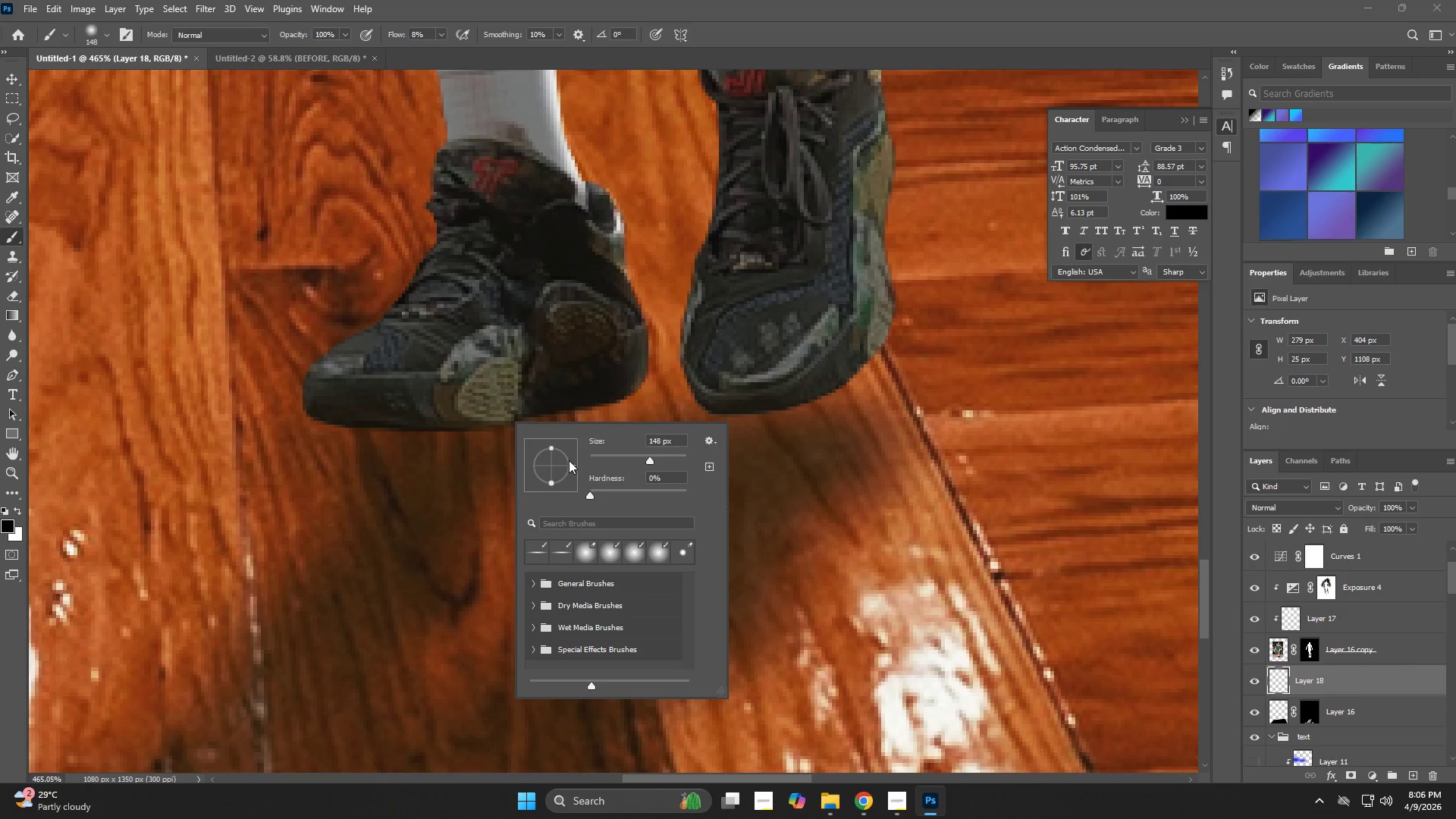 
left_click_drag(start_coordinate=[568, 463], to_coordinate=[563, 466])
 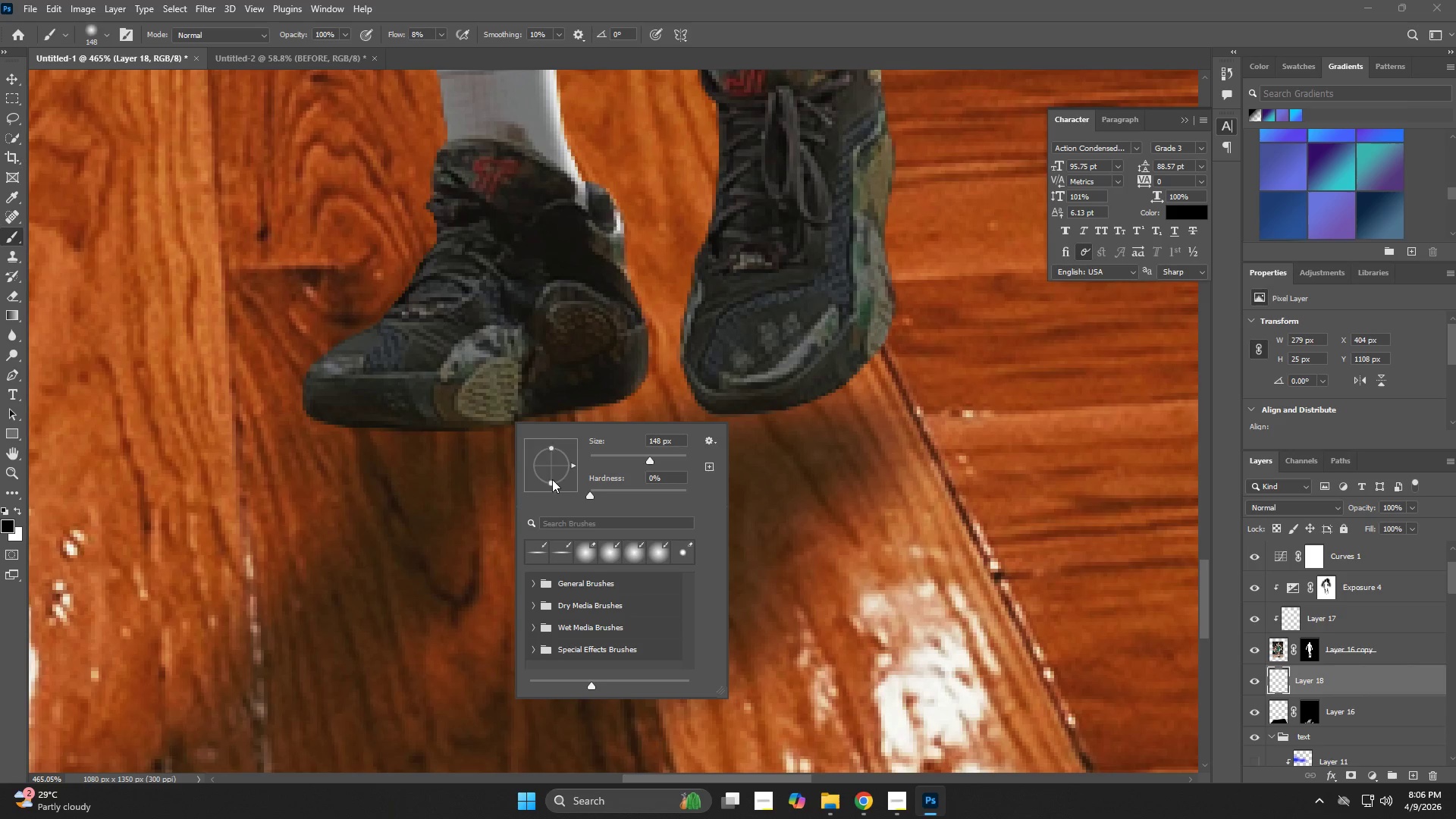 
left_click_drag(start_coordinate=[552, 479], to_coordinate=[554, 439])
 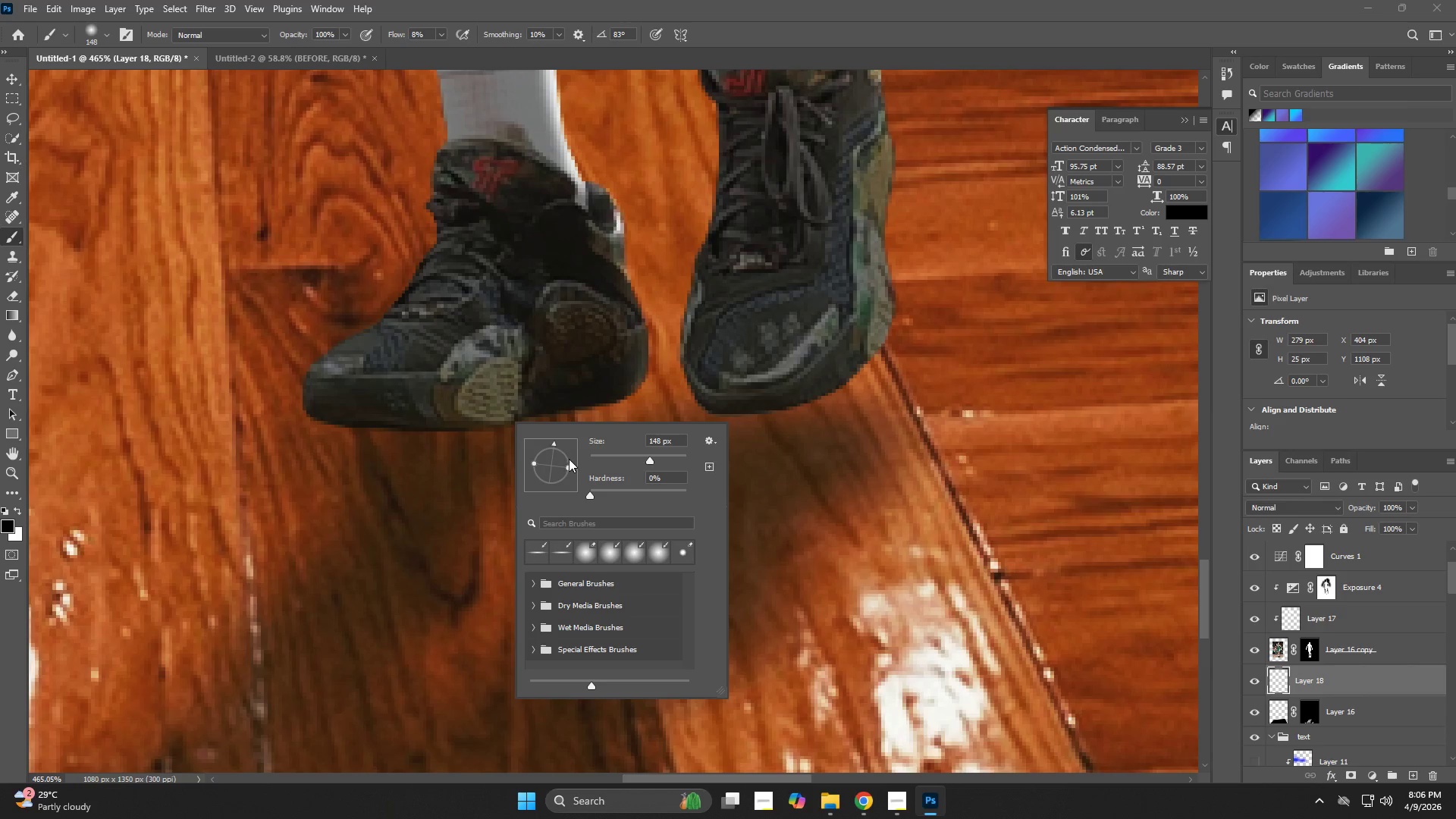 
left_click_drag(start_coordinate=[570, 470], to_coordinate=[564, 470])
 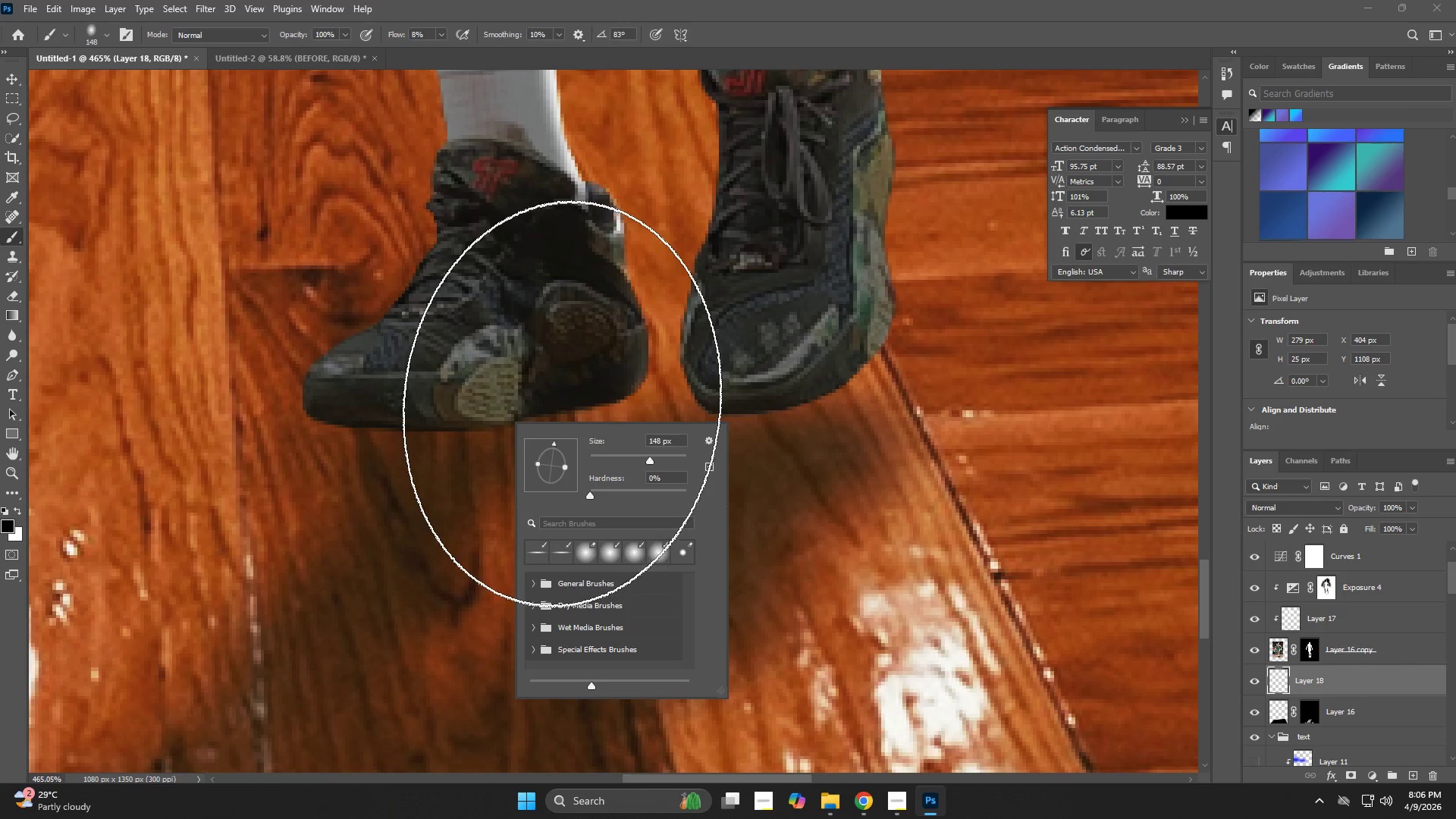 
hold_key(key=AltLeft, duration=0.73)
 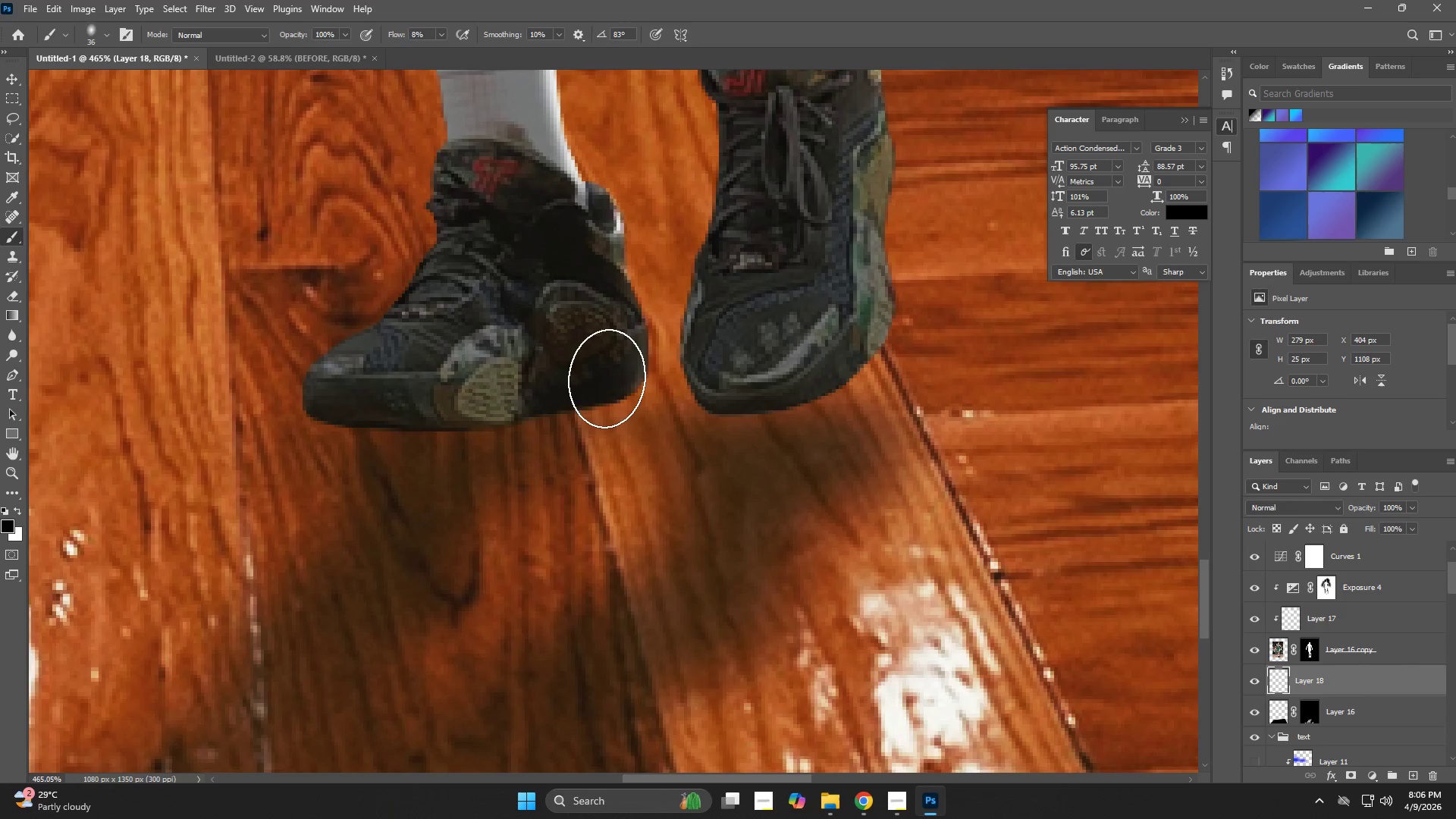 
left_click_drag(start_coordinate=[607, 378], to_coordinate=[550, 391])
 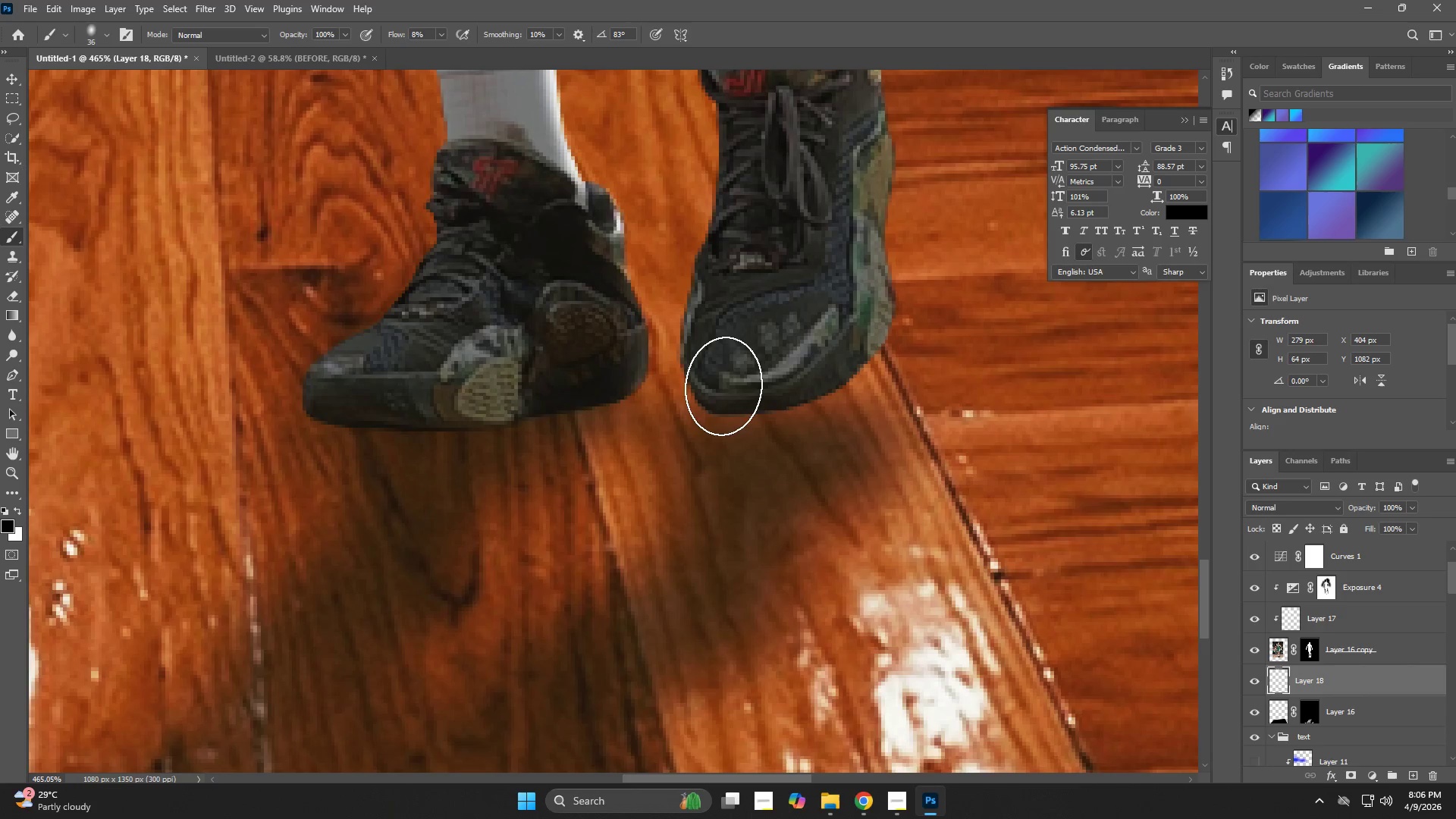 
left_click_drag(start_coordinate=[719, 381], to_coordinate=[706, 338])
 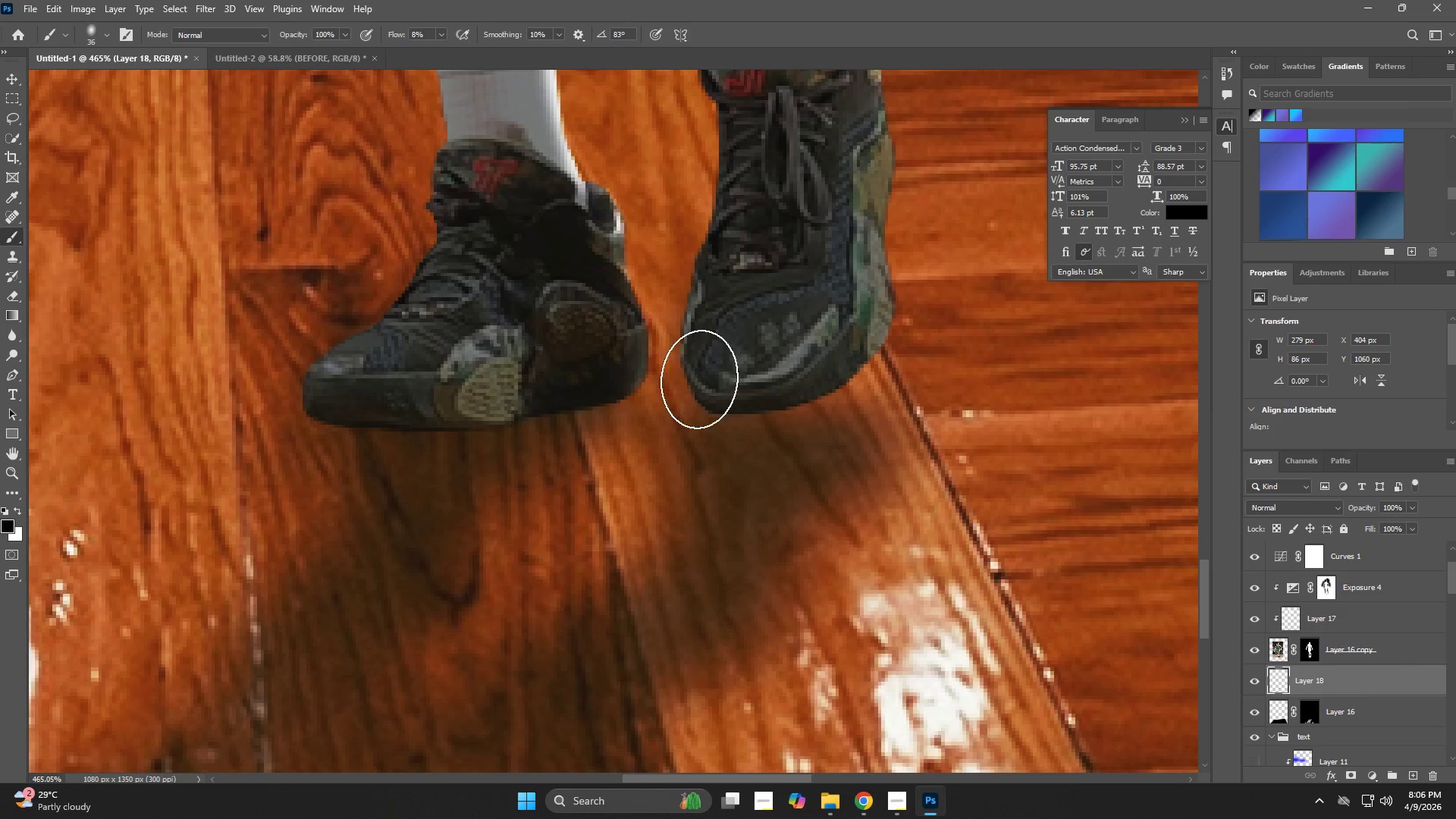 
left_click_drag(start_coordinate=[699, 381], to_coordinate=[730, 398])
 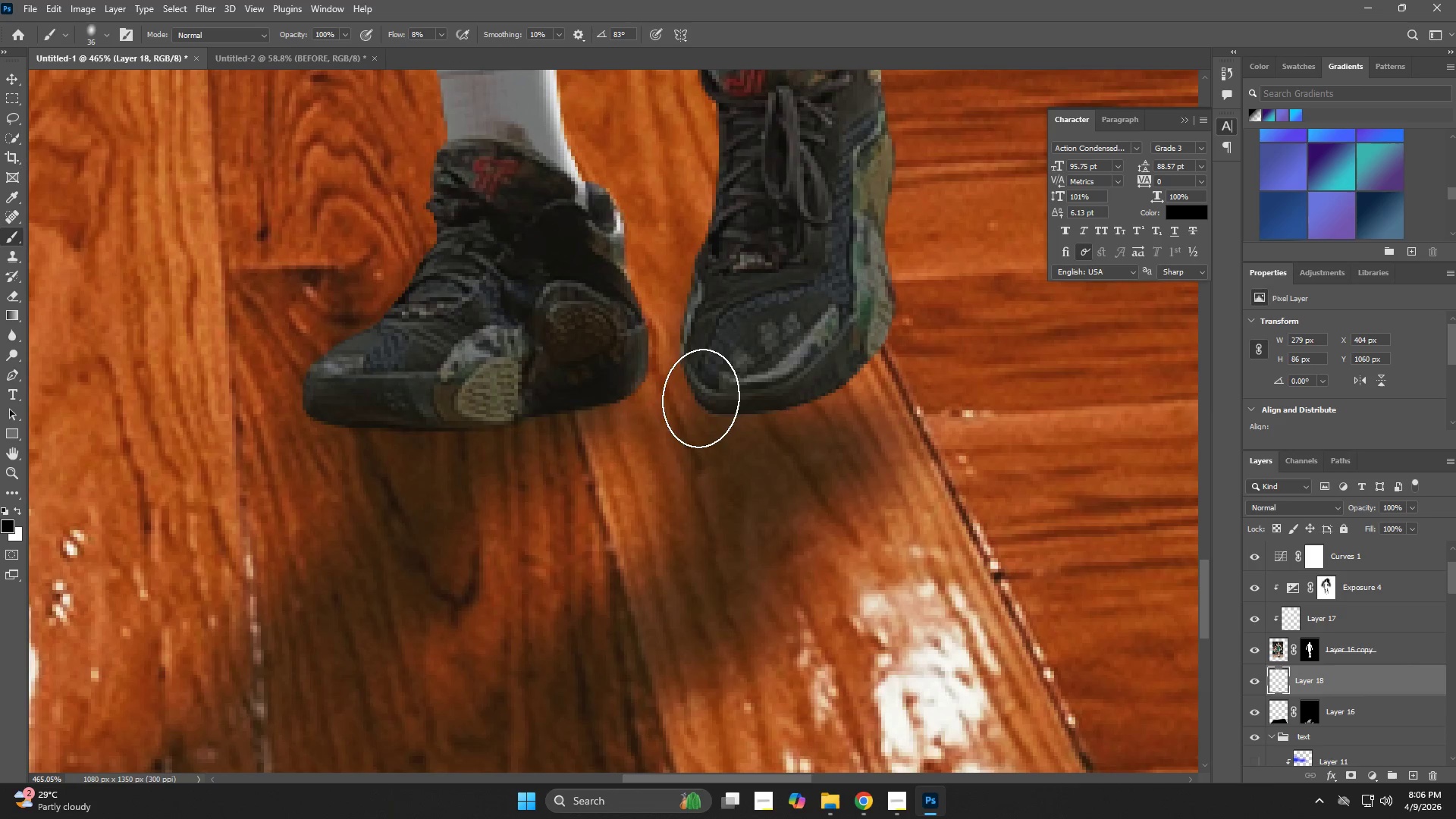 
left_click_drag(start_coordinate=[692, 399], to_coordinate=[648, 409])
 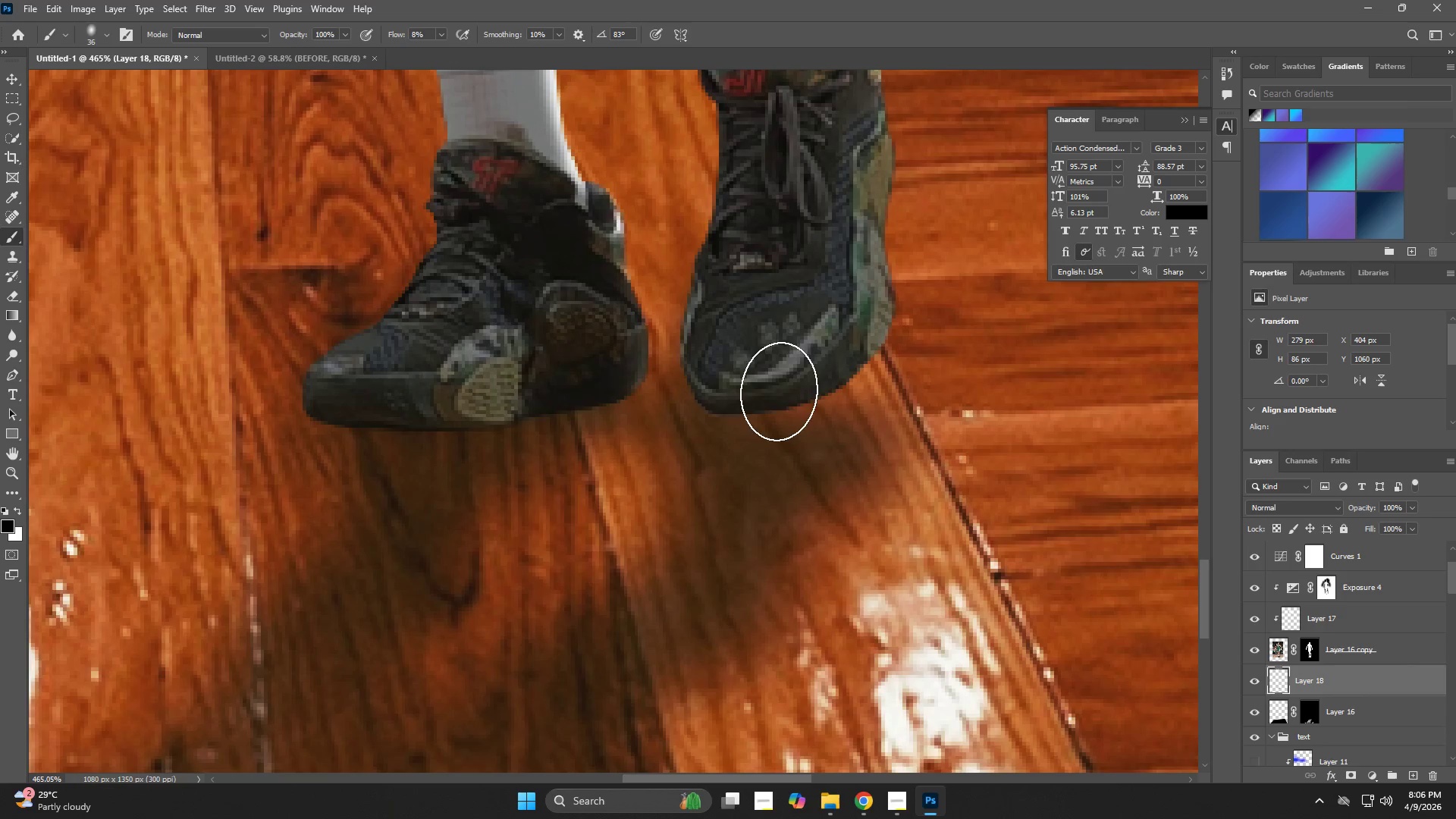 
left_click_drag(start_coordinate=[780, 389], to_coordinate=[777, 403])
 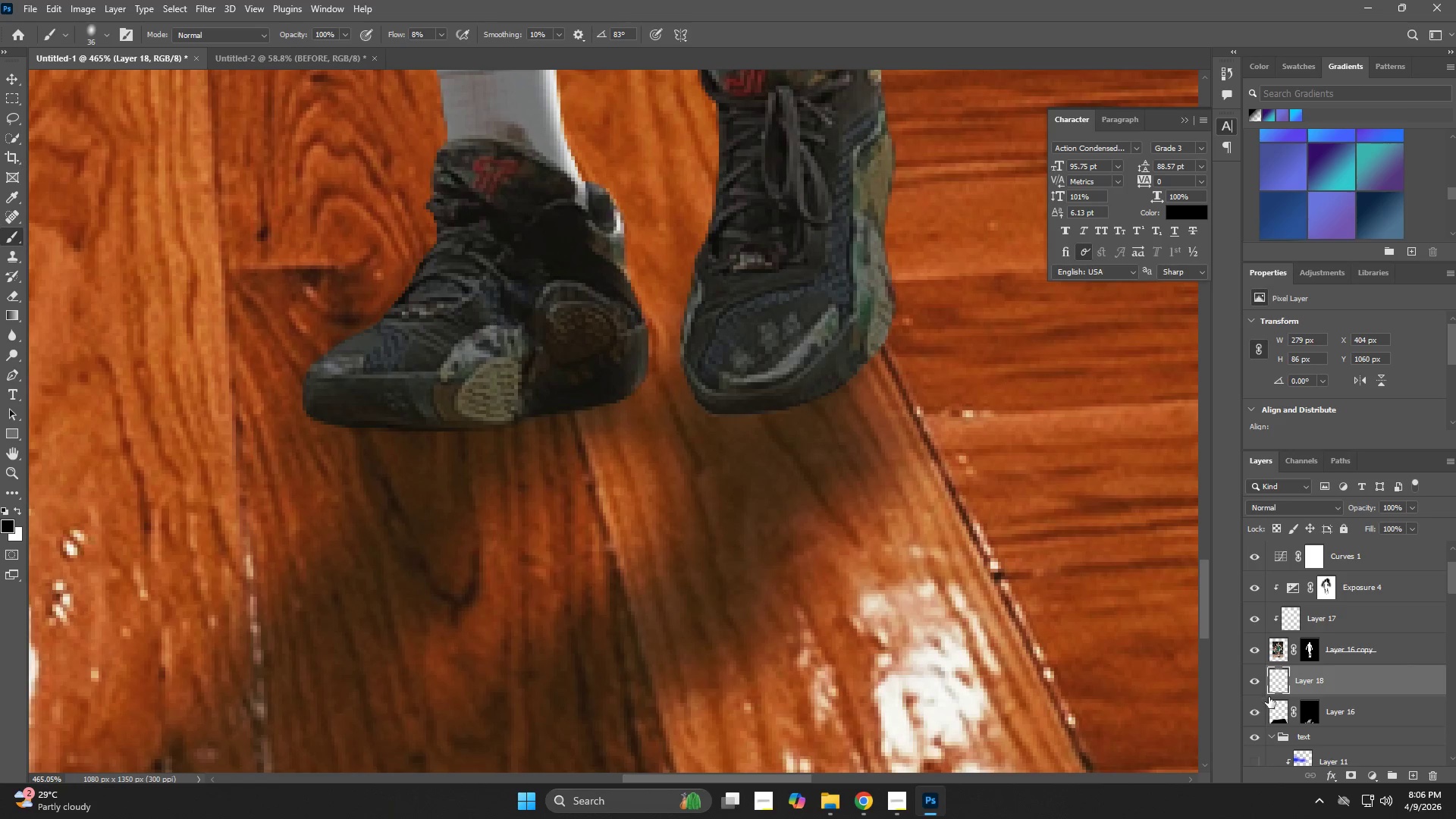 
key(V)
 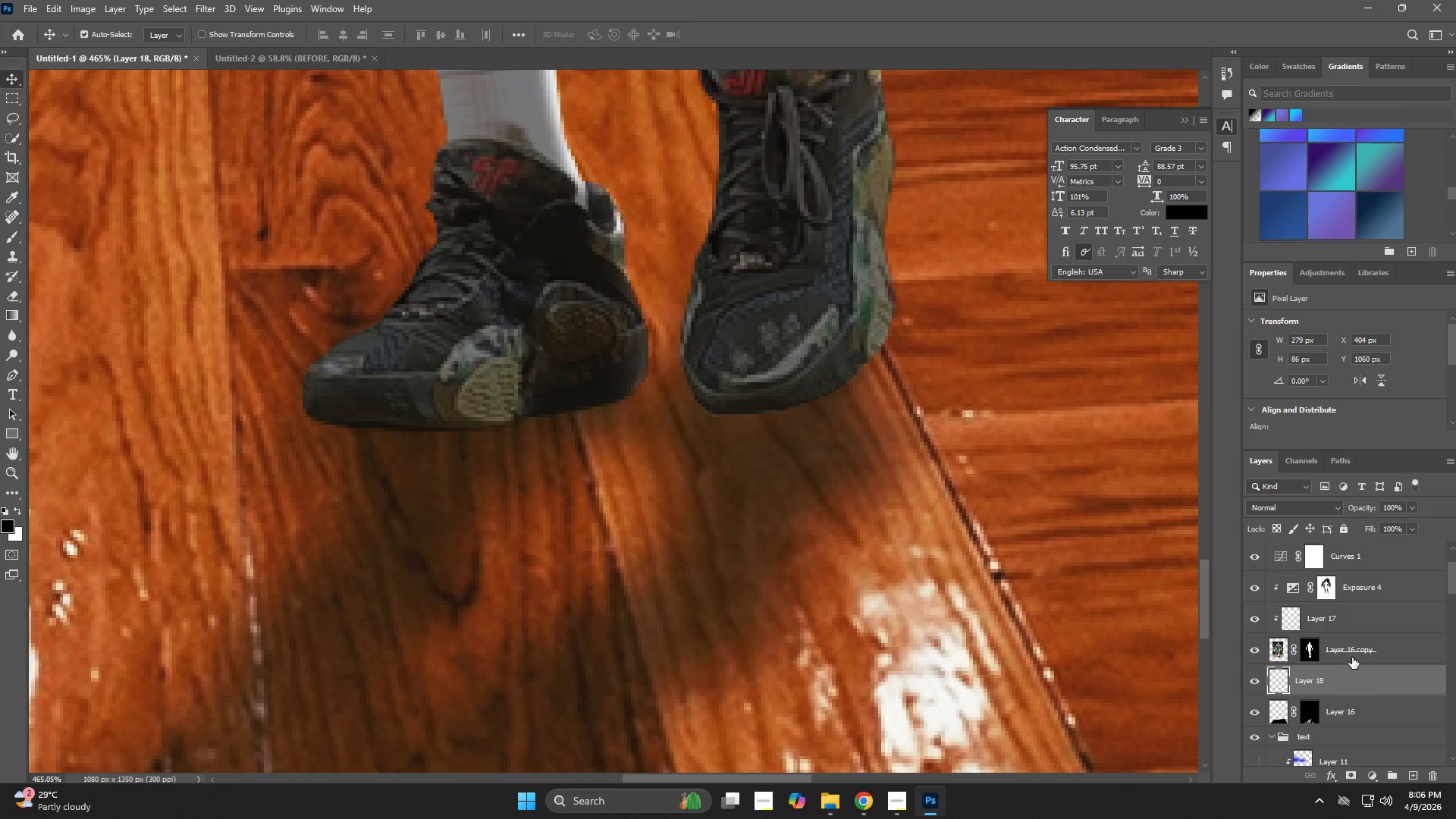 
left_click([1352, 657])
 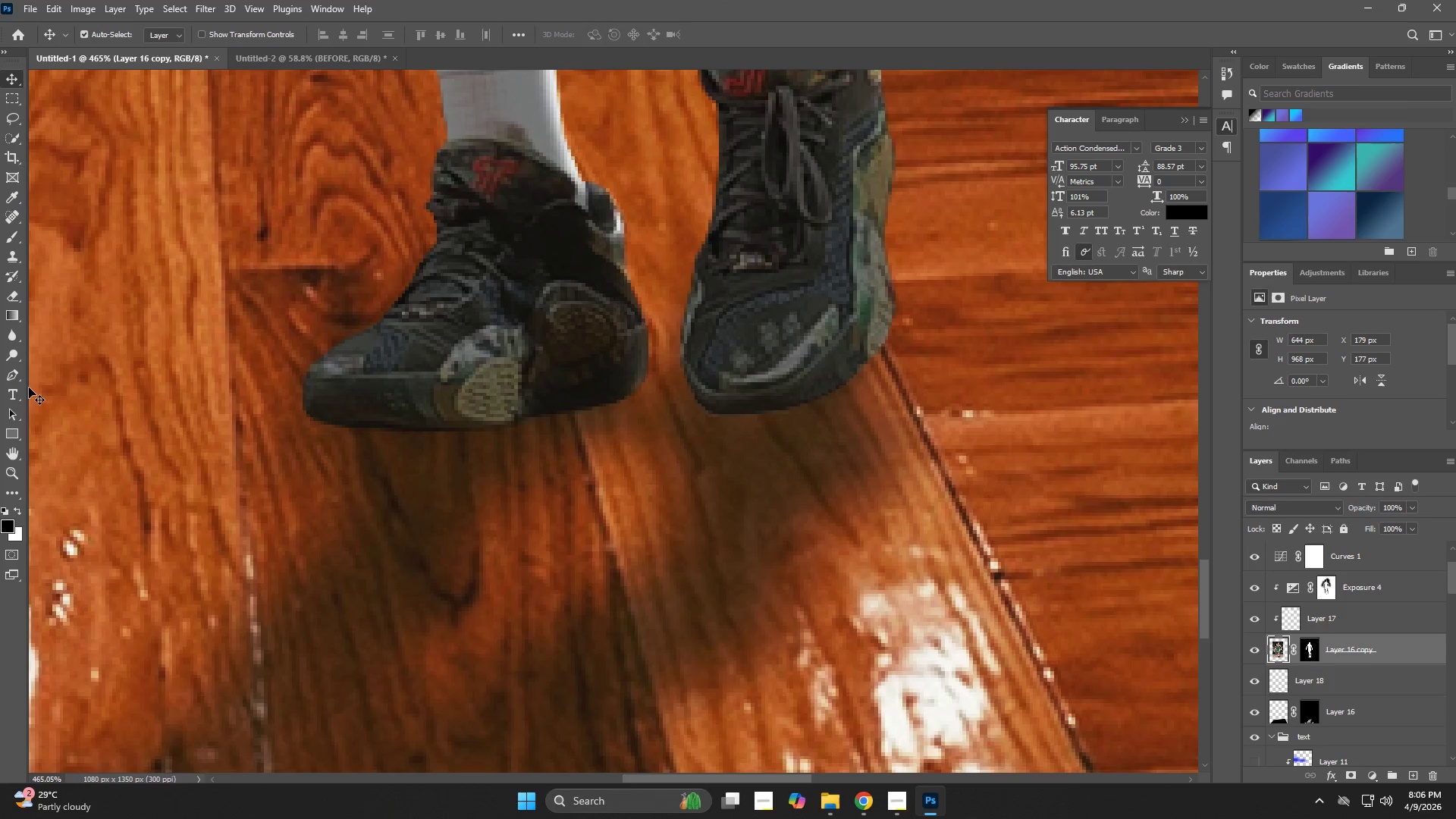 
left_click([18, 332])
 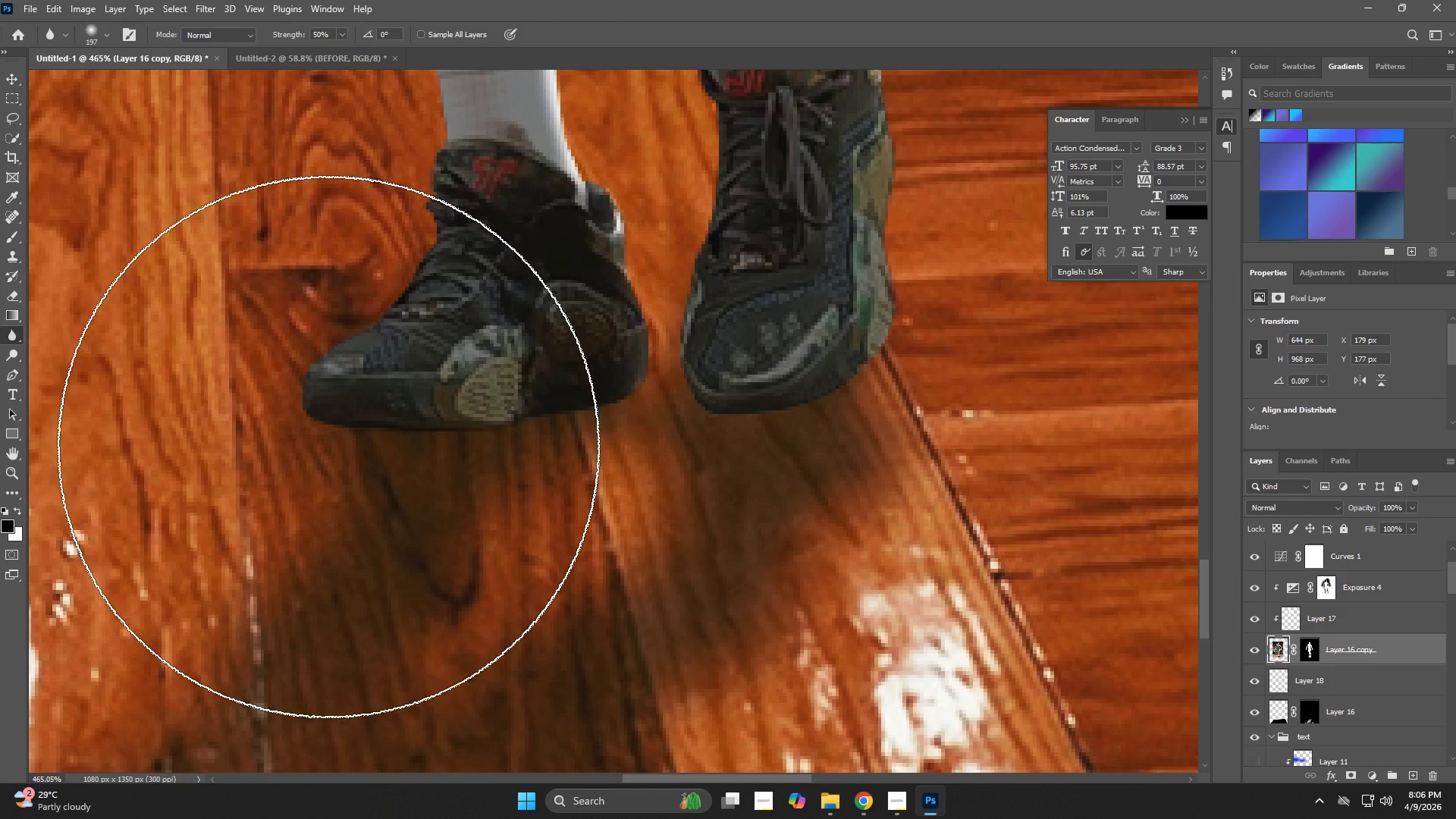 
hold_key(key=AltLeft, duration=0.61)
 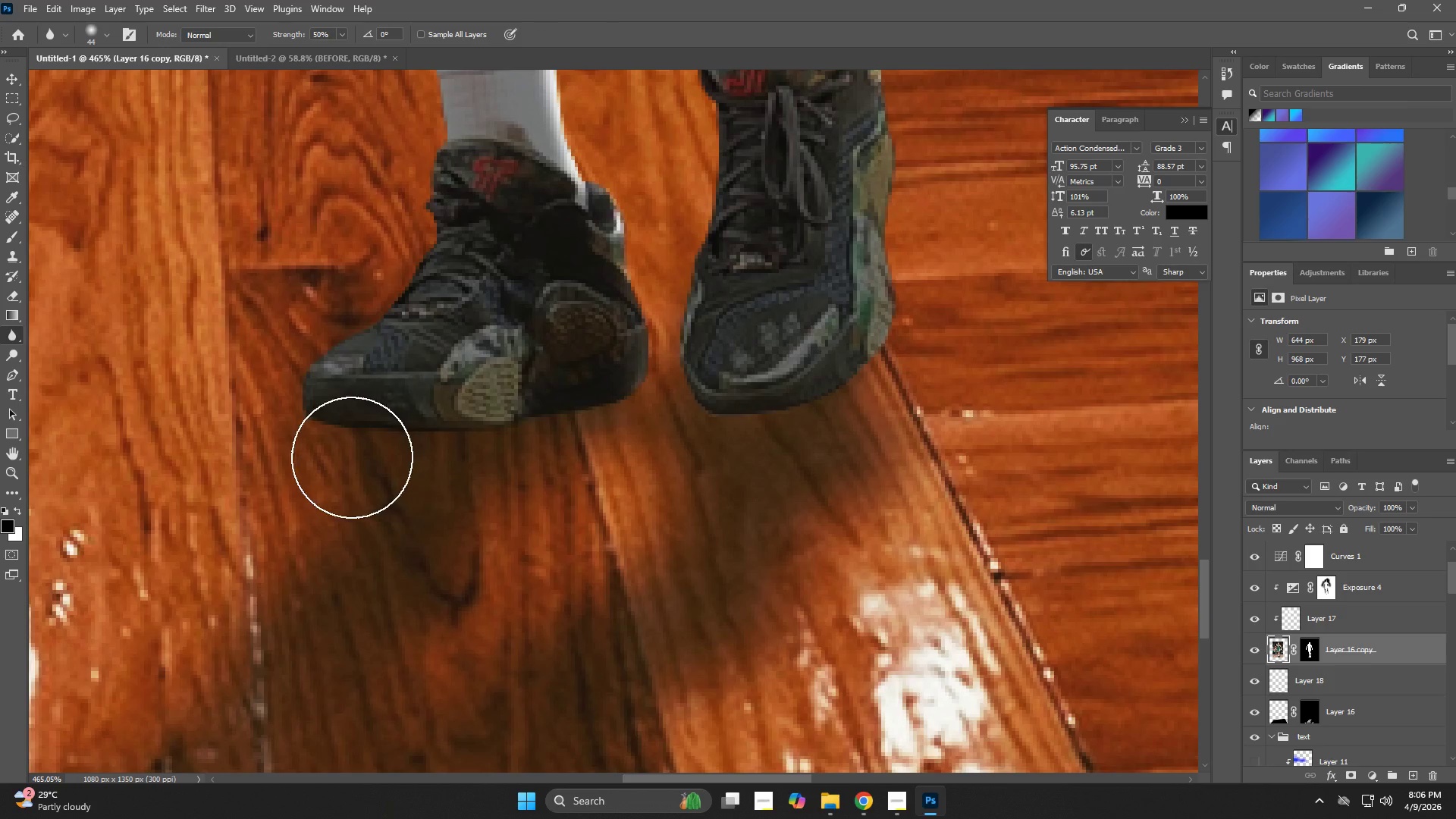 
left_click_drag(start_coordinate=[352, 457], to_coordinate=[615, 457])
 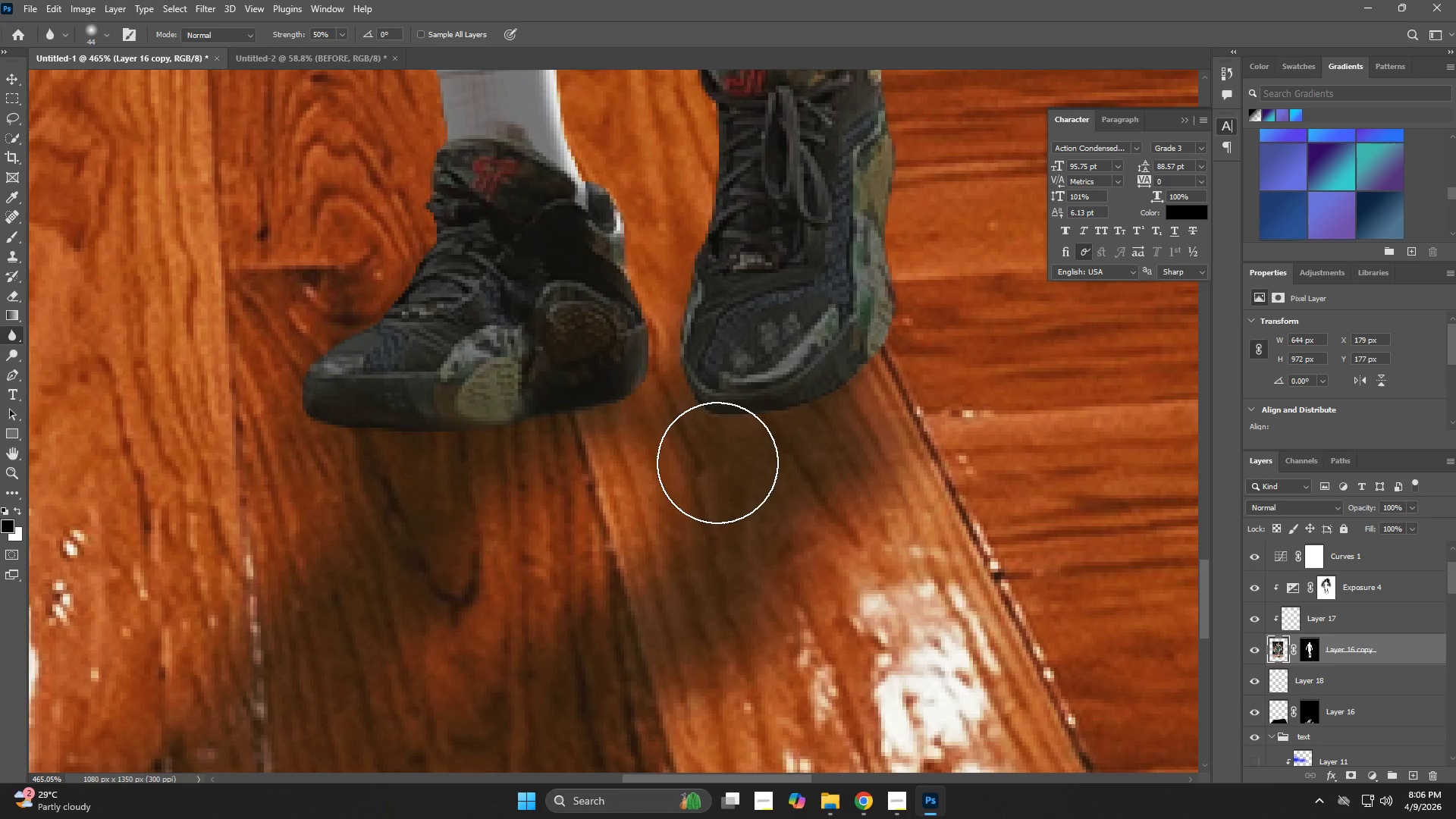 
left_click_drag(start_coordinate=[714, 463], to_coordinate=[701, 477])
 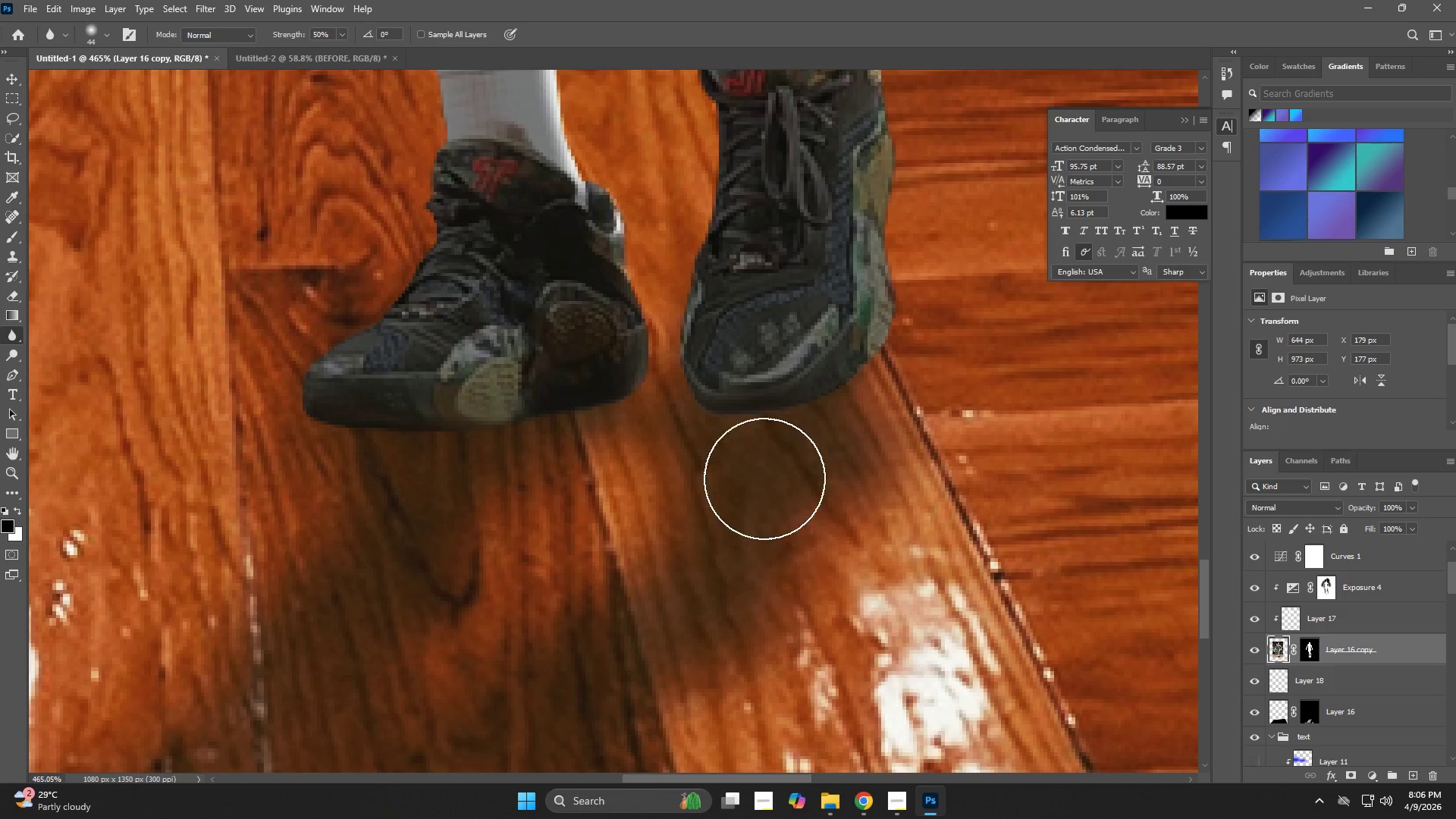 
left_click_drag(start_coordinate=[751, 473], to_coordinate=[787, 487])
 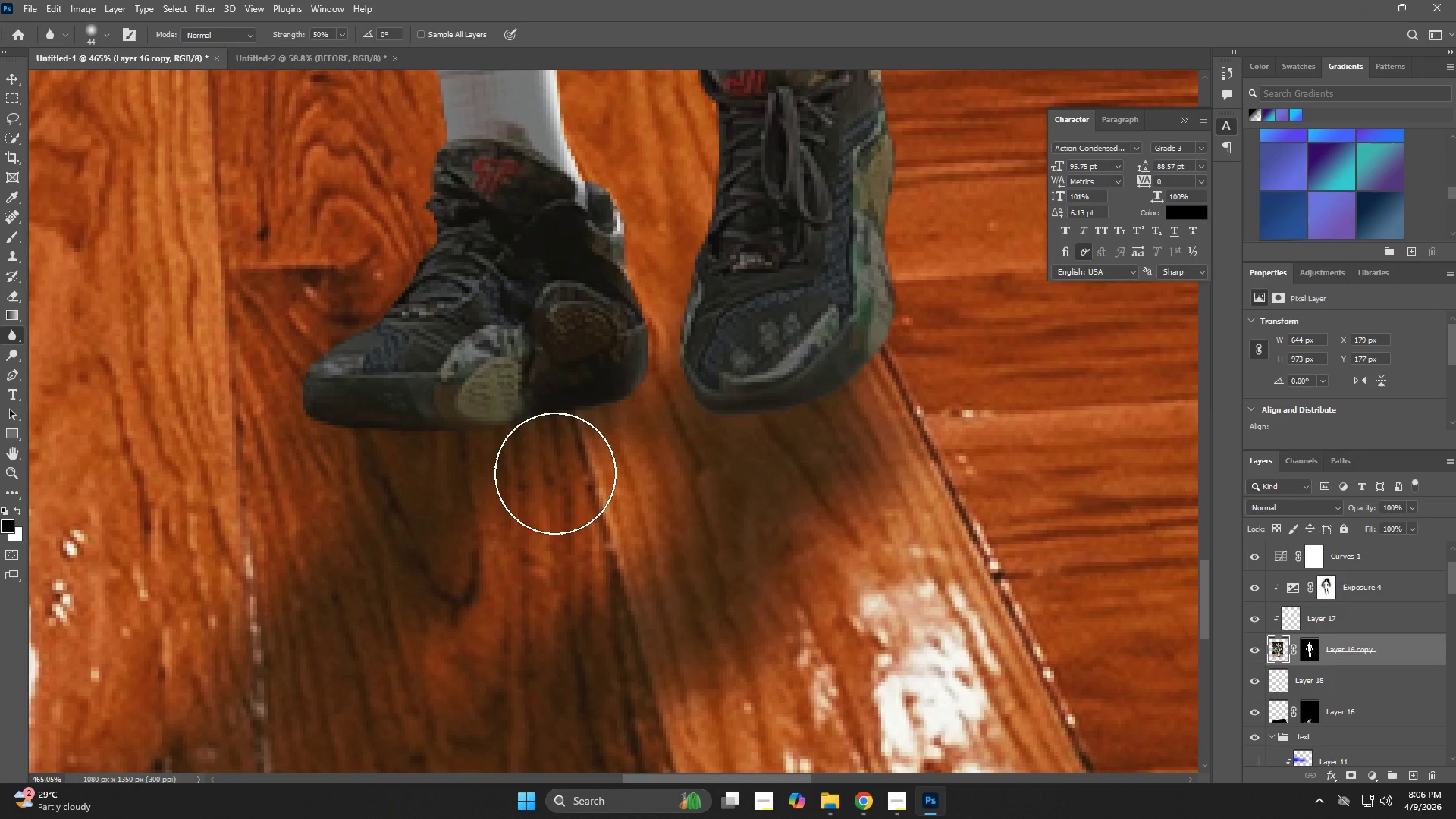 
left_click_drag(start_coordinate=[555, 472], to_coordinate=[340, 486])
 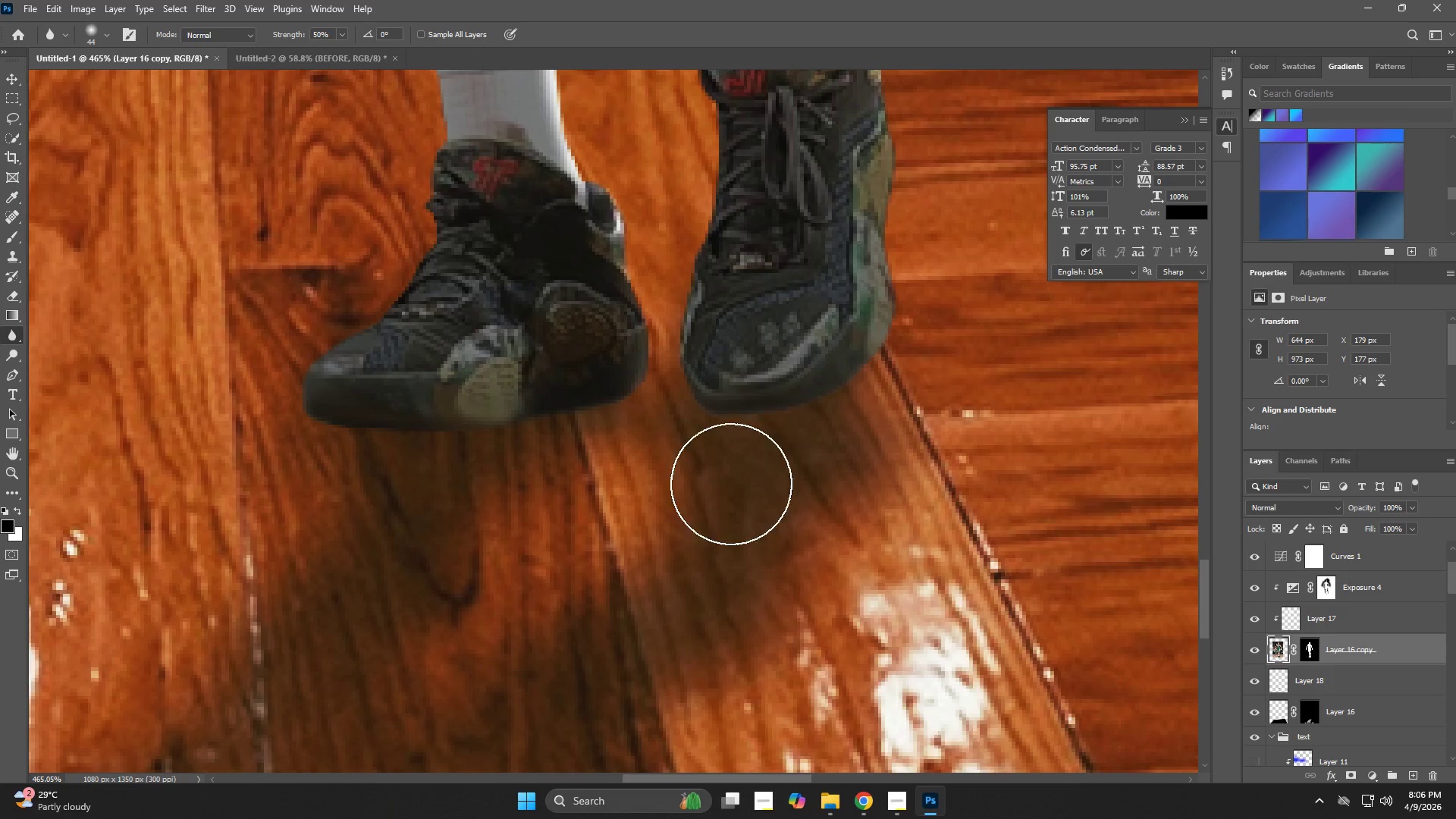 
hold_key(key=AltLeft, duration=0.64)
 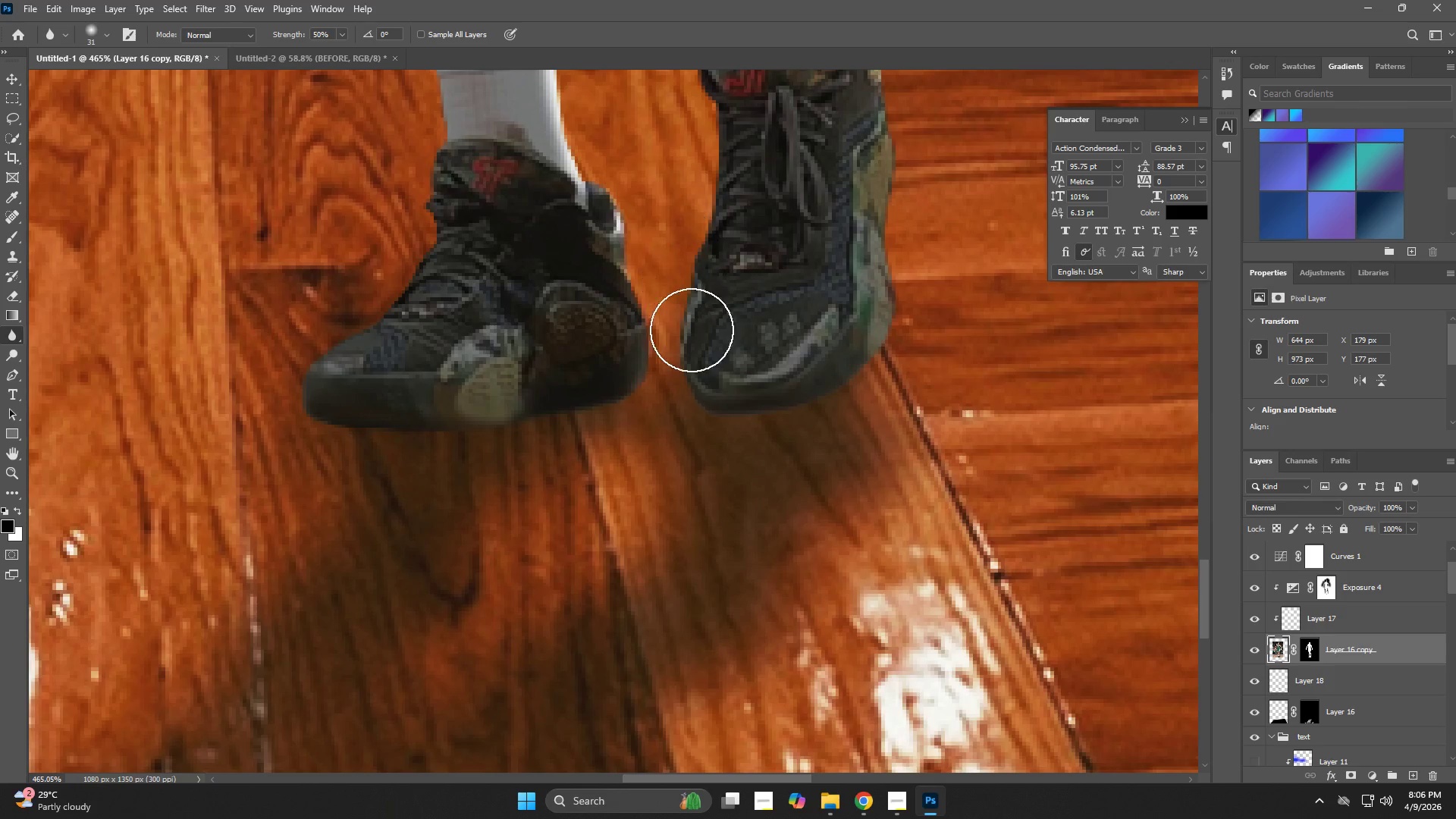 
hold_key(key=AltLeft, duration=1.05)
 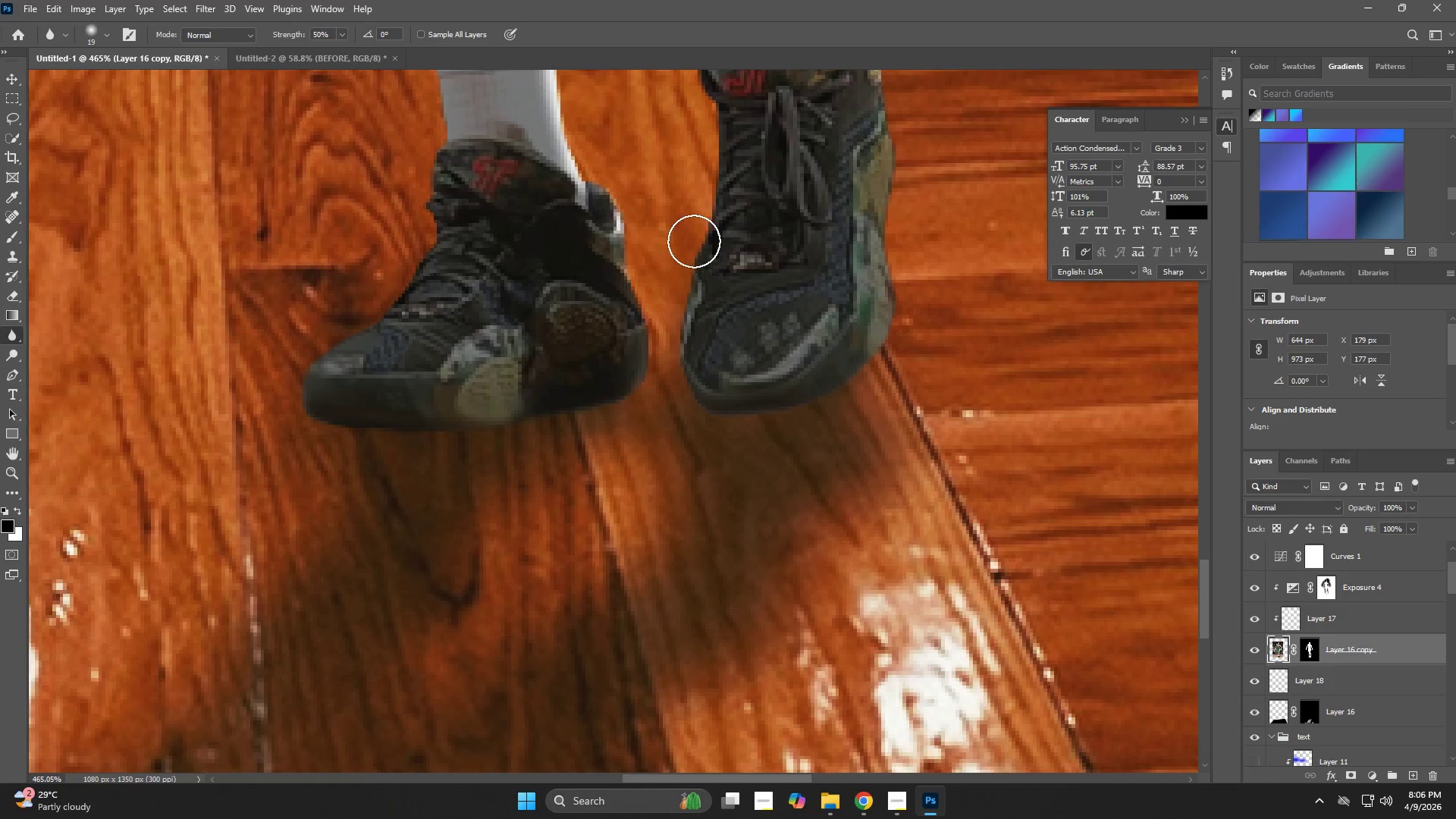 
left_click_drag(start_coordinate=[694, 241], to_coordinate=[895, 434])
 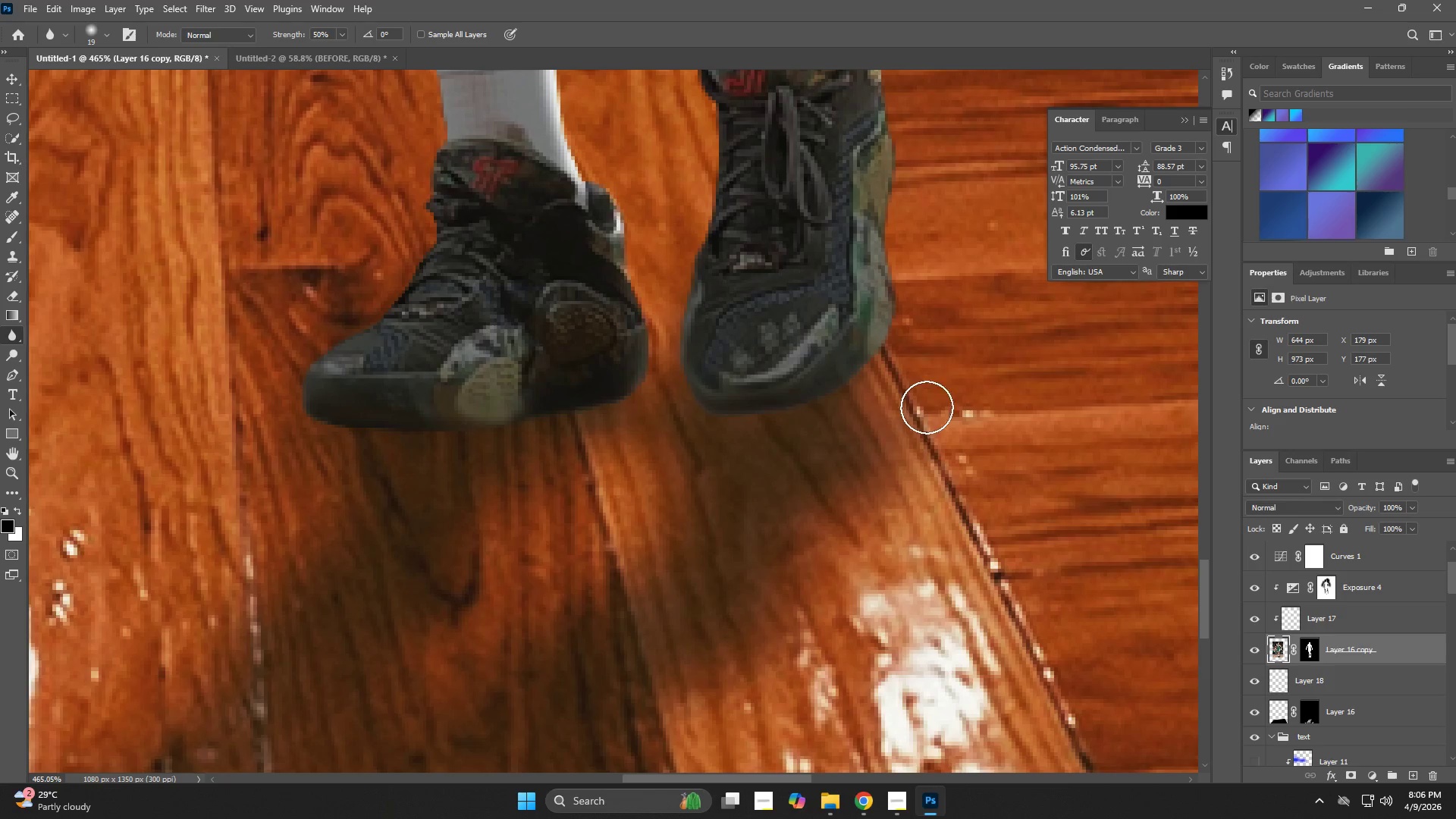 
left_click_drag(start_coordinate=[927, 407], to_coordinate=[906, 397])
 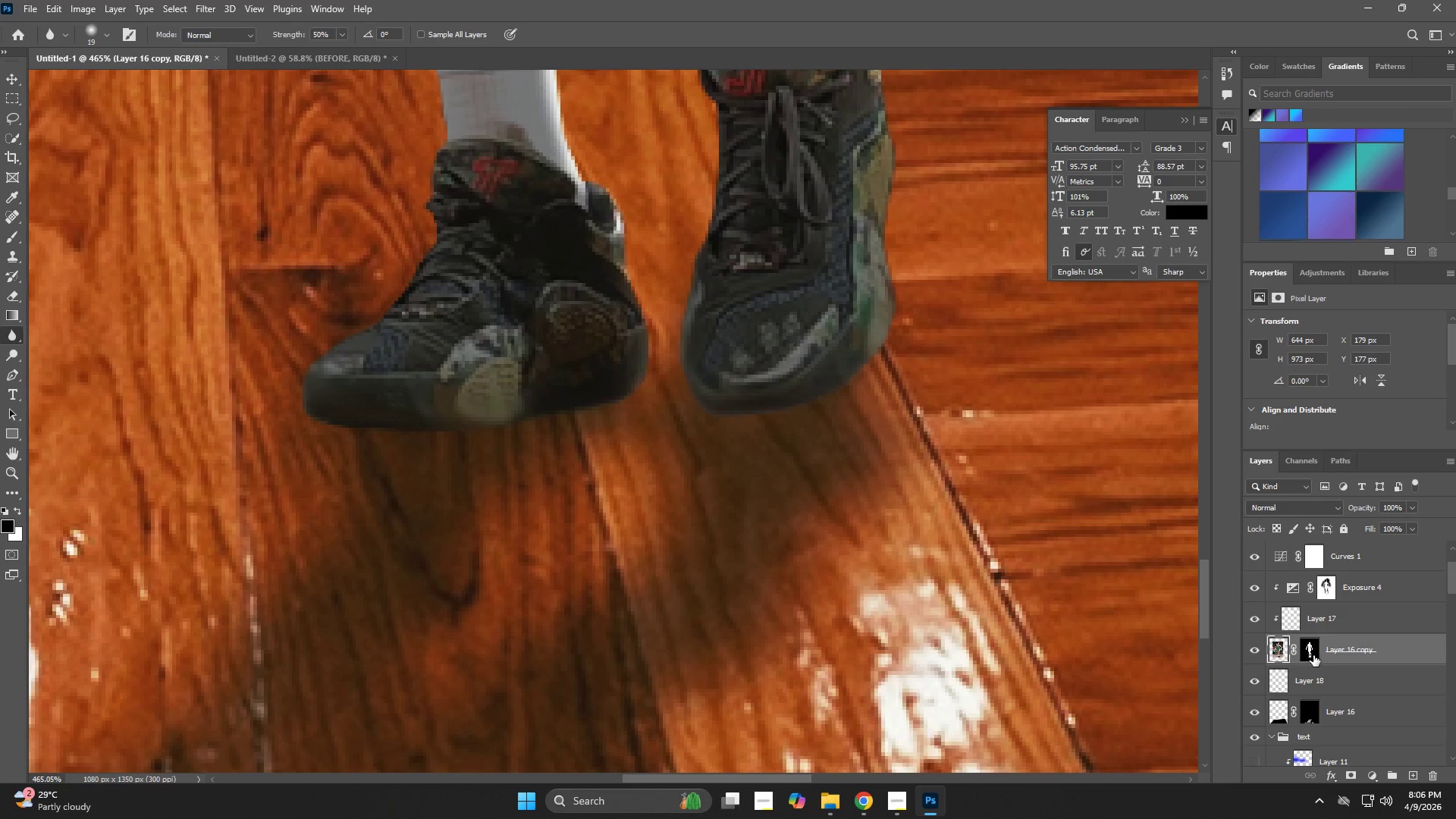 
left_click([1316, 655])
 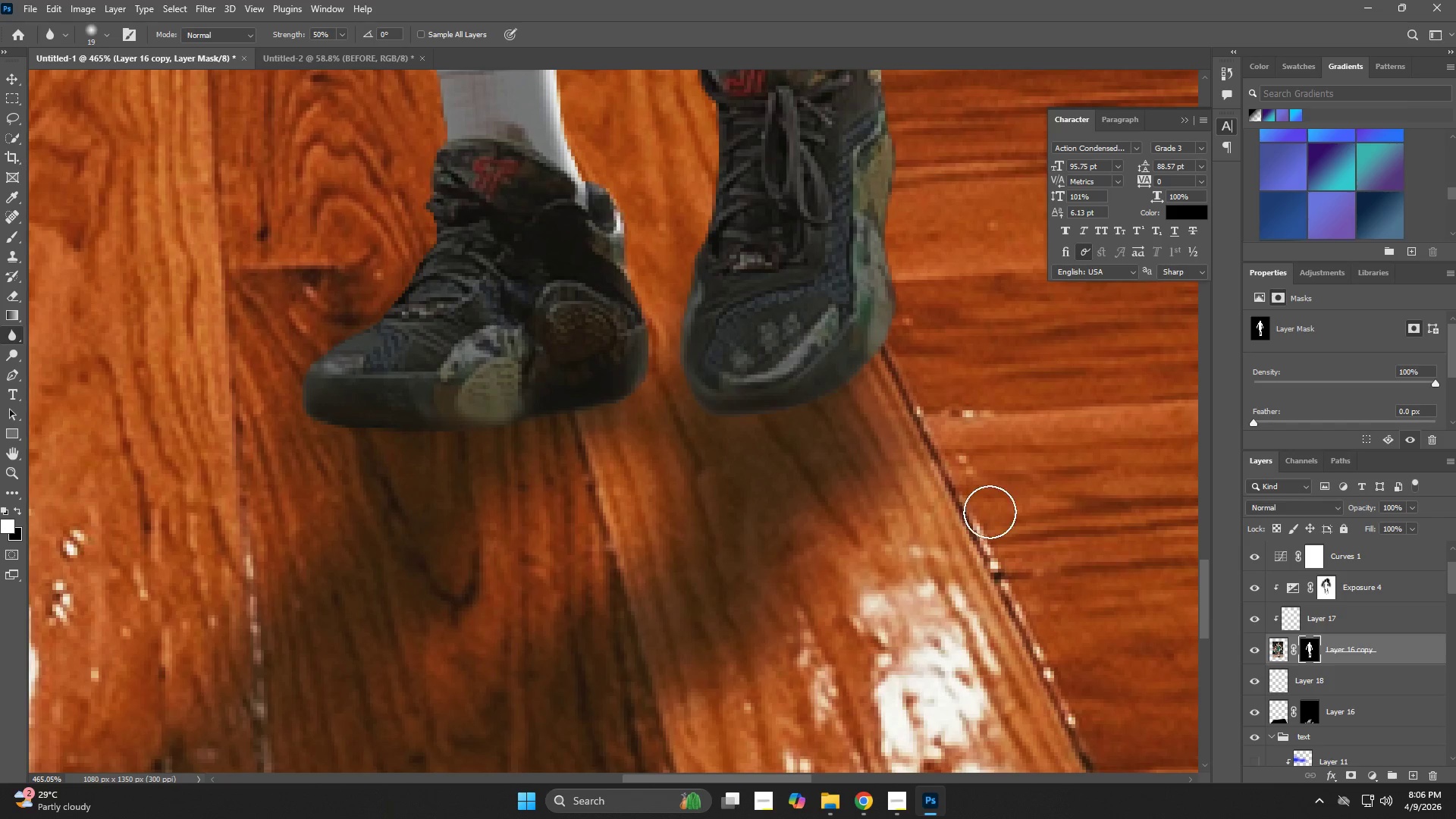 
type(ze)
 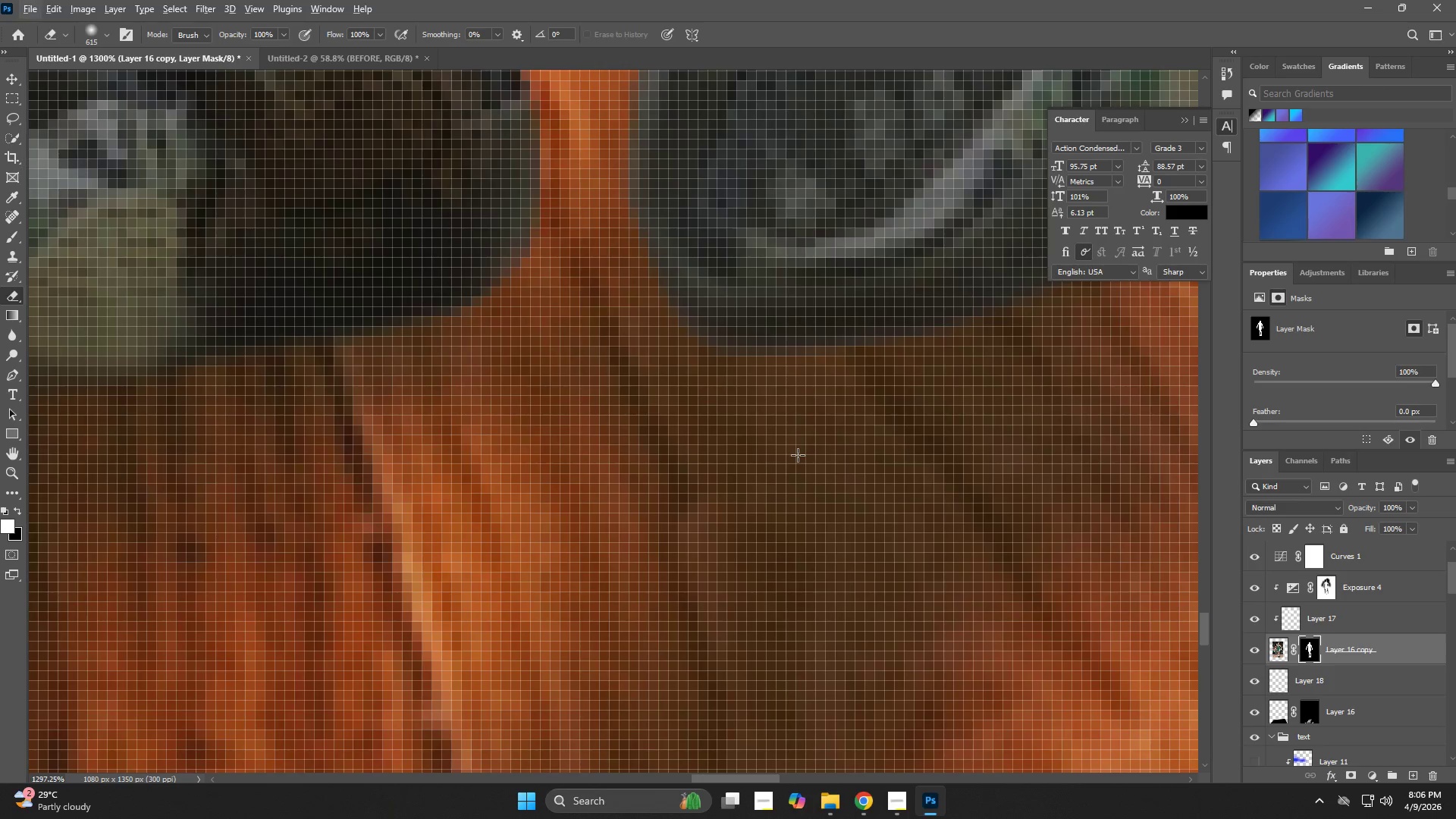 
left_click_drag(start_coordinate=[710, 451], to_coordinate=[775, 485])
 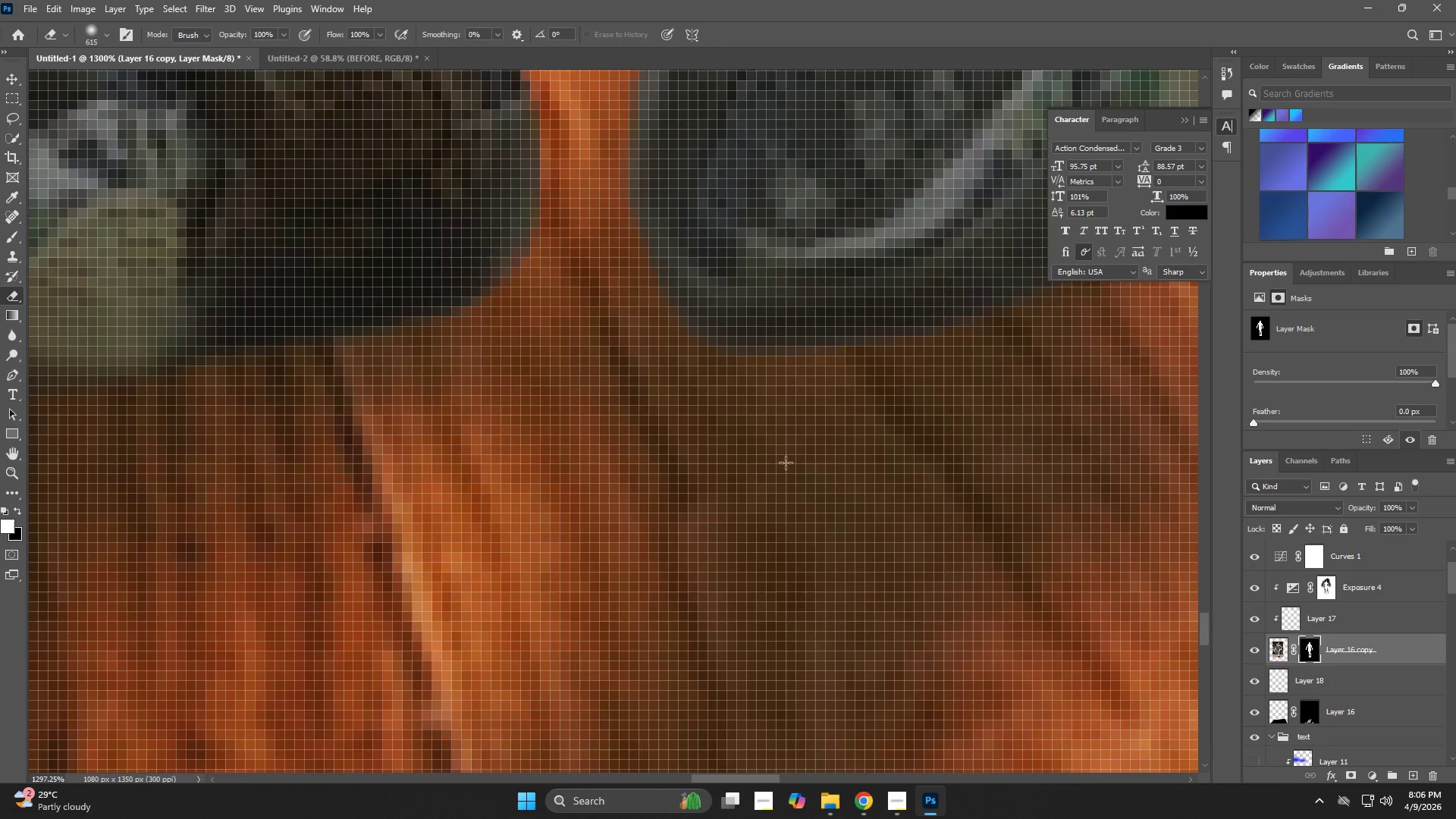 
hold_key(key=AltLeft, duration=0.31)
 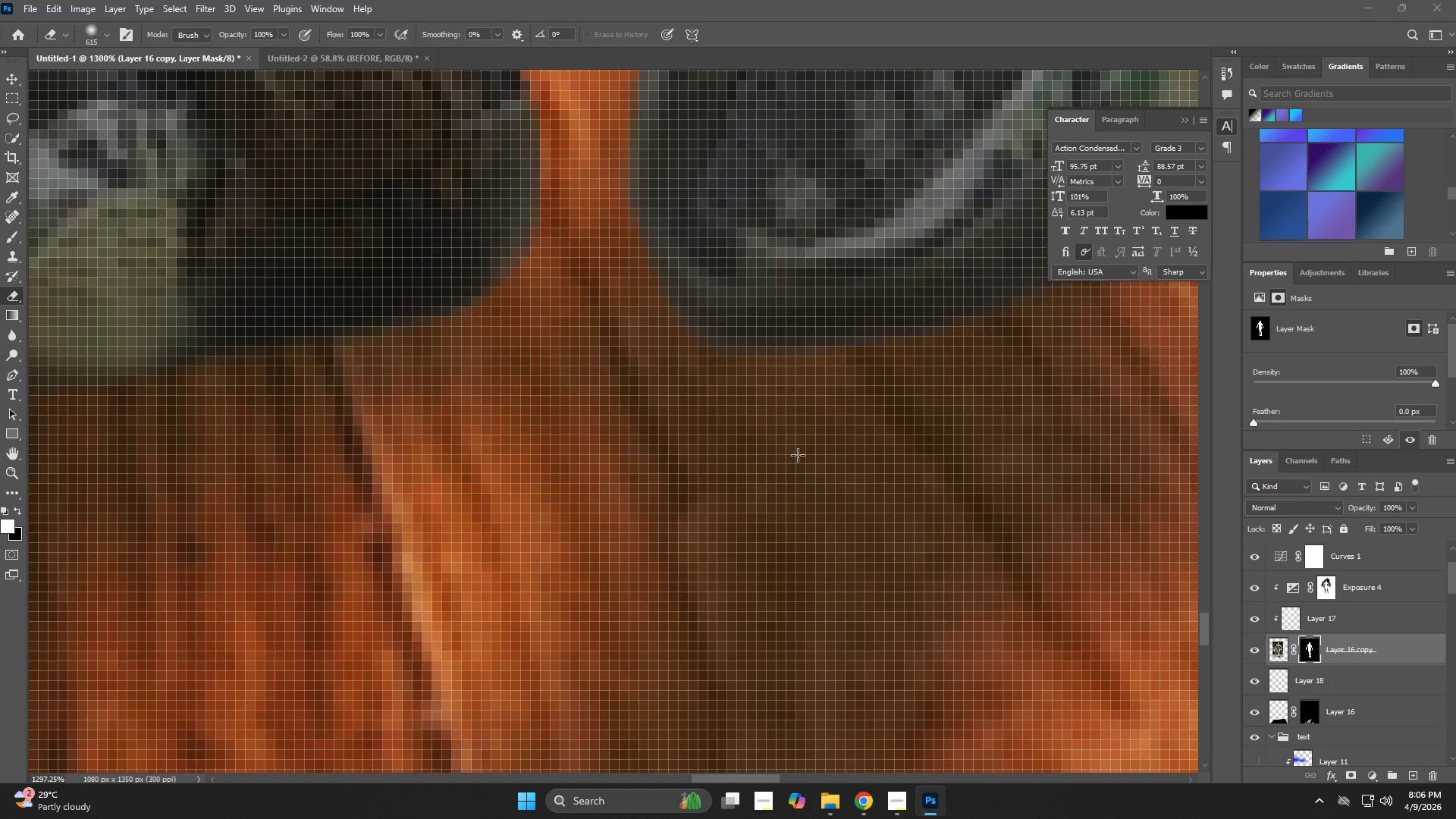 
right_click([798, 455])
 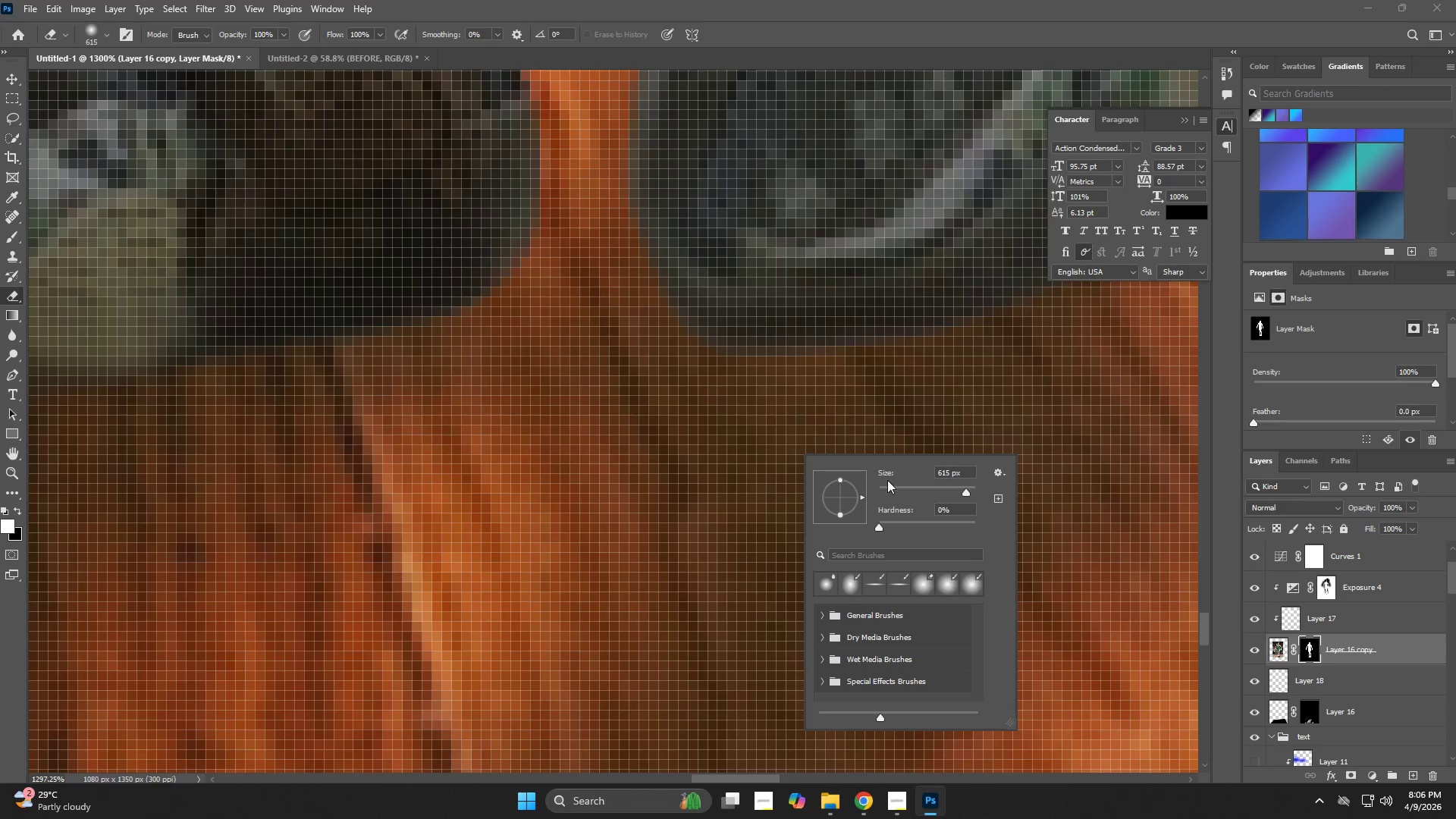 
left_click([888, 482])
 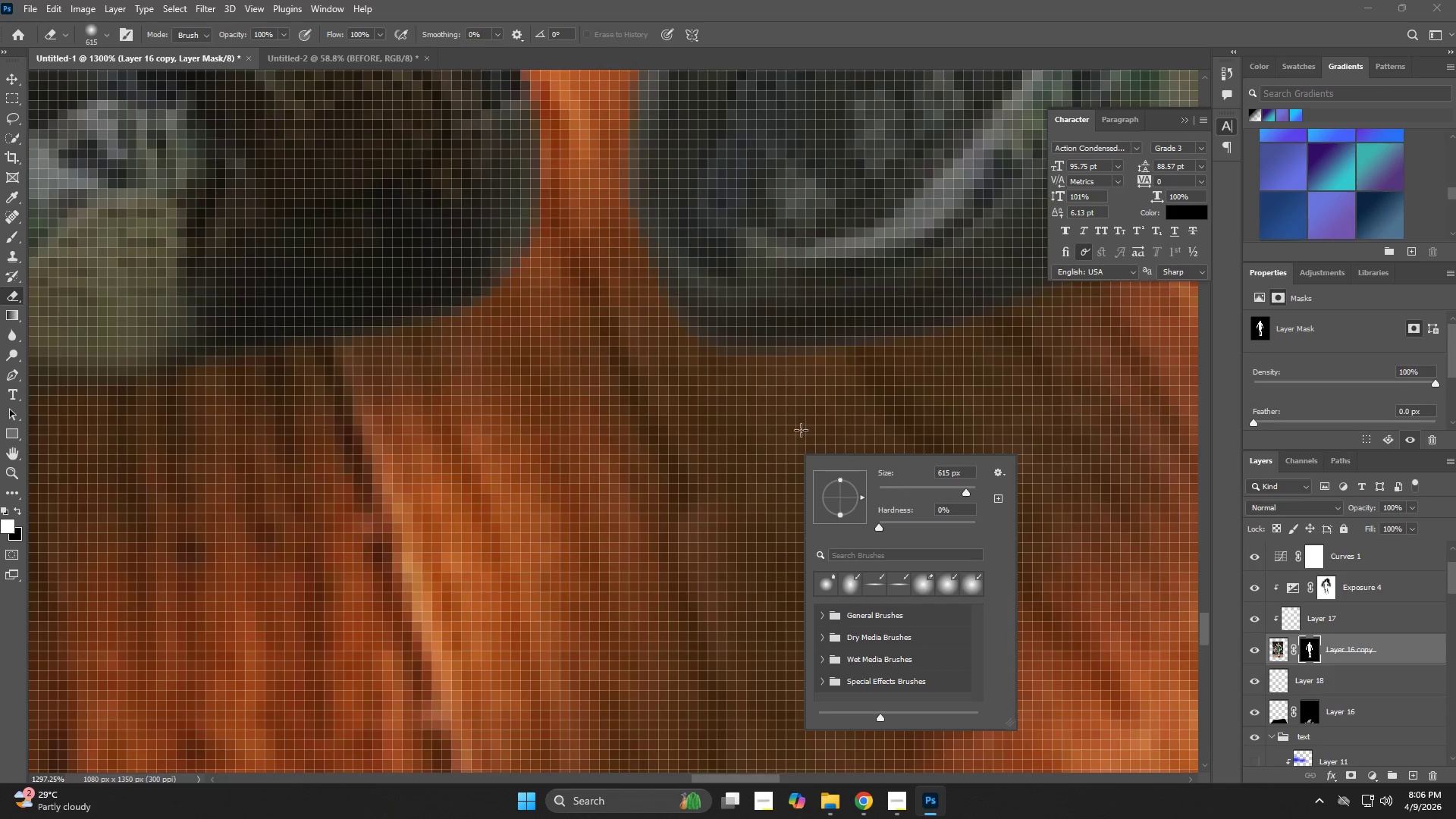 
key(Alt+AltLeft)
 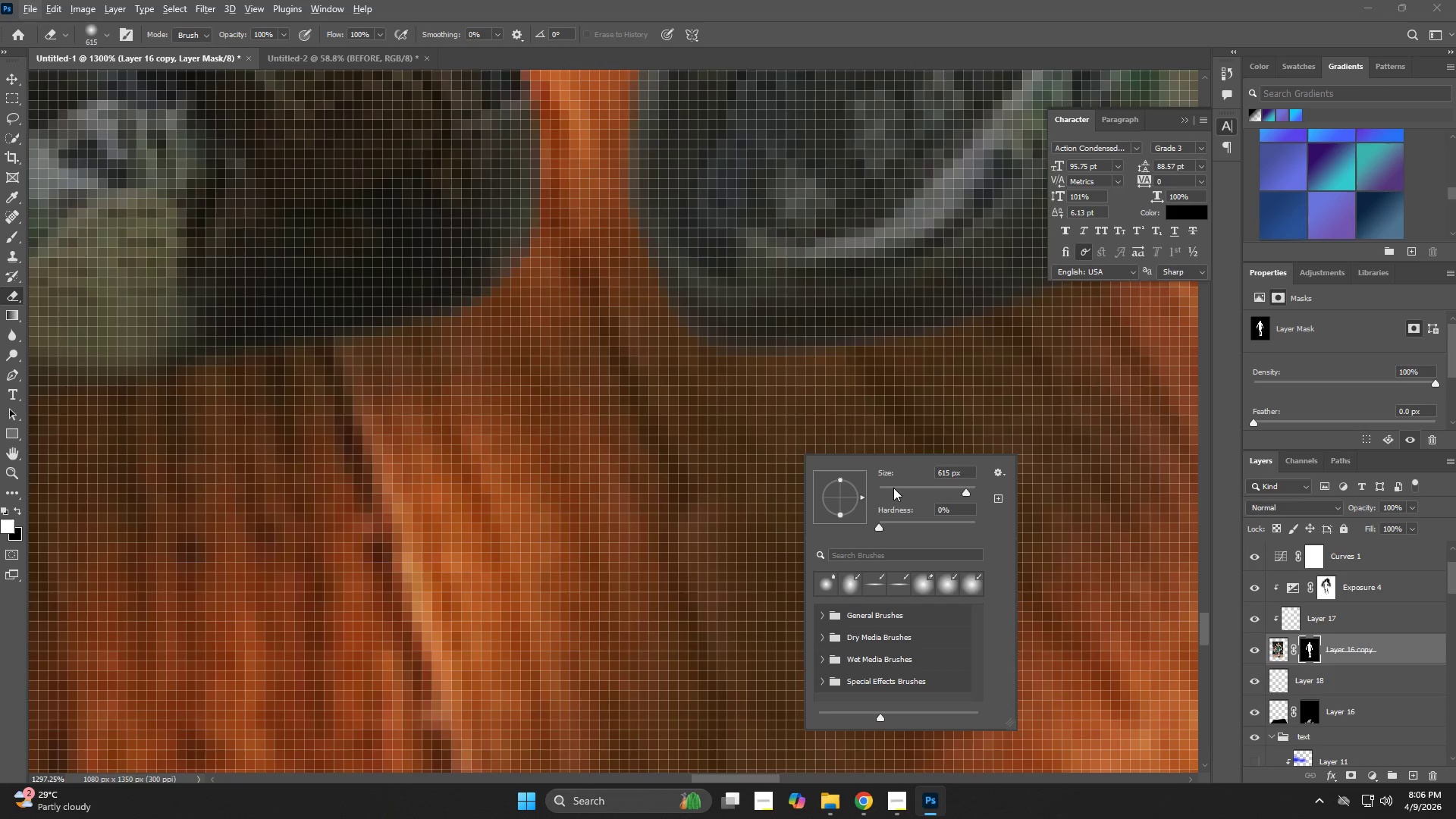 
left_click([893, 491])
 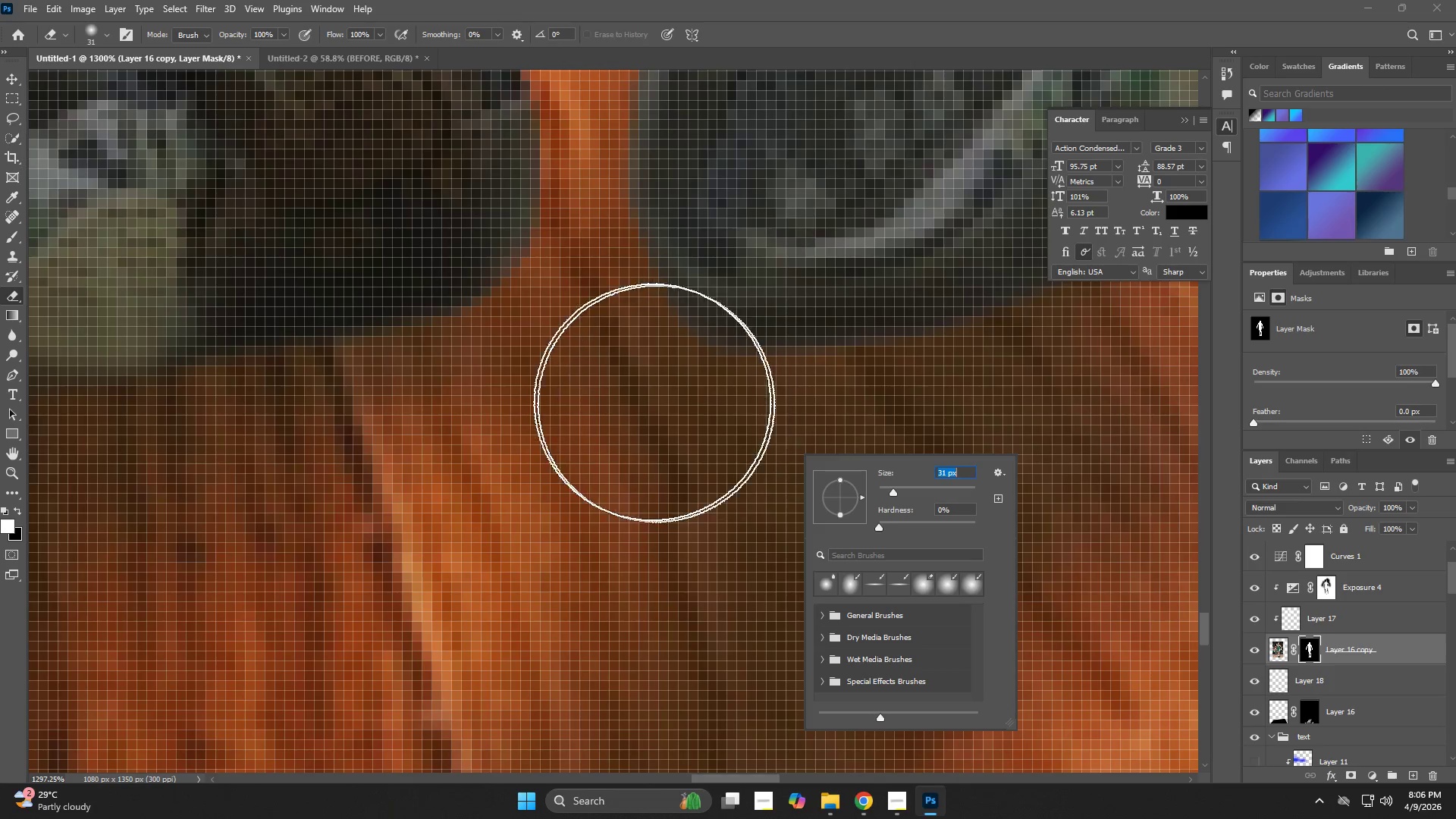 
key(E)
 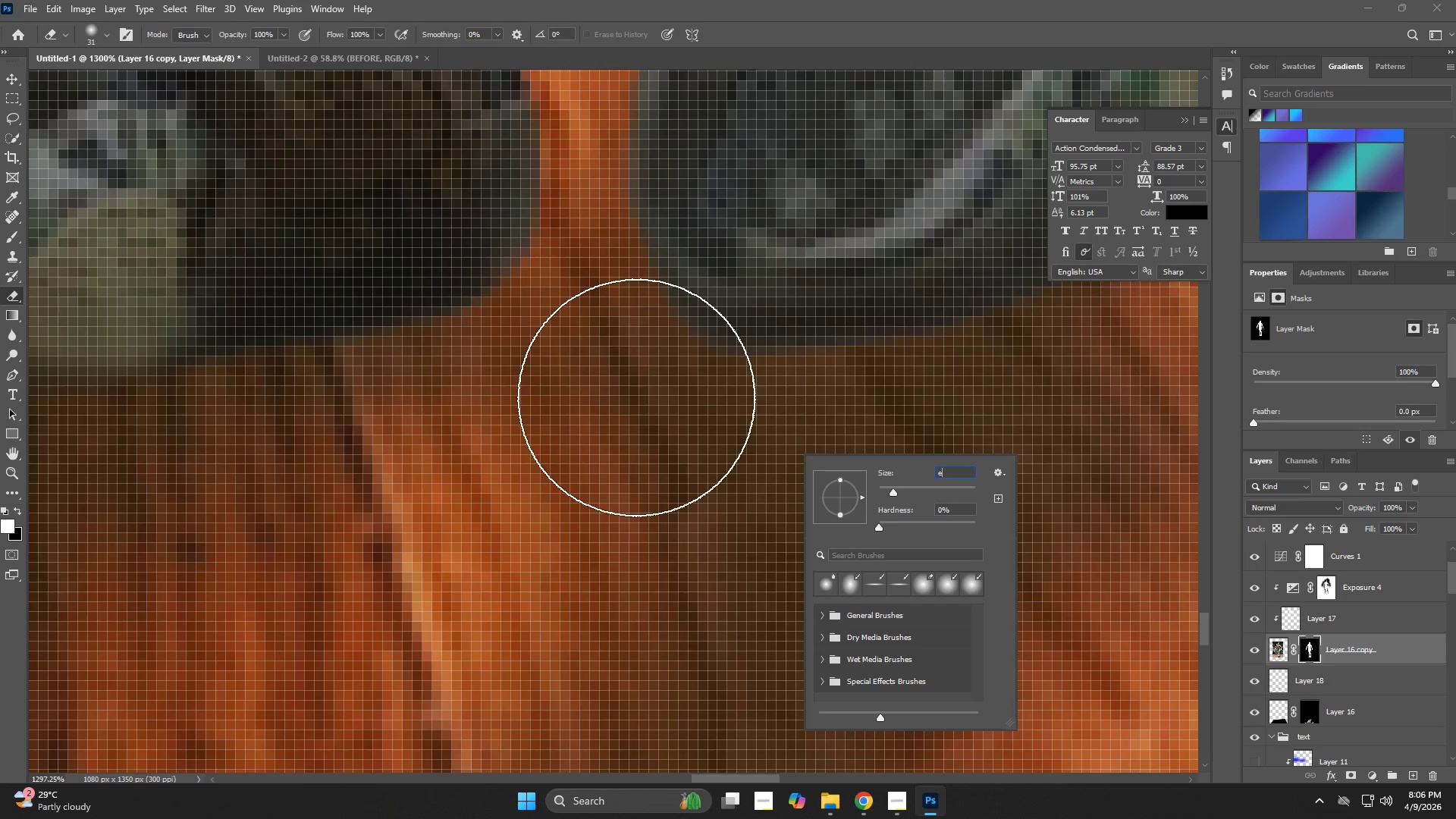 
hold_key(key=AltLeft, duration=0.72)
 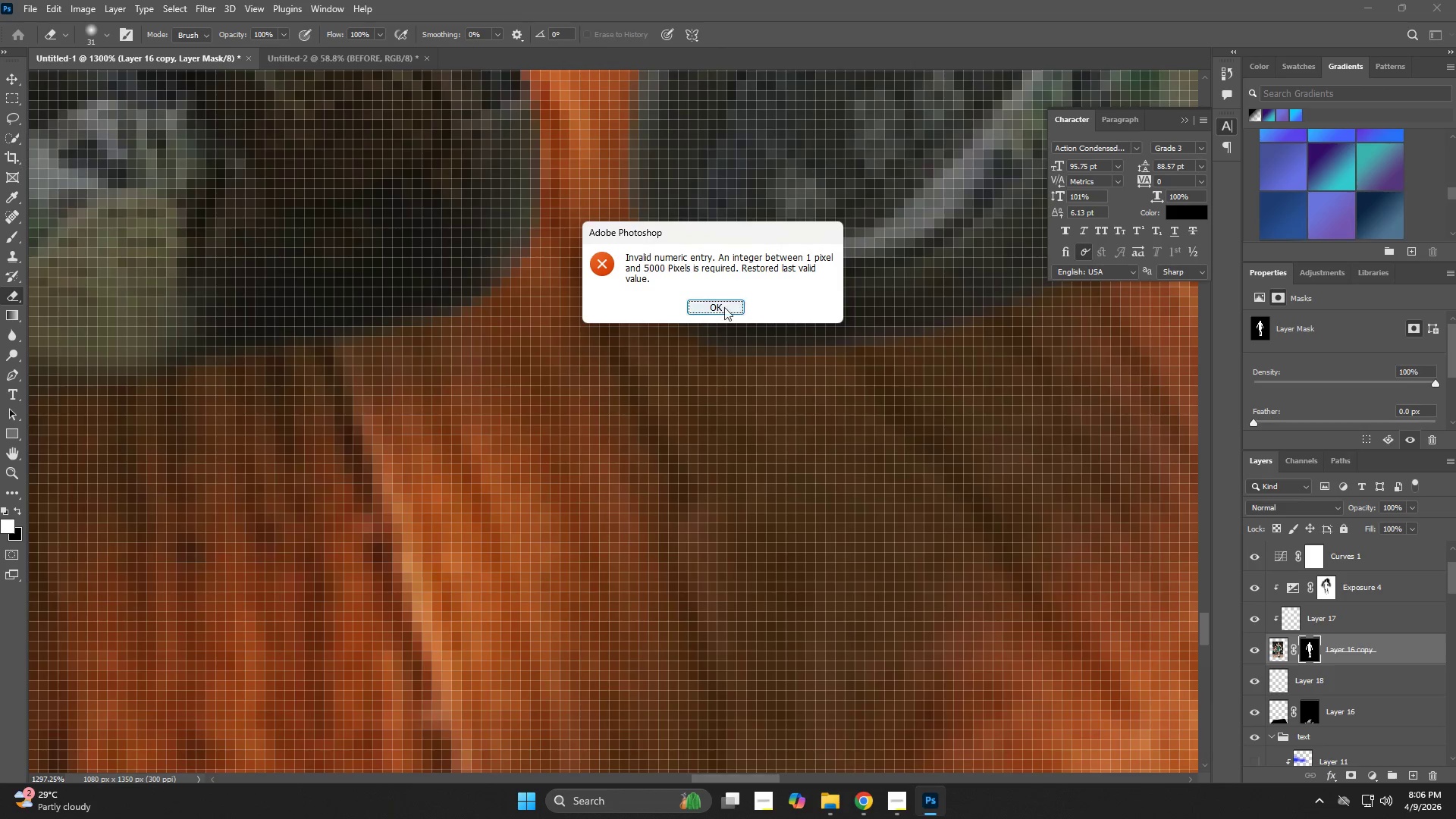 
left_click([715, 312])
 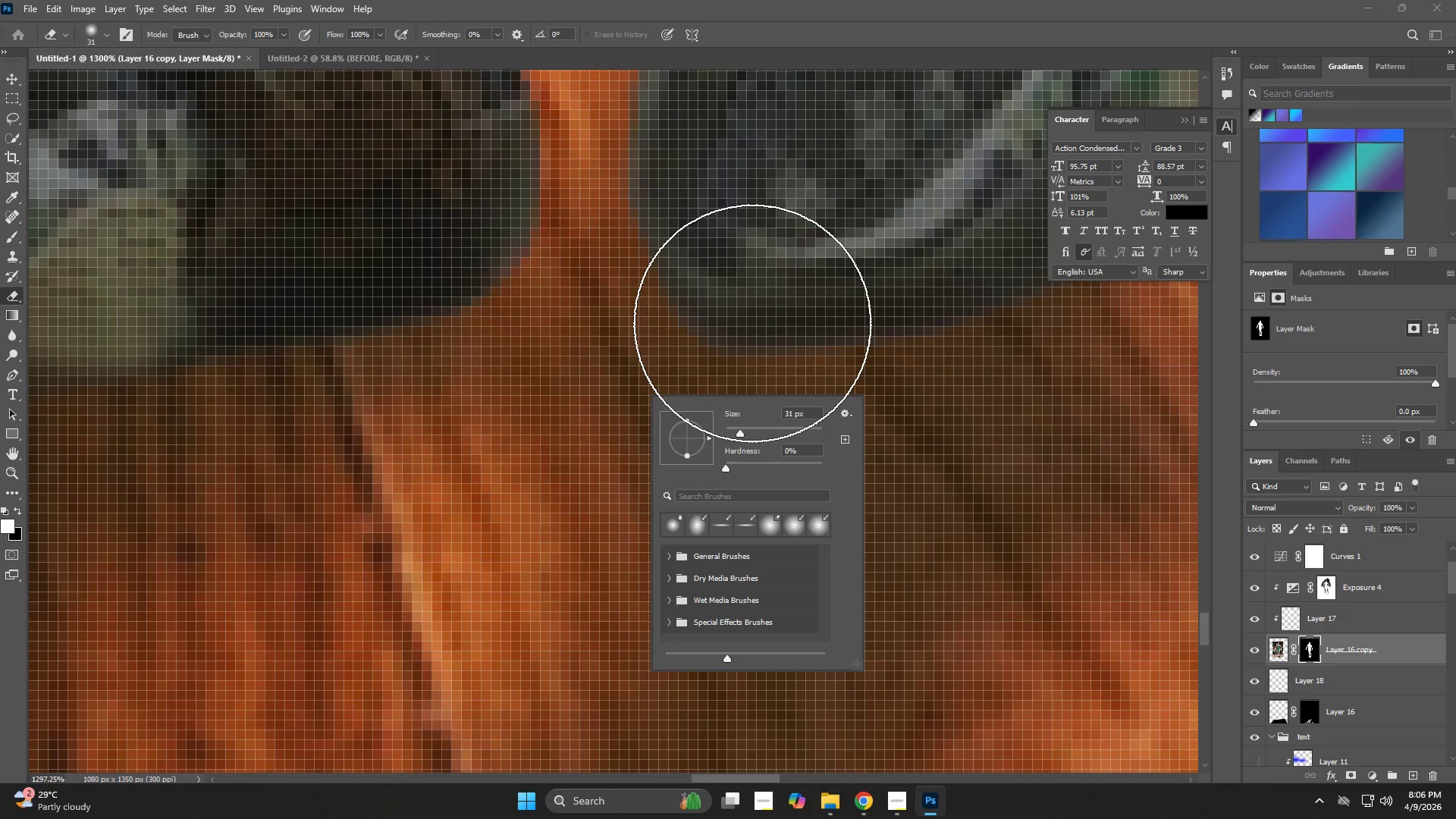 
left_click([698, 407])
 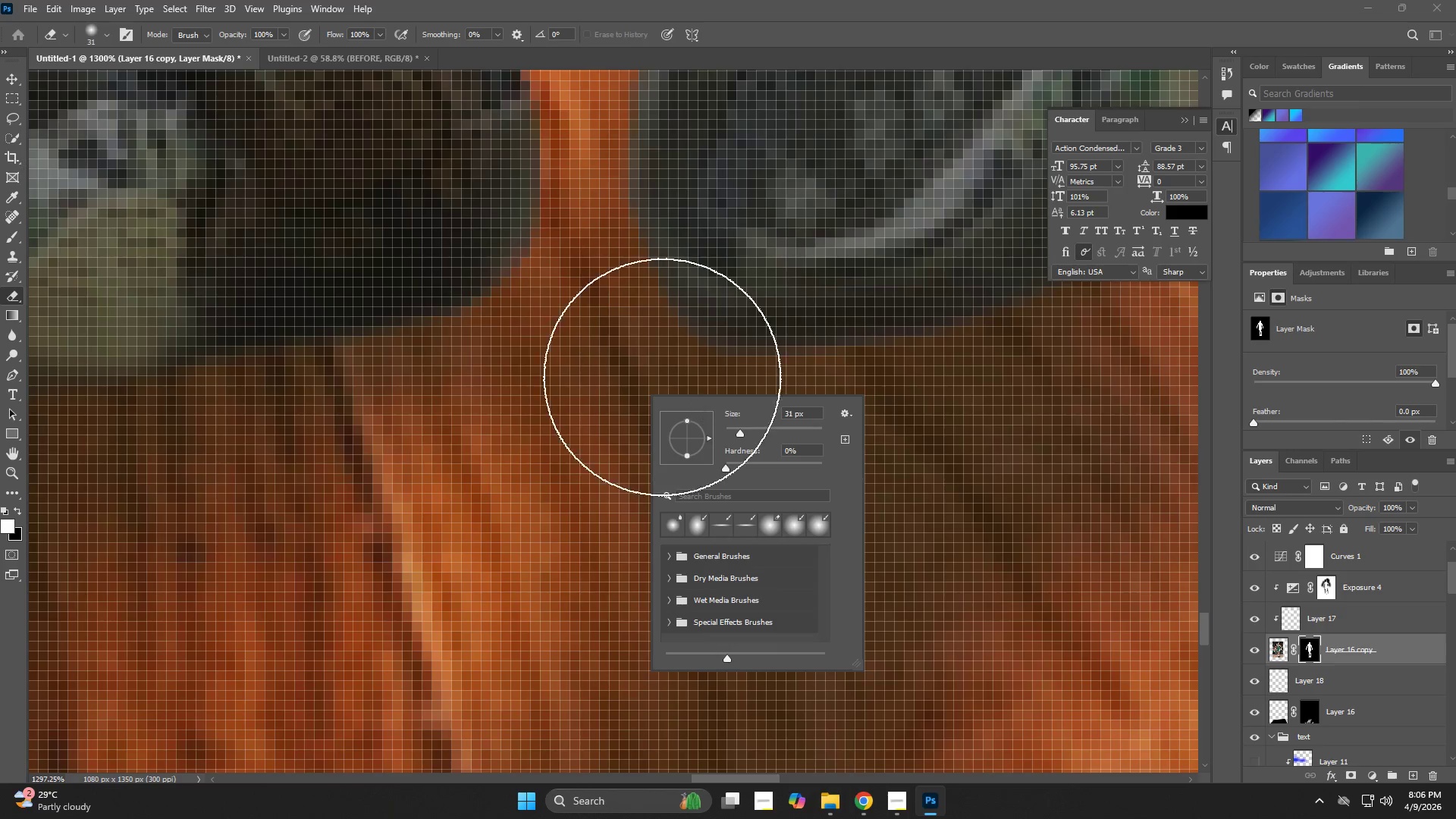 
left_click([639, 372])
 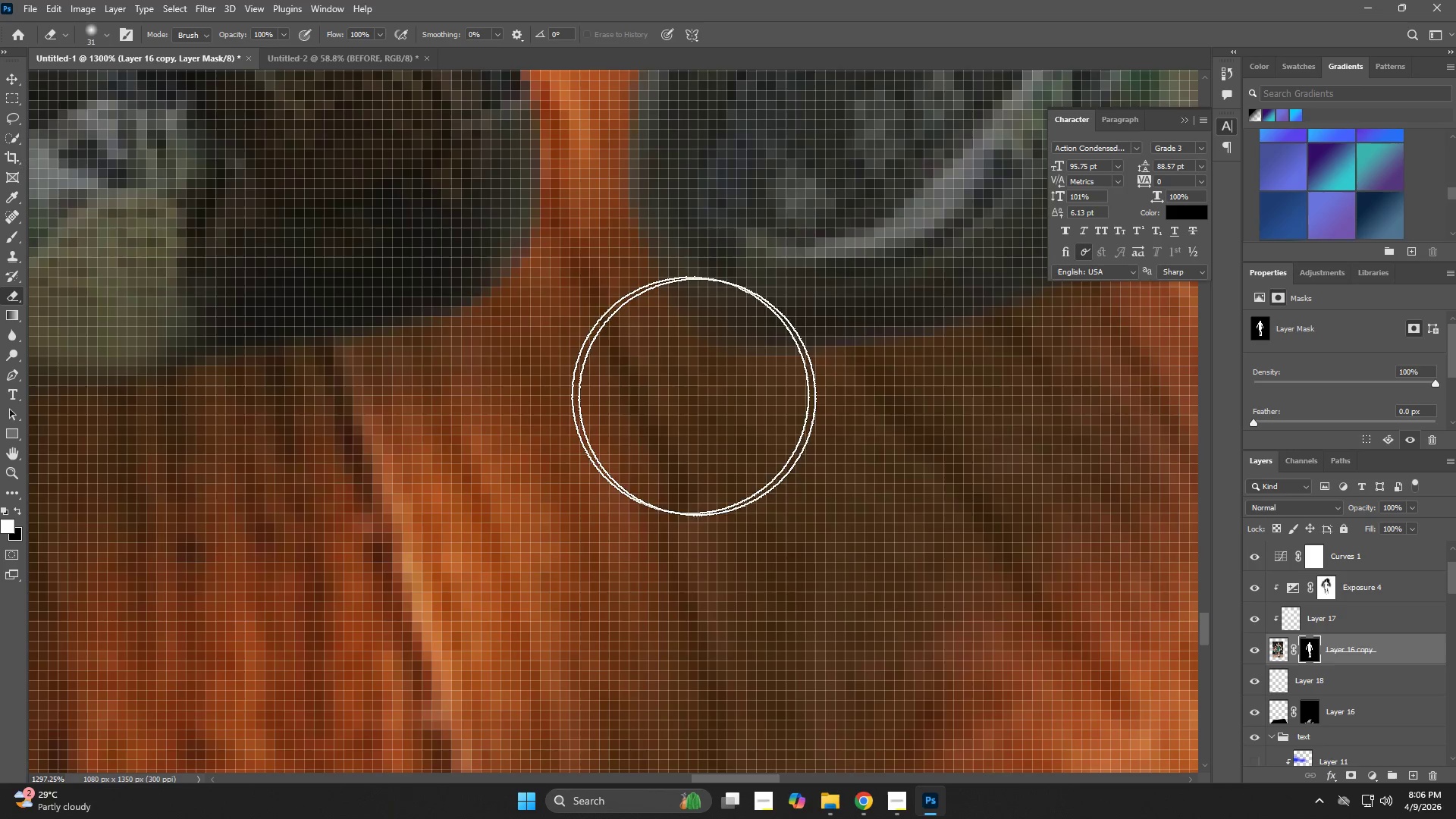 
hold_key(key=AltLeft, duration=0.92)
 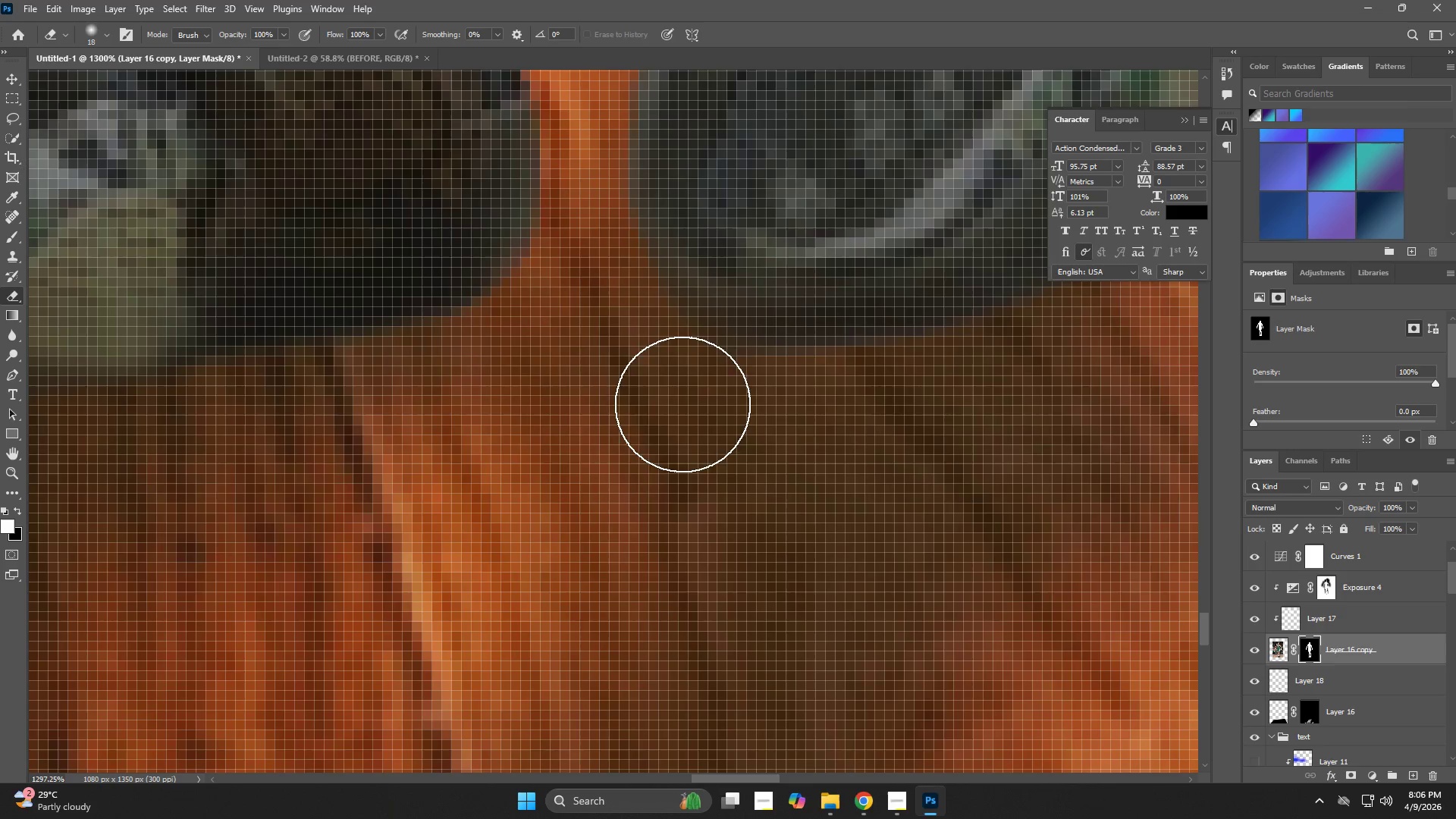 
left_click_drag(start_coordinate=[687, 403], to_coordinate=[926, 410])
 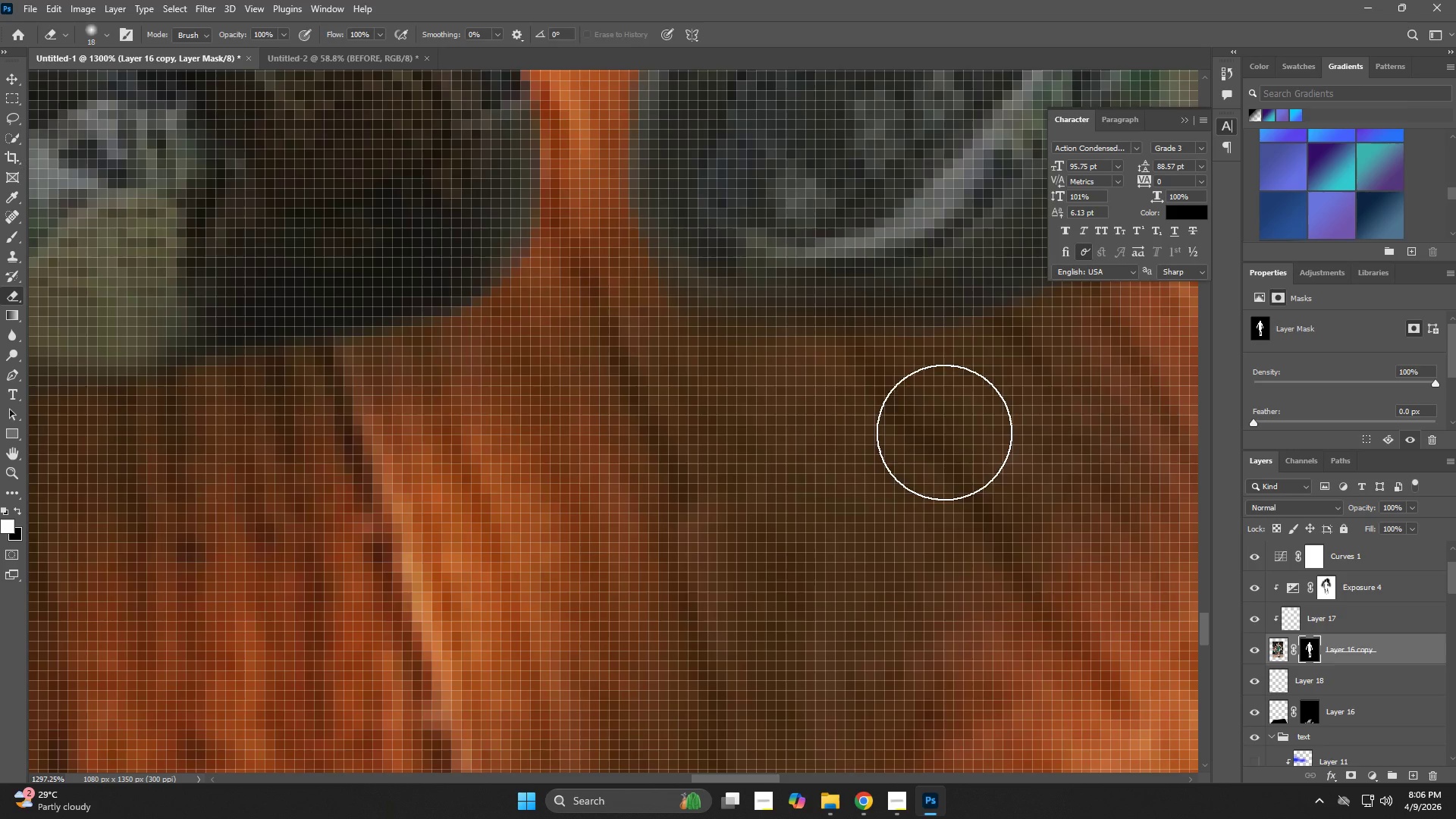 
type(ze)
 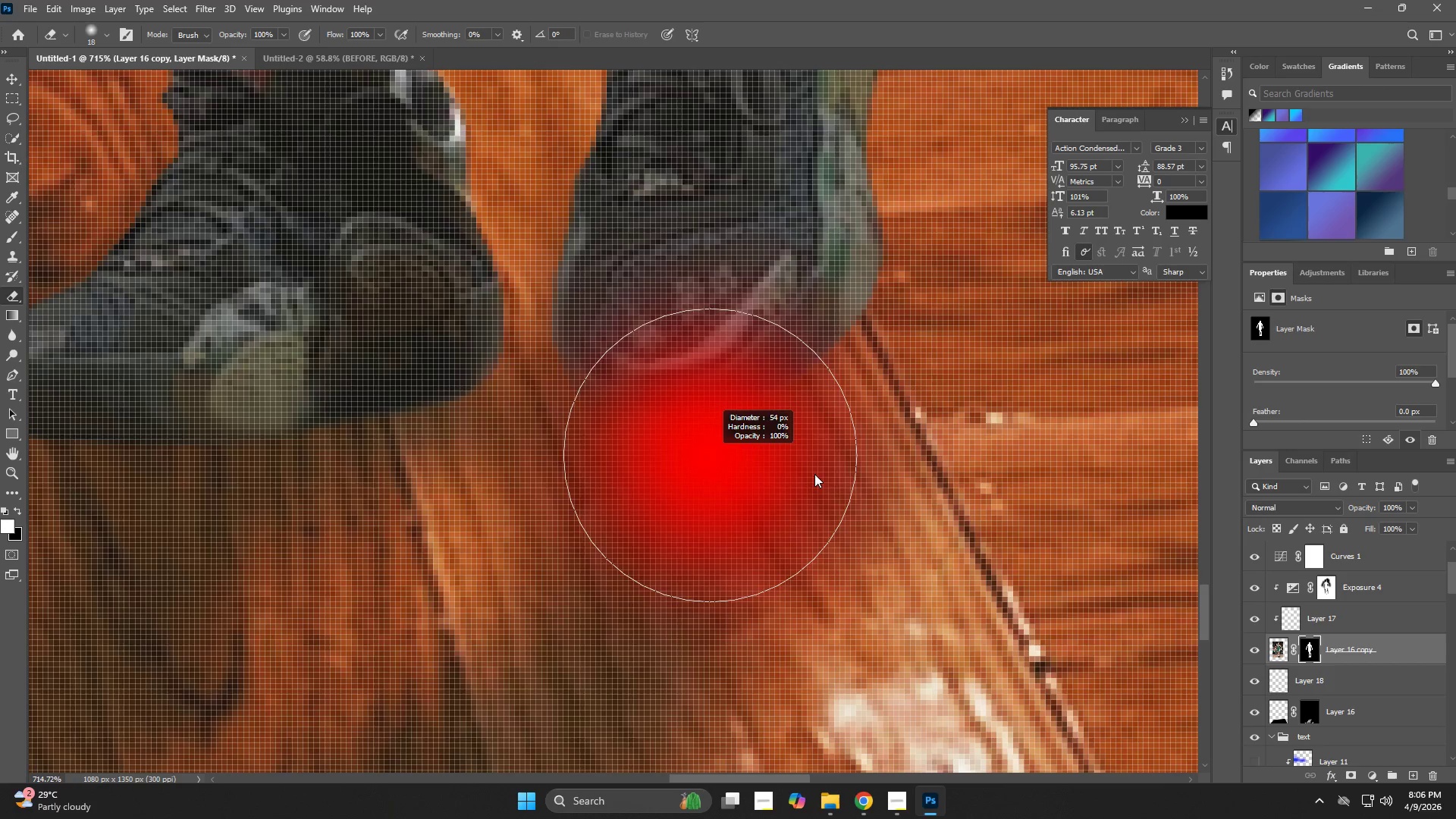 
left_click_drag(start_coordinate=[936, 434], to_coordinate=[892, 444])
 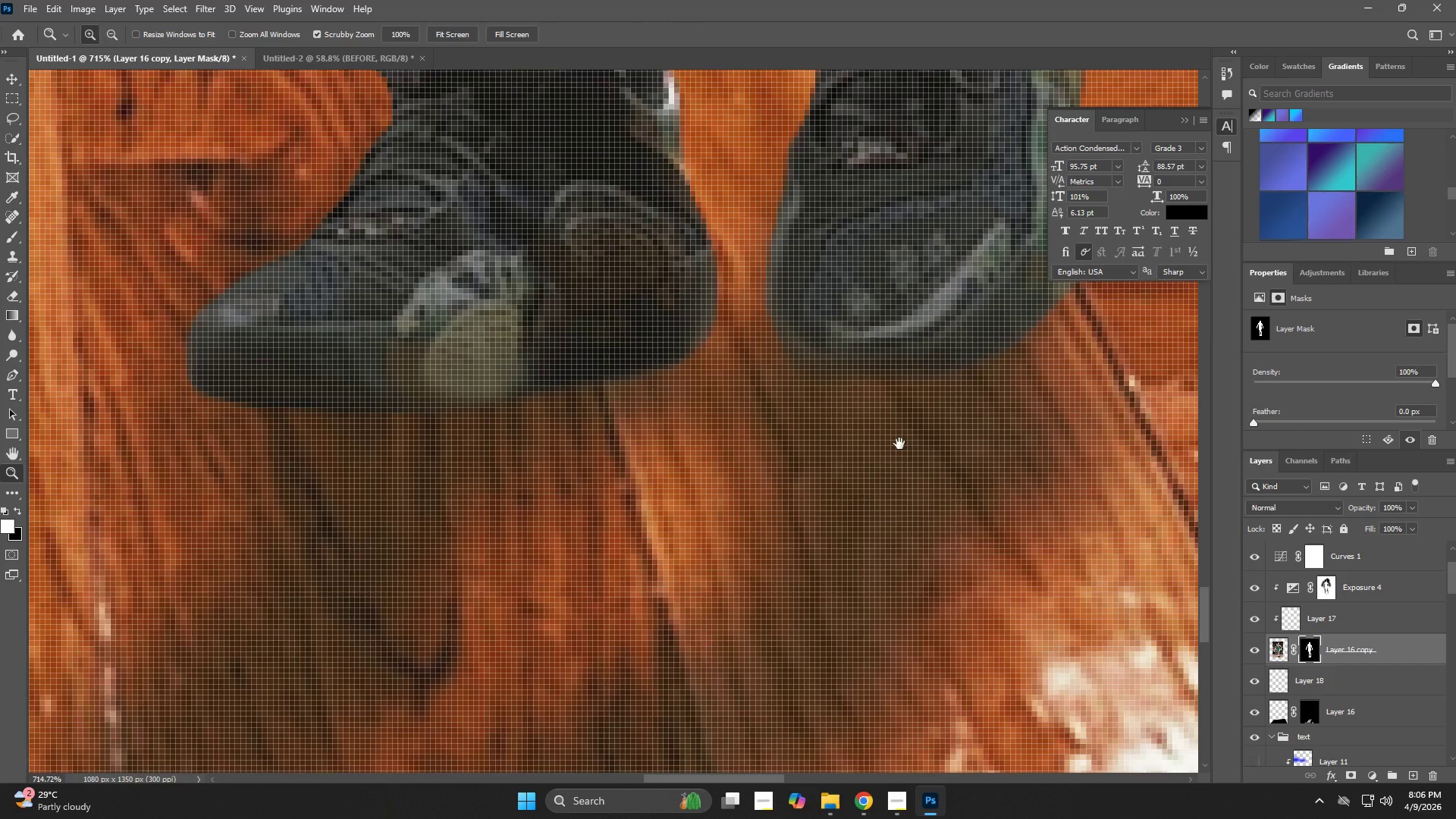 
hold_key(key=Space, duration=0.67)
 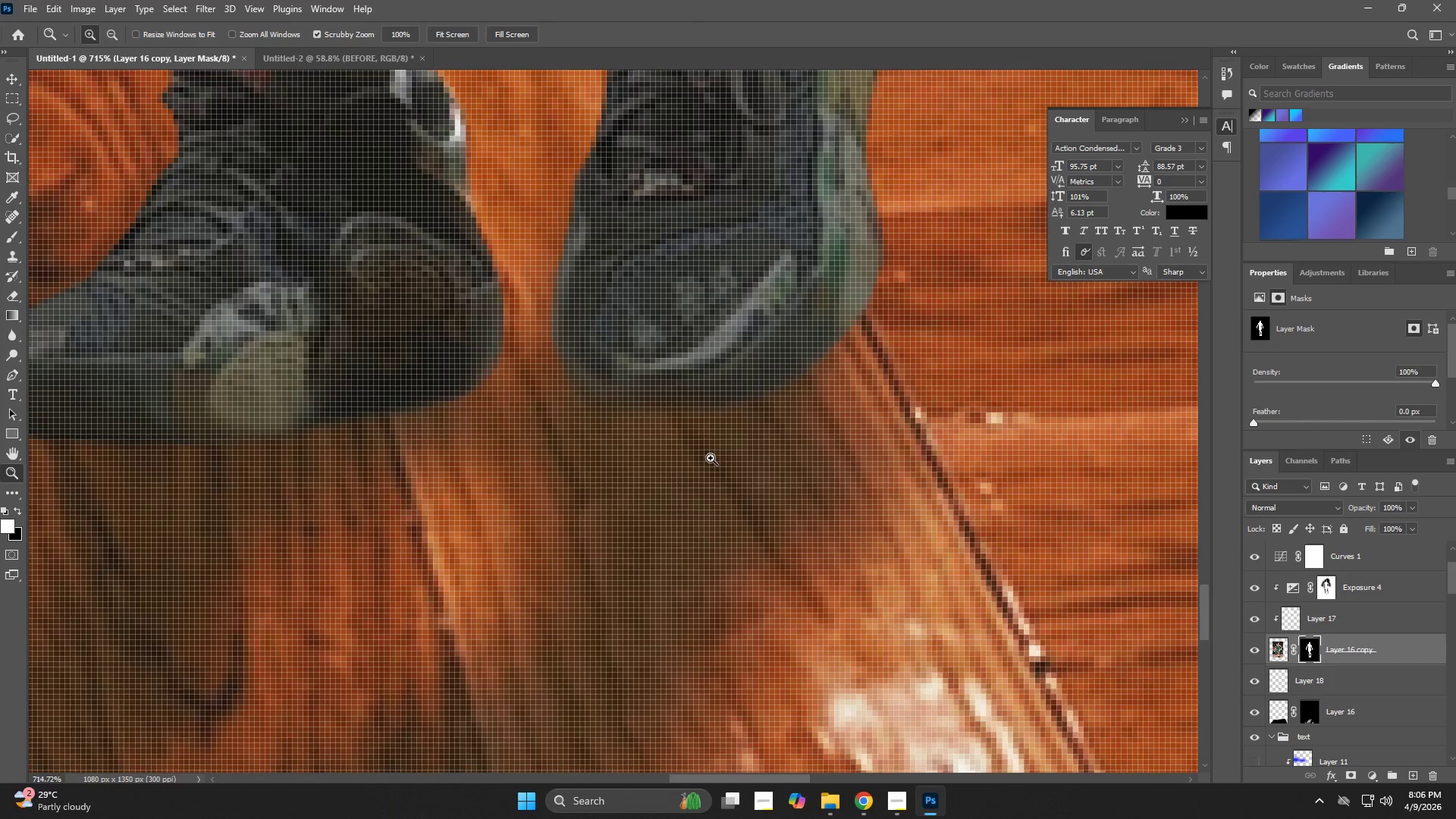 
left_click_drag(start_coordinate=[916, 442], to_coordinate=[702, 474])
 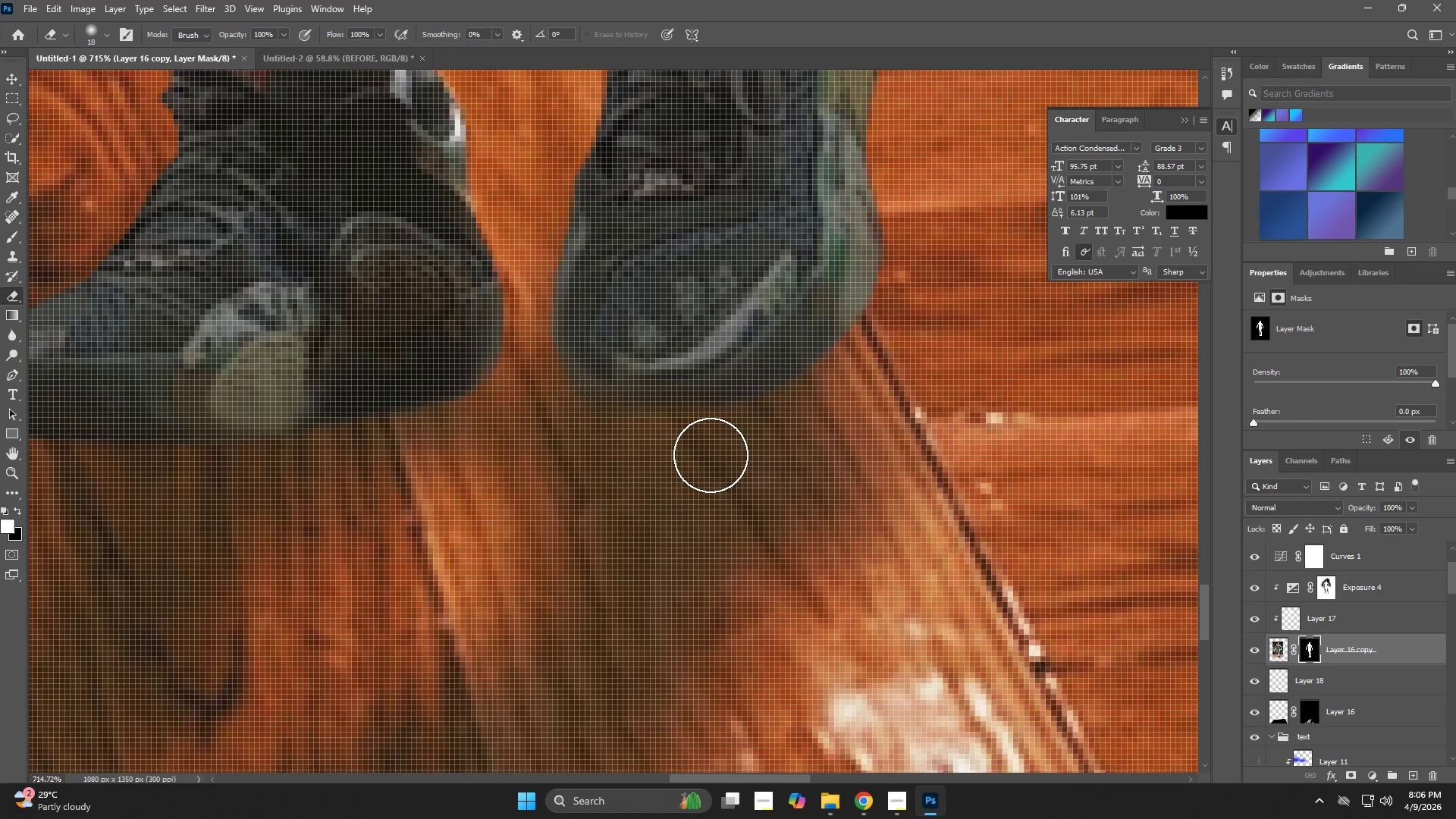 
hold_key(key=AltLeft, duration=0.95)
 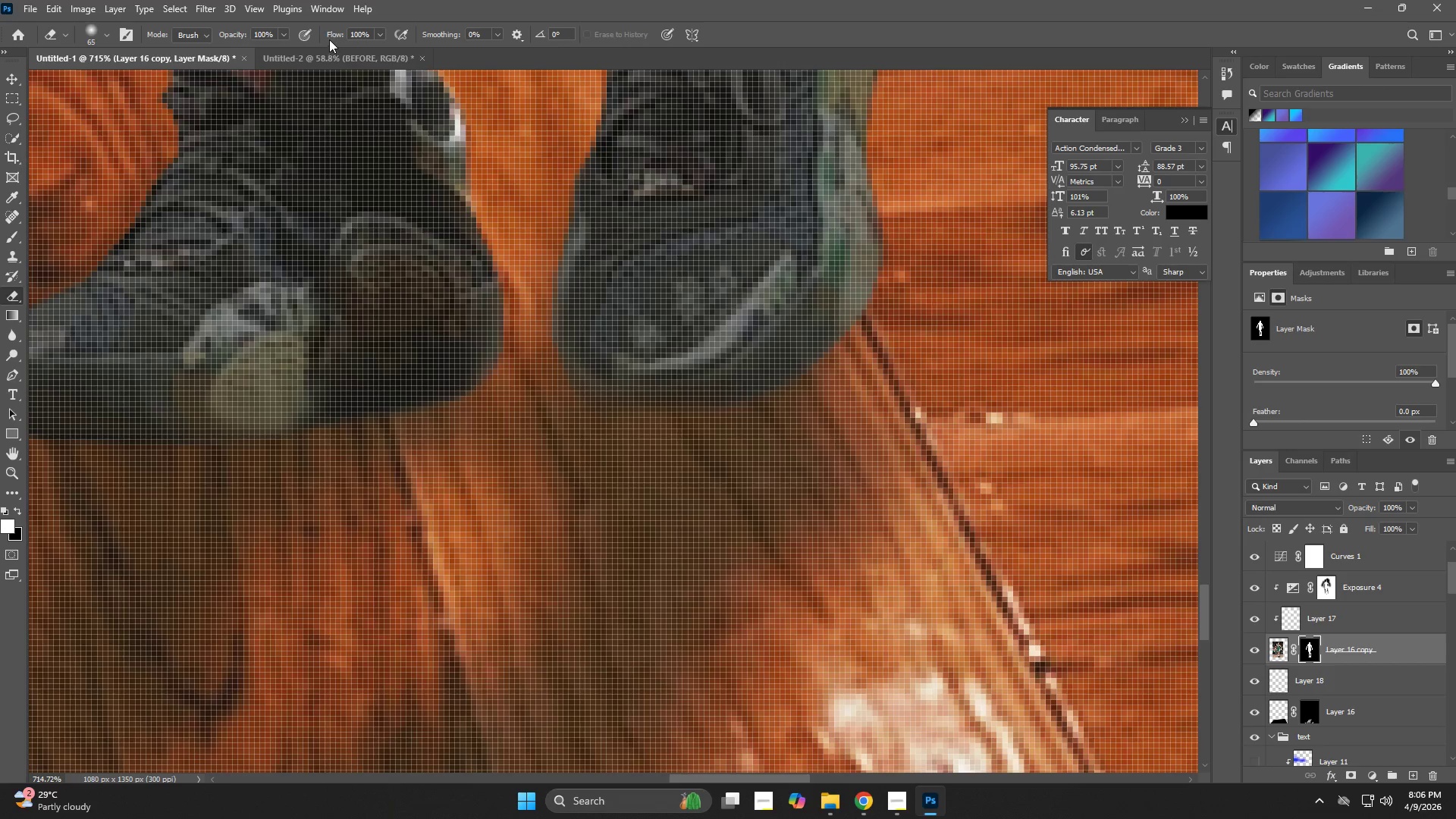 
left_click_drag(start_coordinate=[333, 36], to_coordinate=[300, 47])
 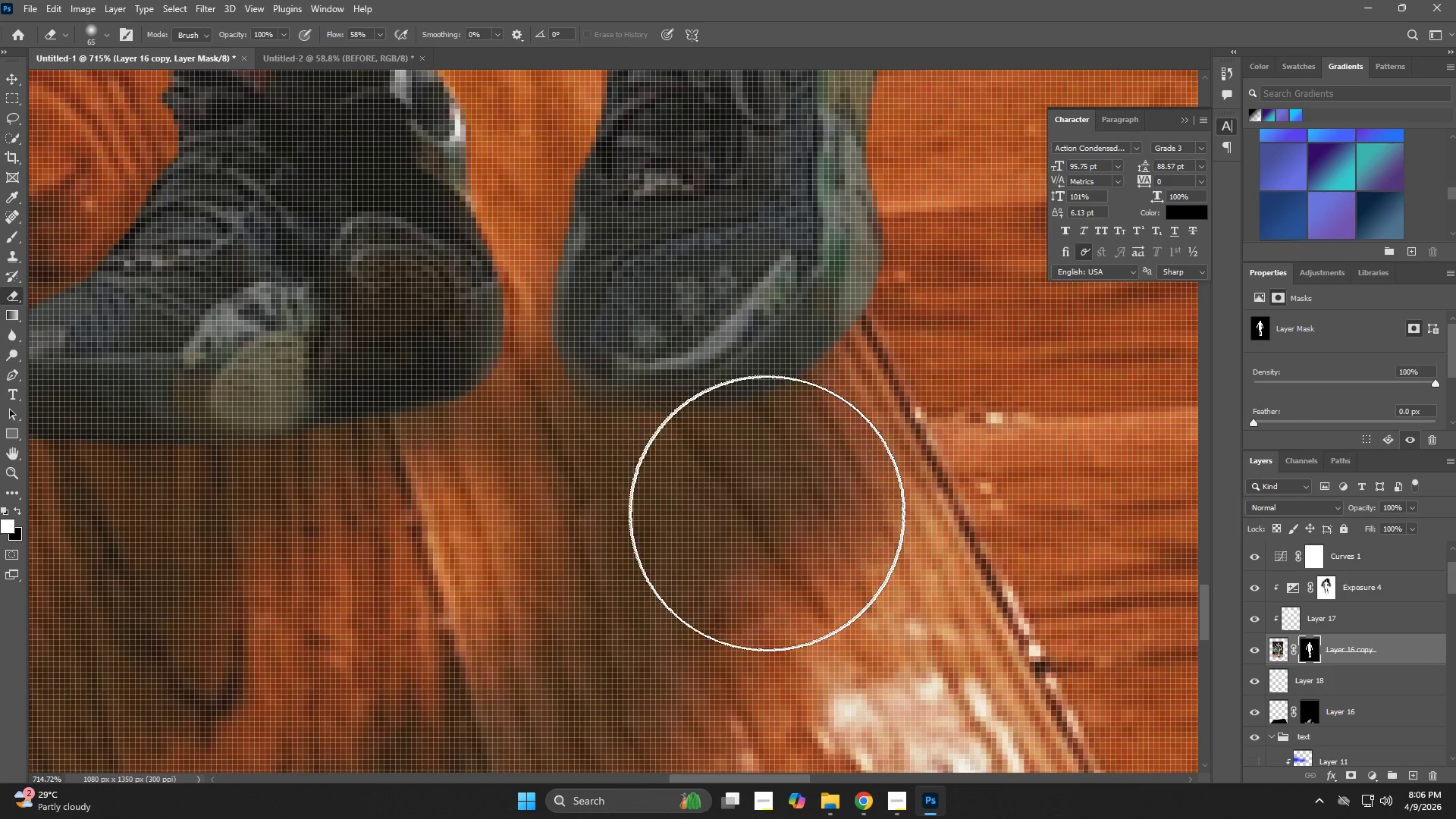 
hold_key(key=AltLeft, duration=0.47)
 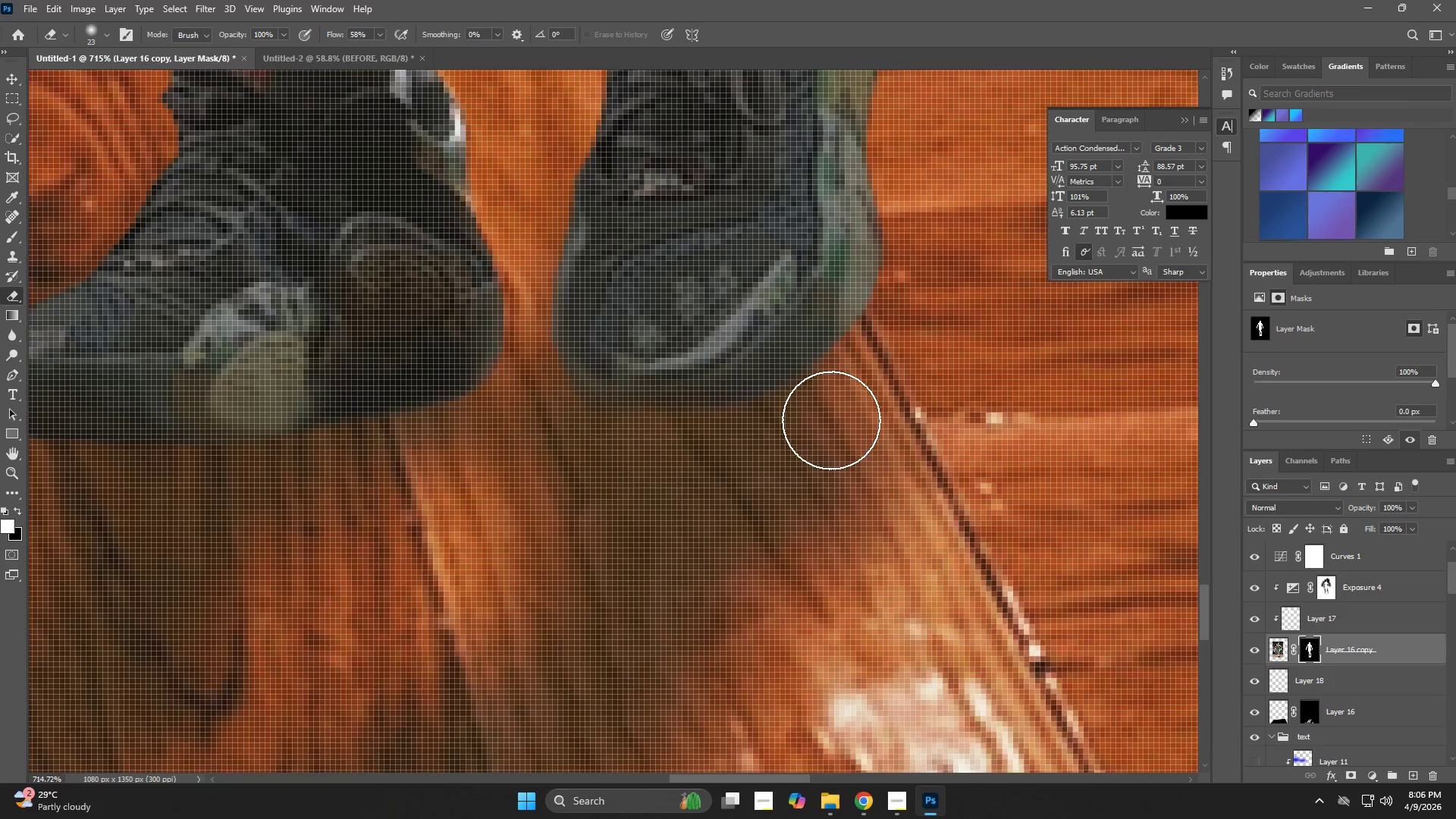 
left_click_drag(start_coordinate=[816, 417], to_coordinate=[557, 441])
 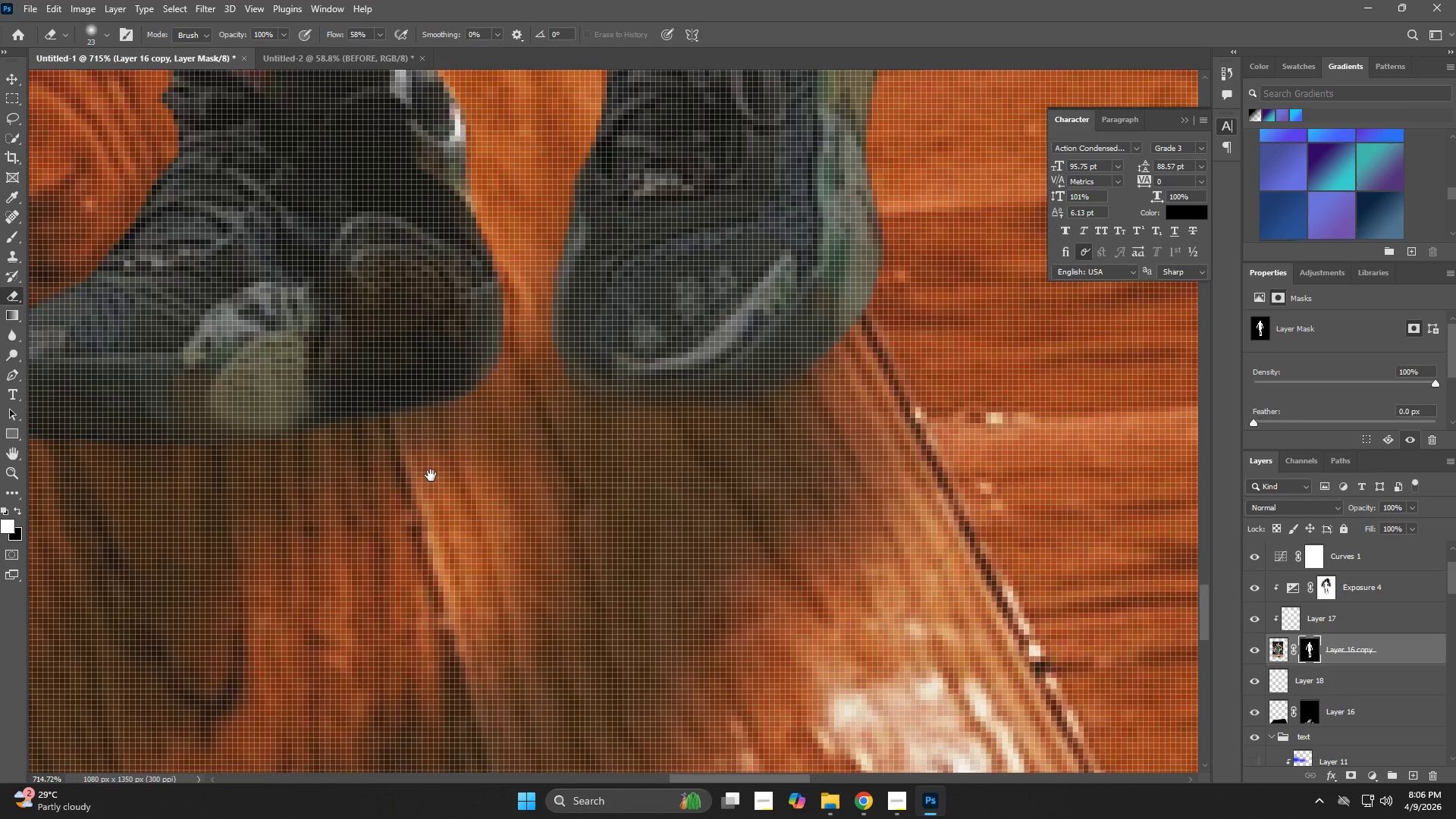 
hold_key(key=Space, duration=0.53)
 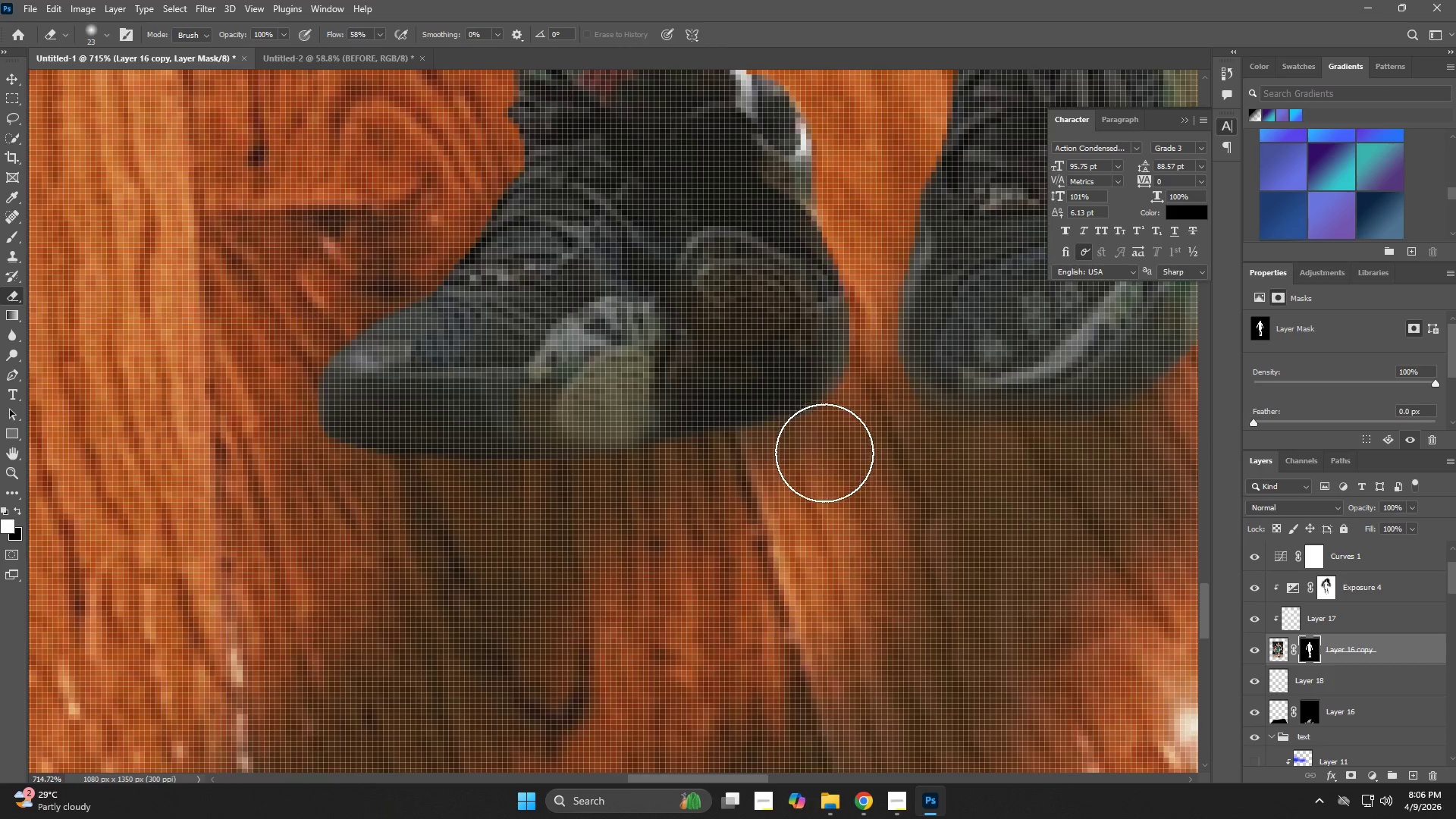 
left_click_drag(start_coordinate=[438, 481], to_coordinate=[784, 495])
 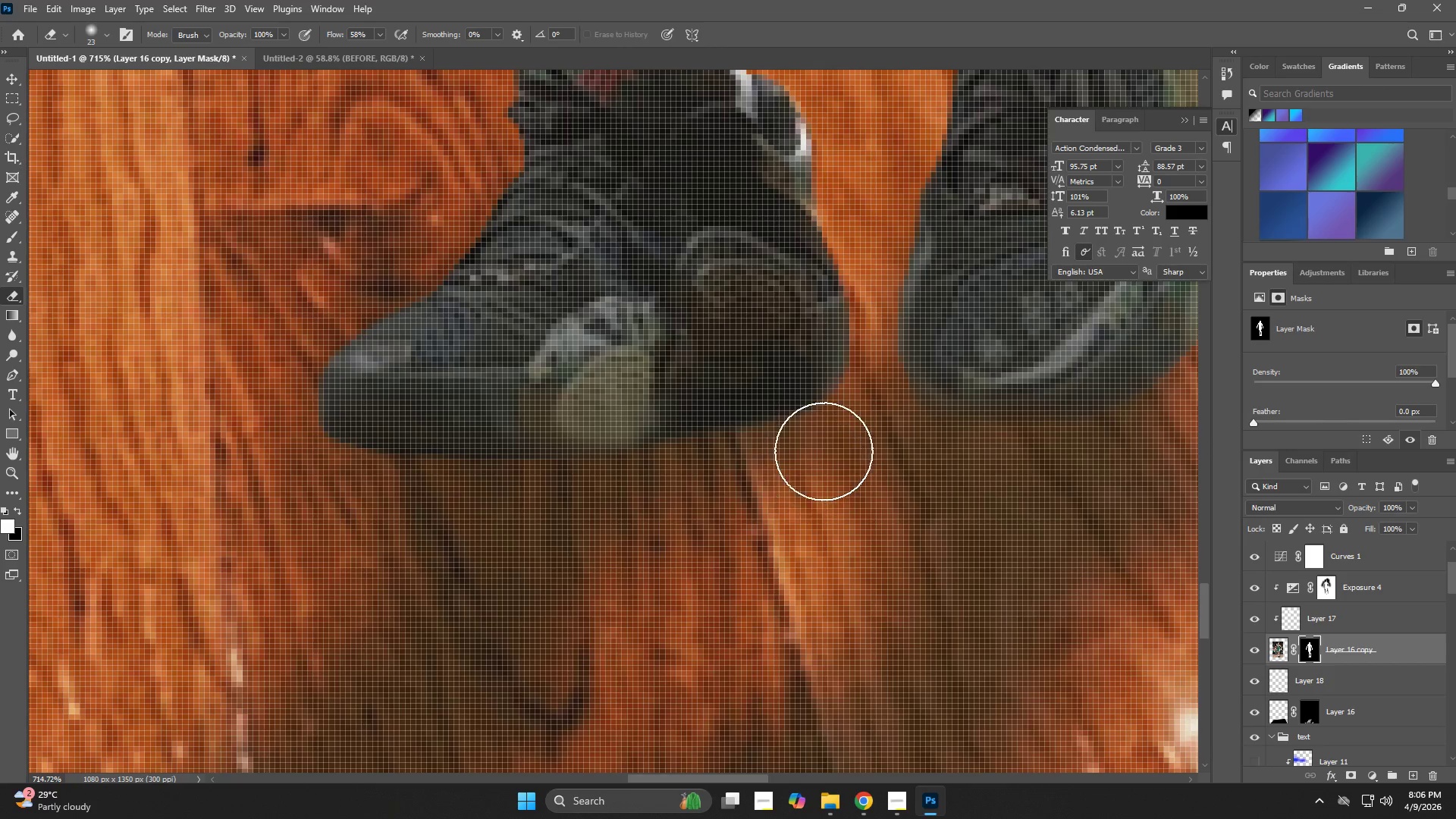 
left_click_drag(start_coordinate=[825, 450], to_coordinate=[431, 503])
 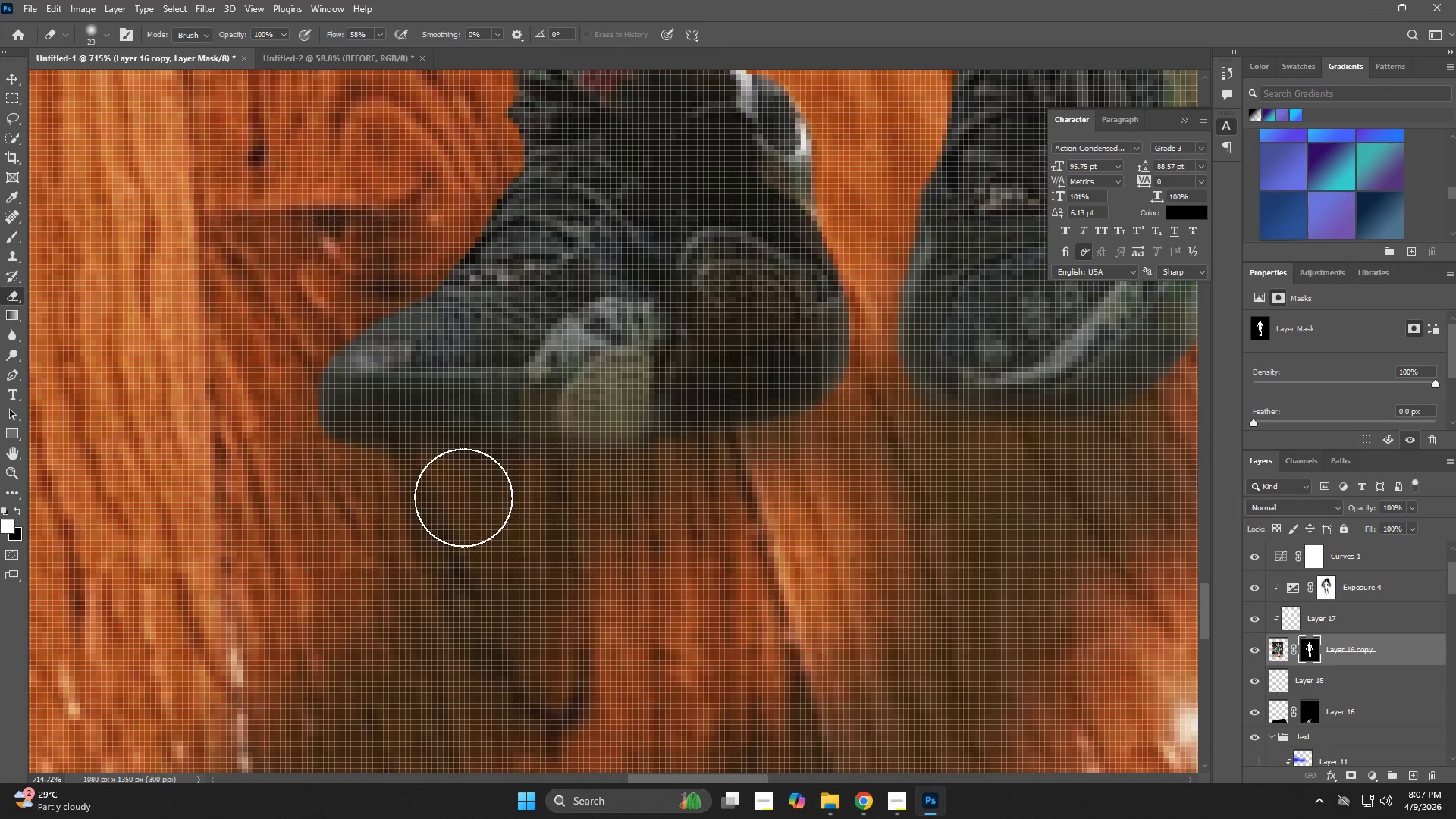 
left_click_drag(start_coordinate=[446, 501], to_coordinate=[784, 466])
 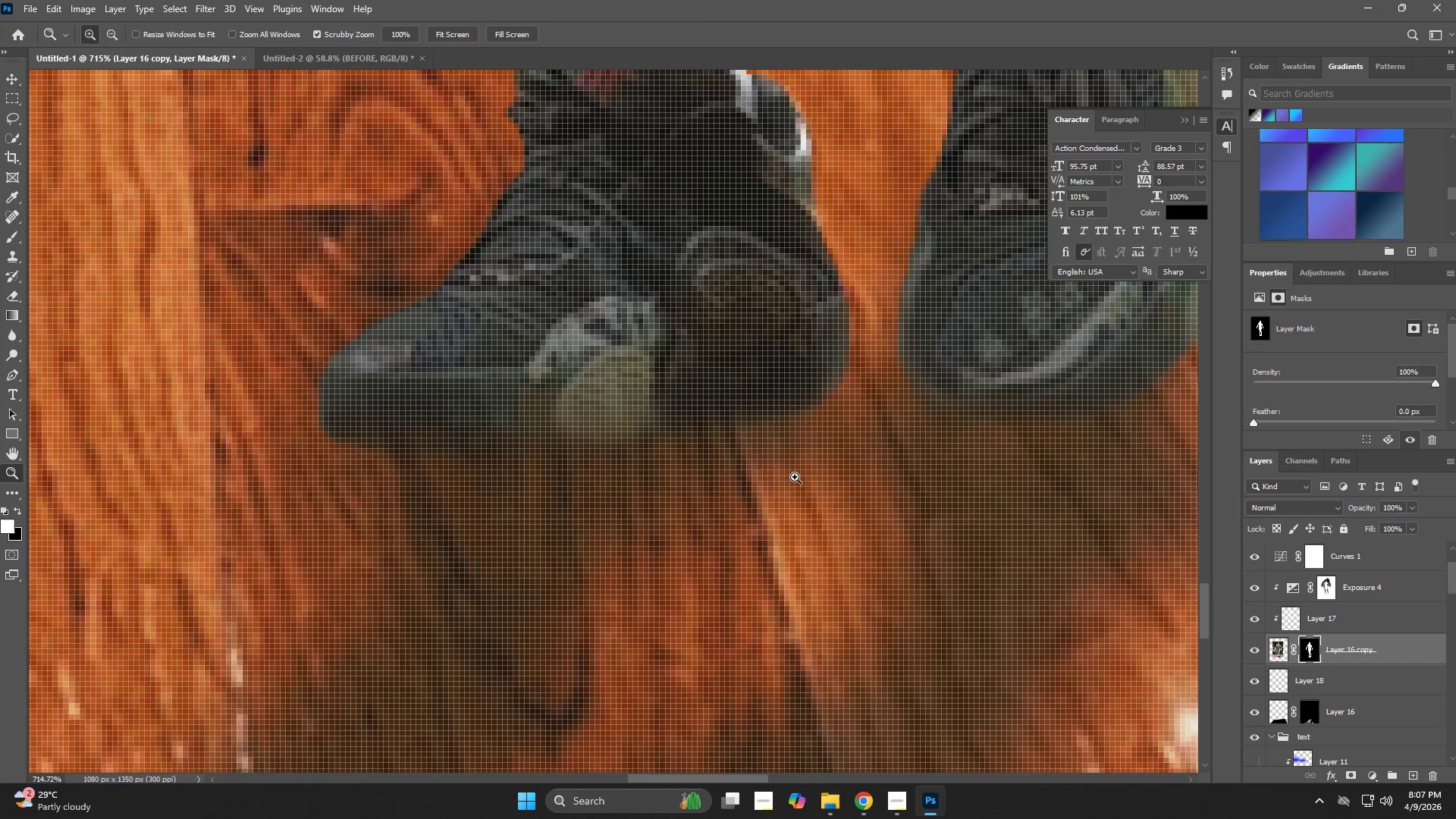 
type(zz)
 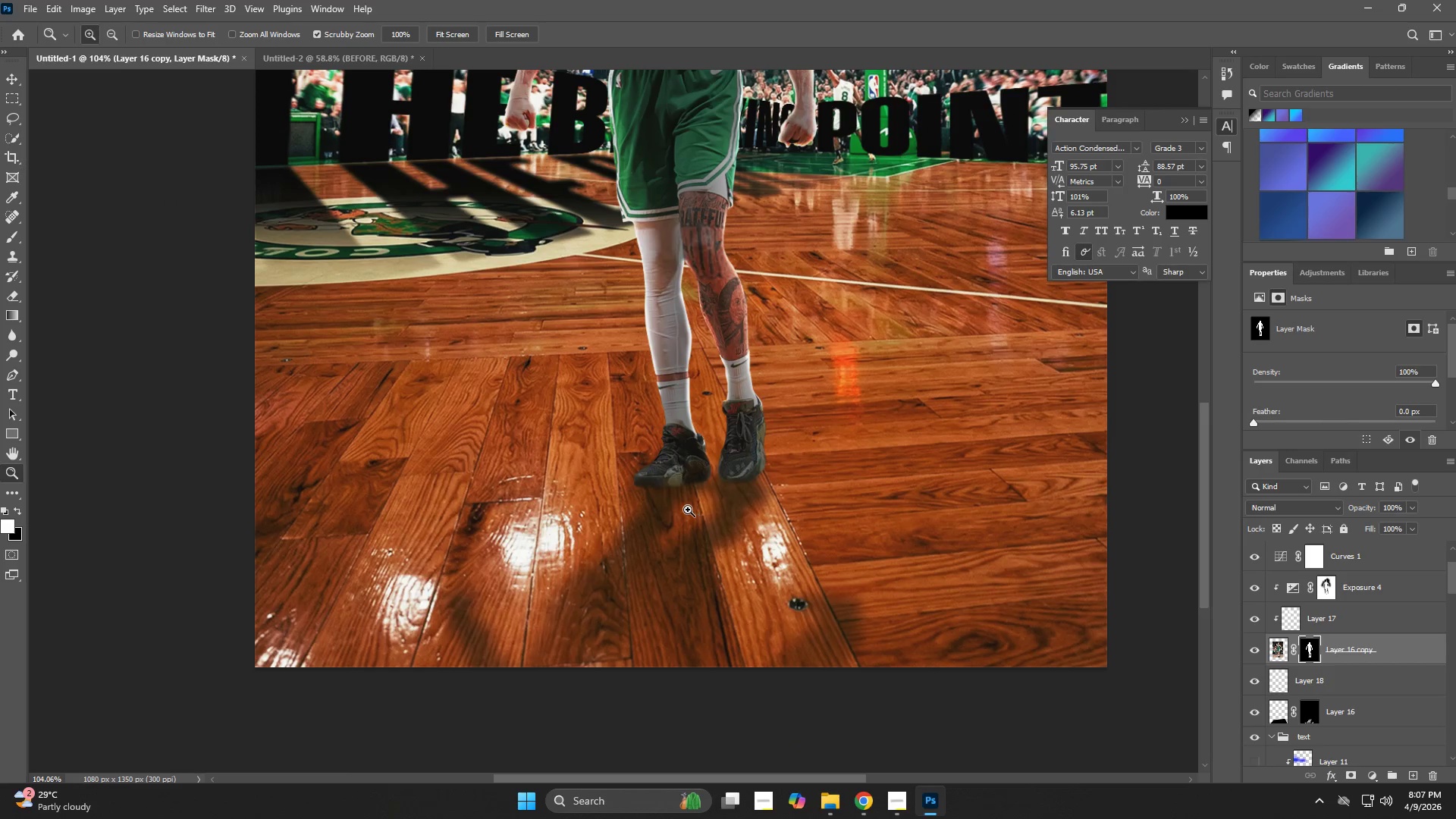 
left_click_drag(start_coordinate=[786, 493], to_coordinate=[666, 529])
 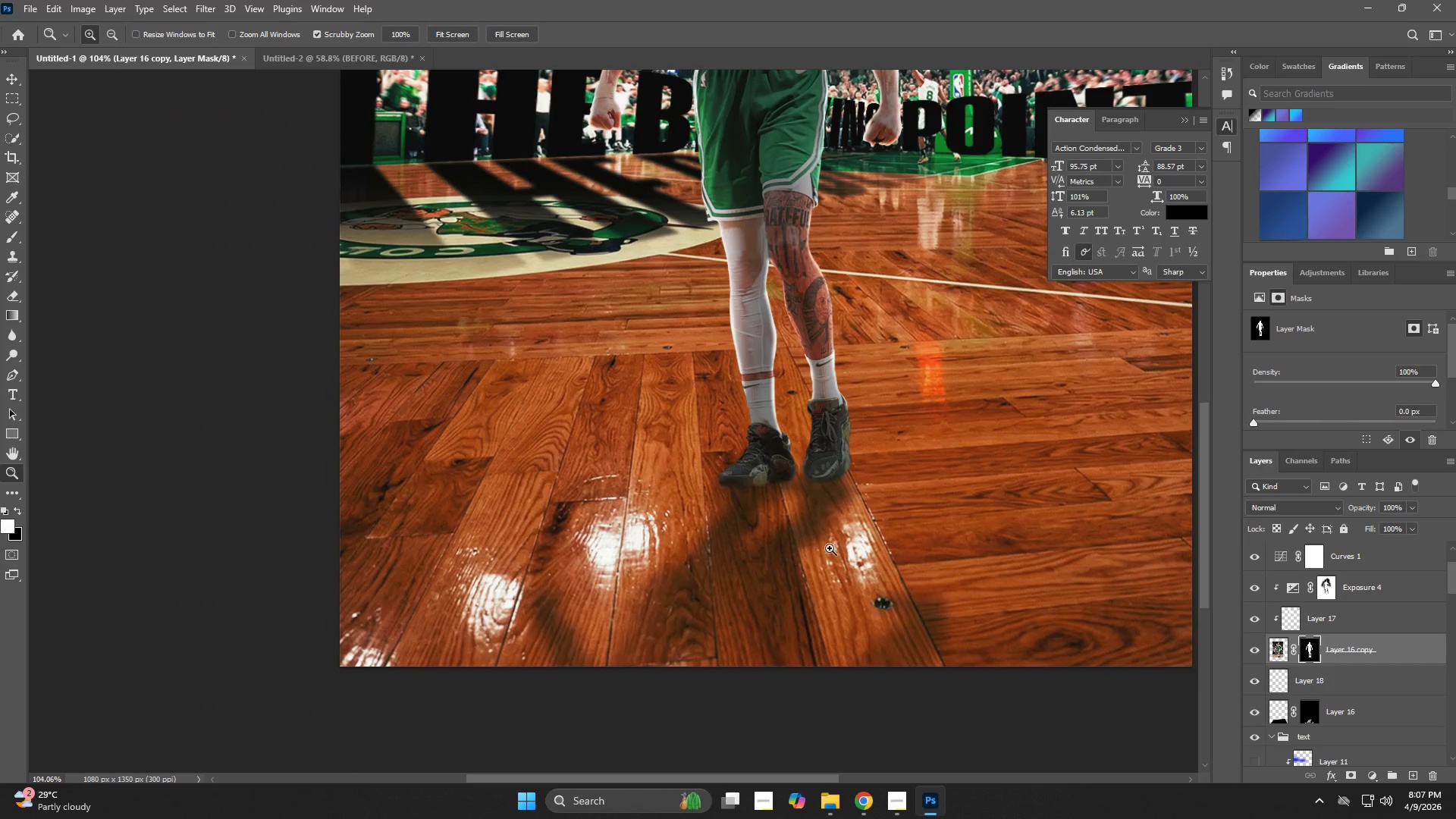 
hold_key(key=Space, duration=0.73)
 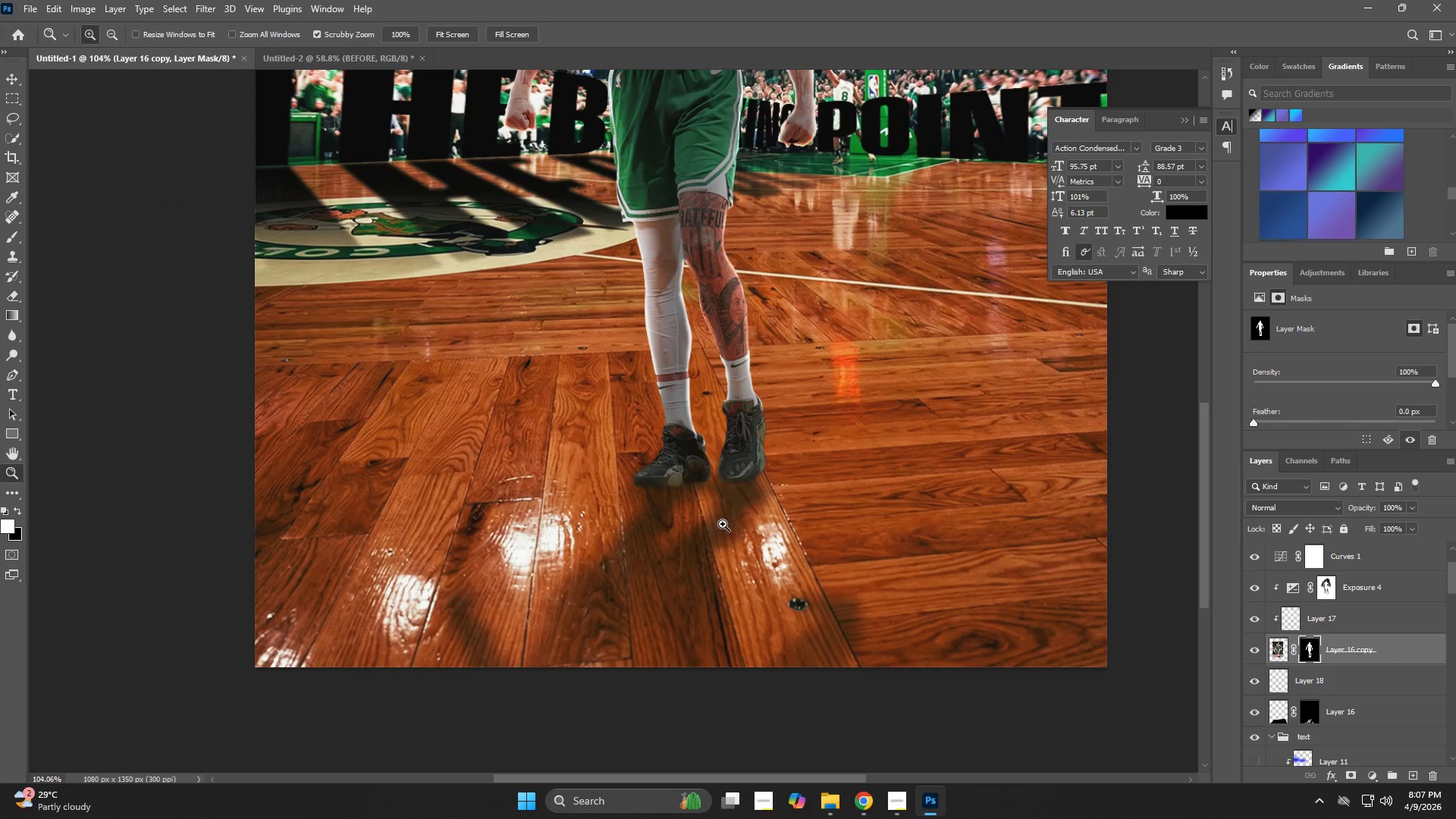 
left_click_drag(start_coordinate=[831, 545], to_coordinate=[746, 546])
 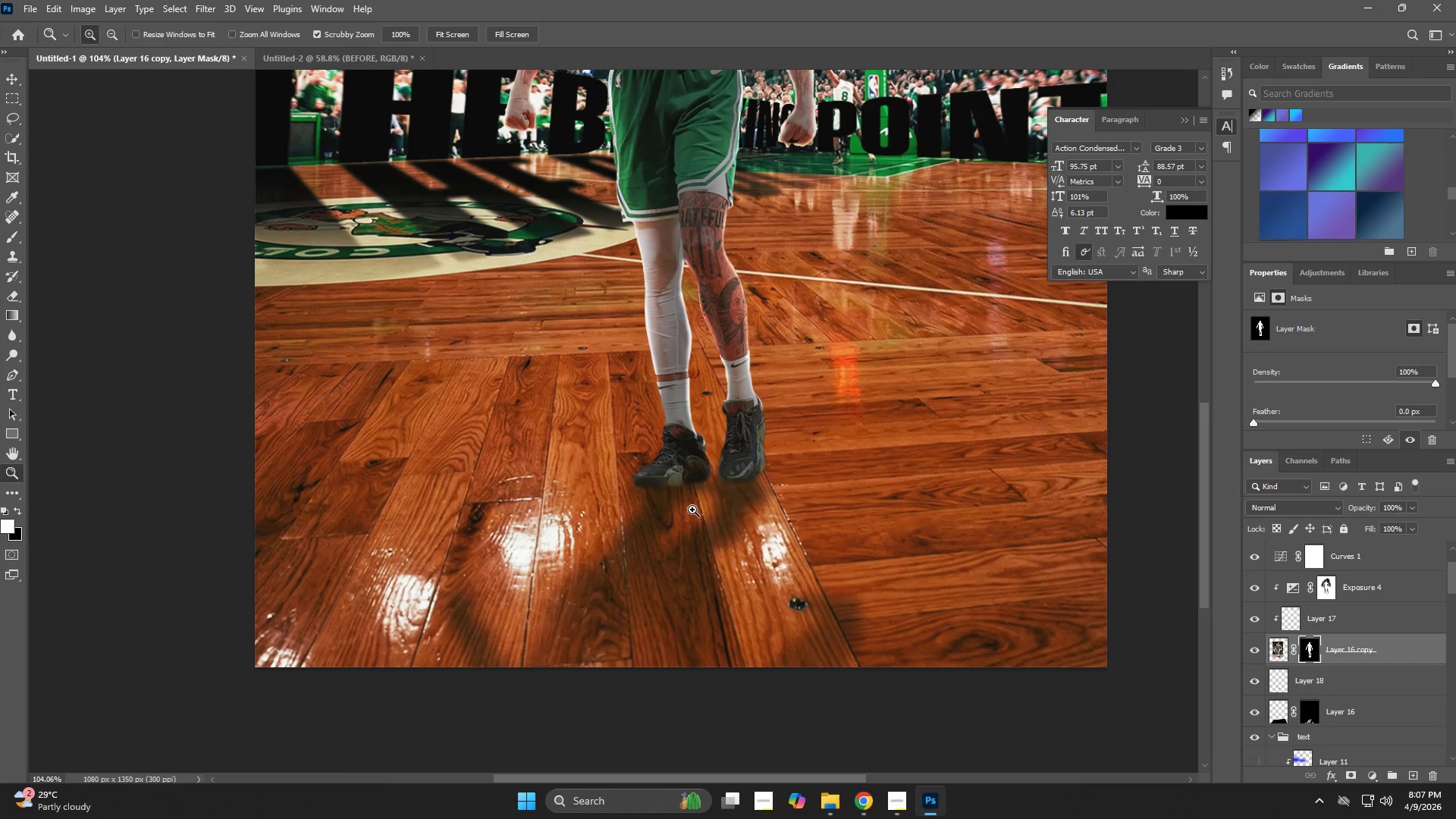 
left_click_drag(start_coordinate=[683, 510], to_coordinate=[724, 513])
 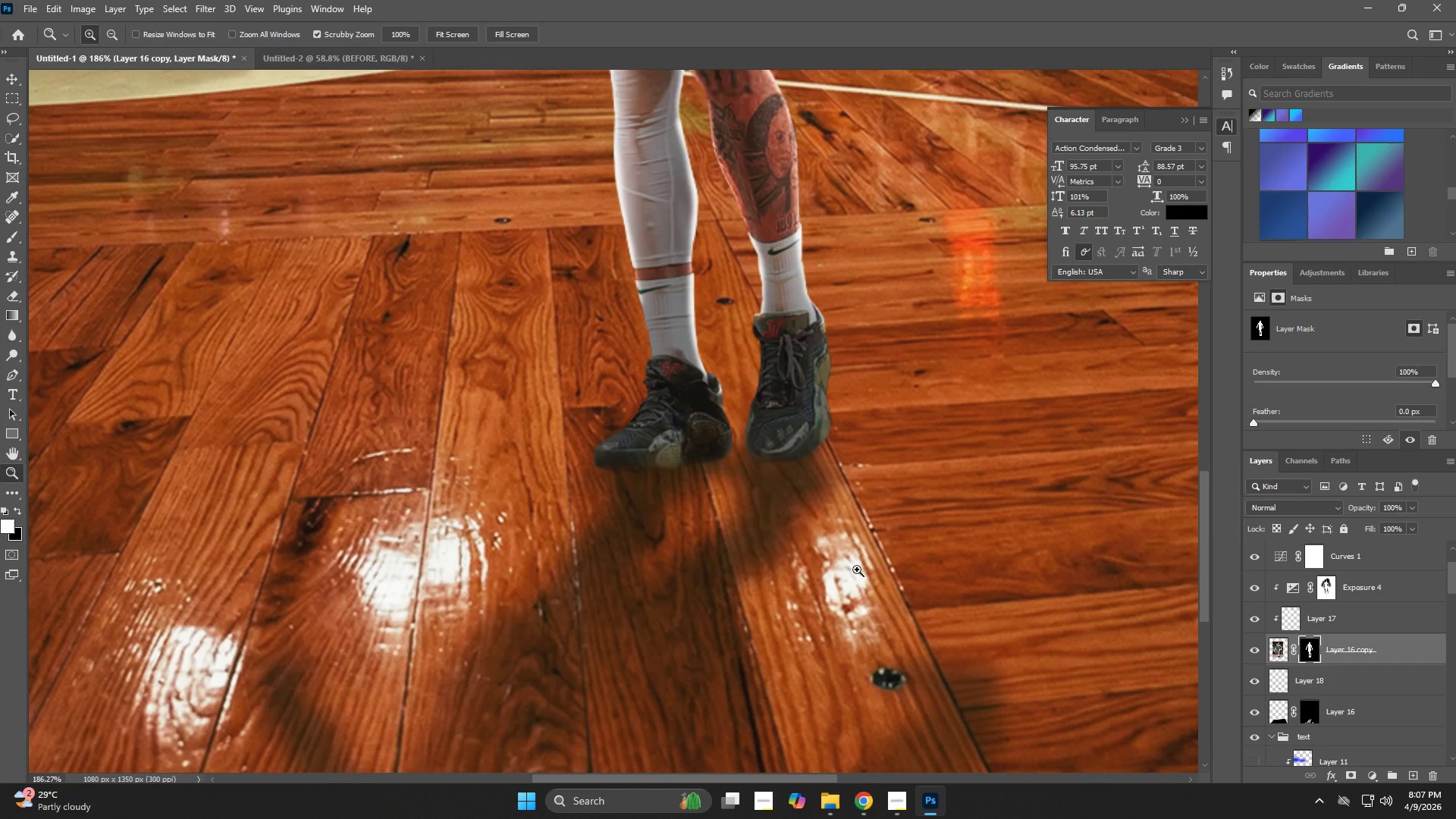 
left_click_drag(start_coordinate=[861, 570], to_coordinate=[901, 580])
 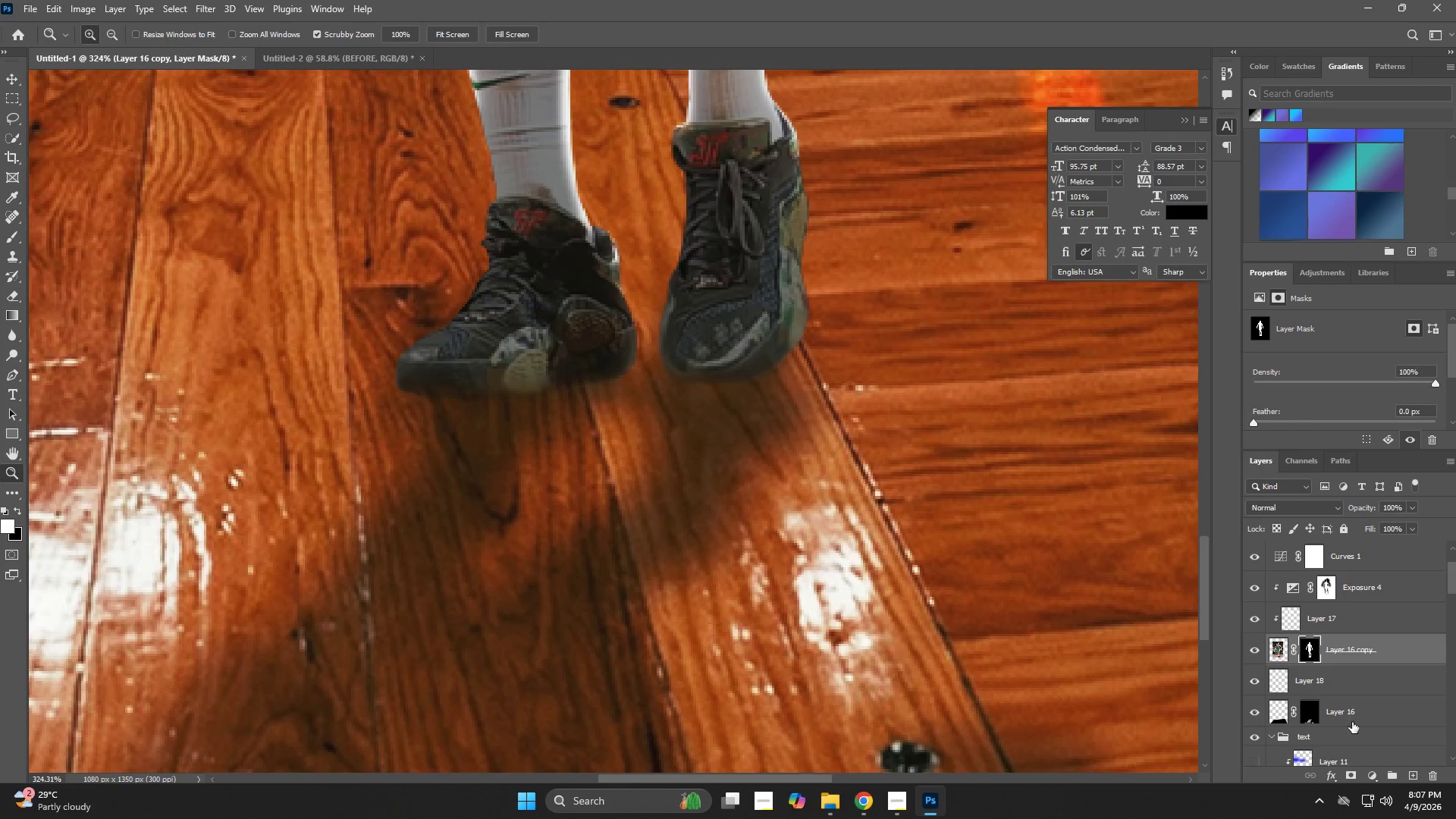 
scroll: coordinate [1353, 695], scroll_direction: down, amount: 3.0
 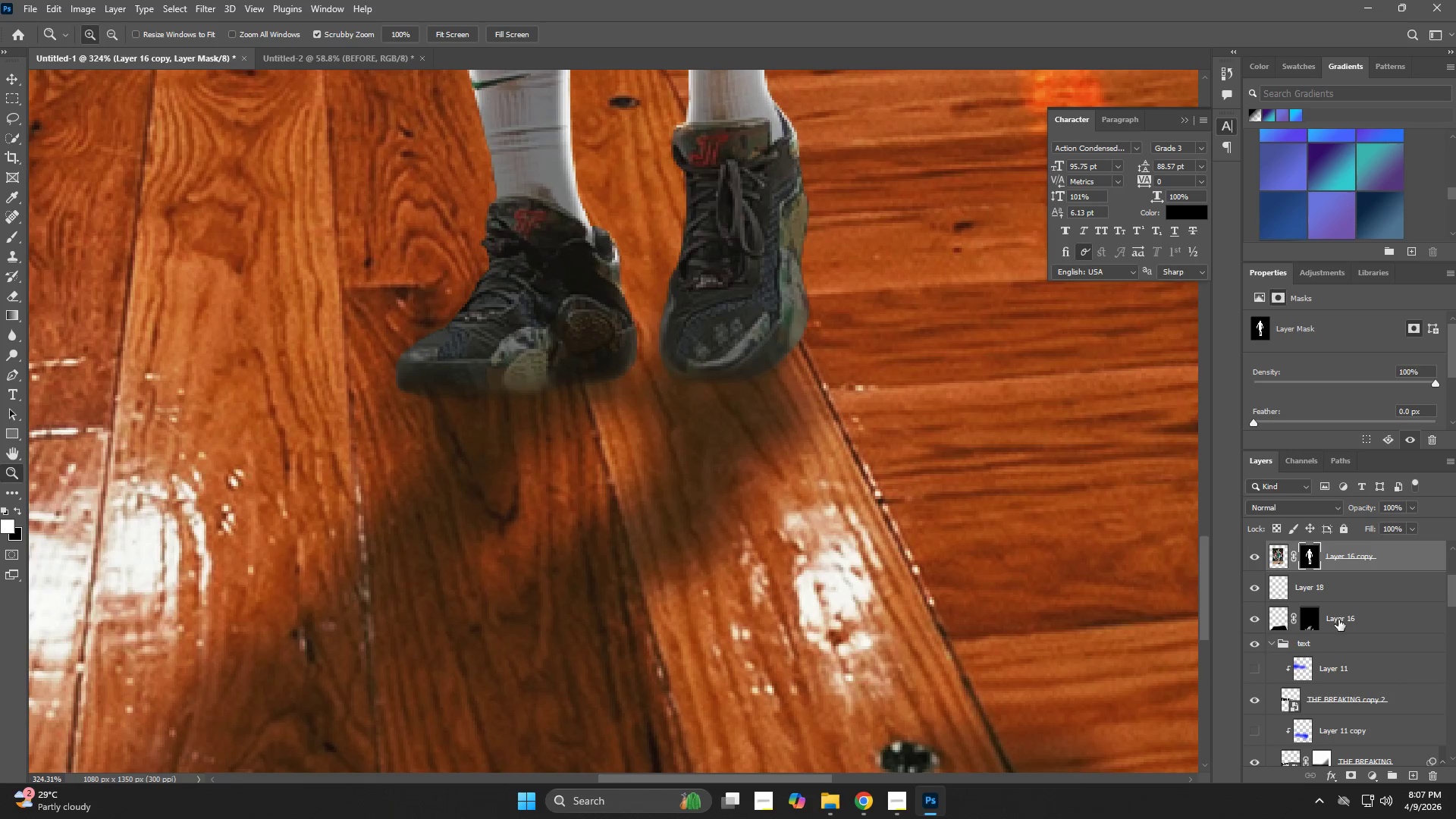 
left_click([1336, 598])
 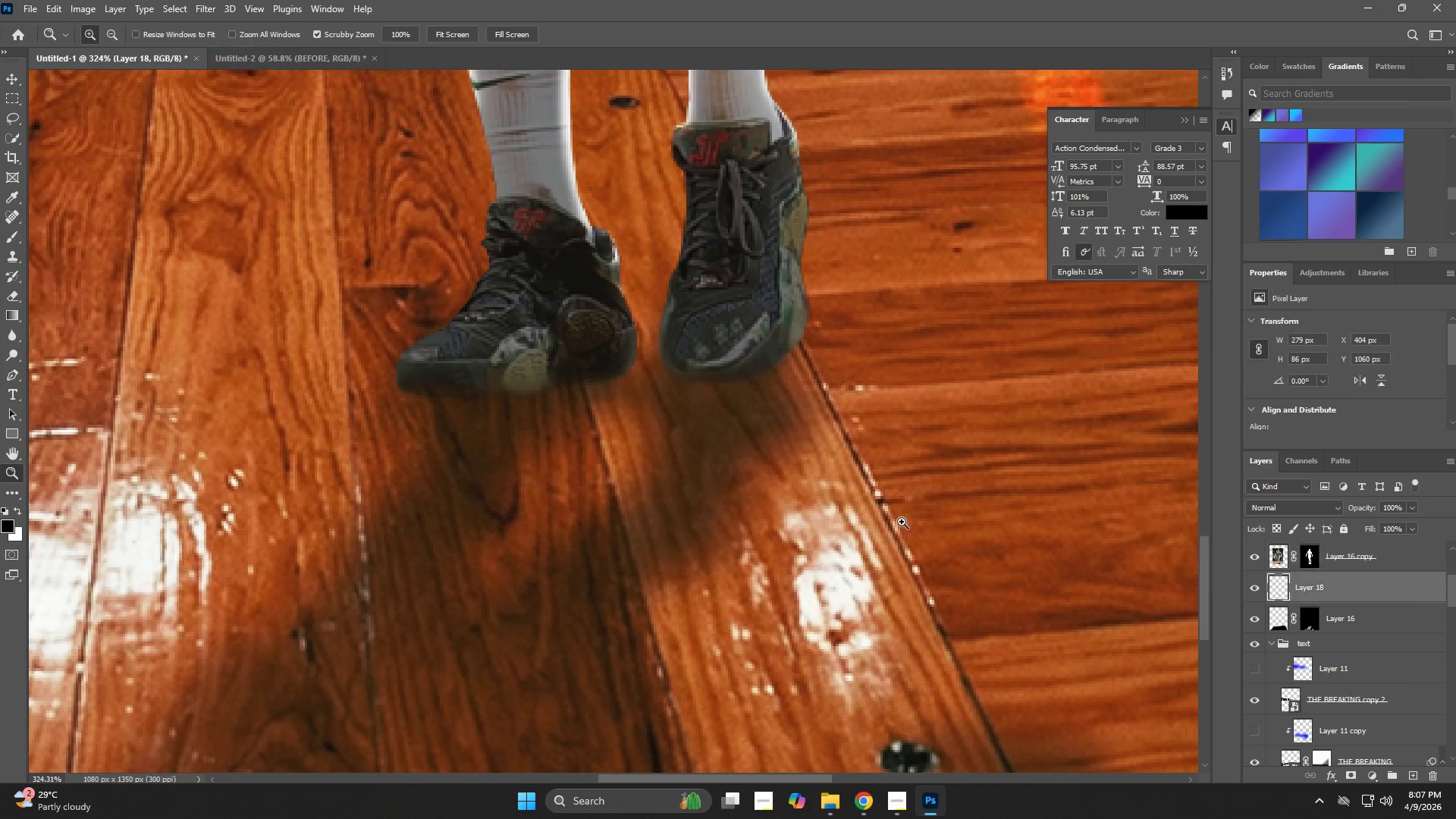 
key(B)
 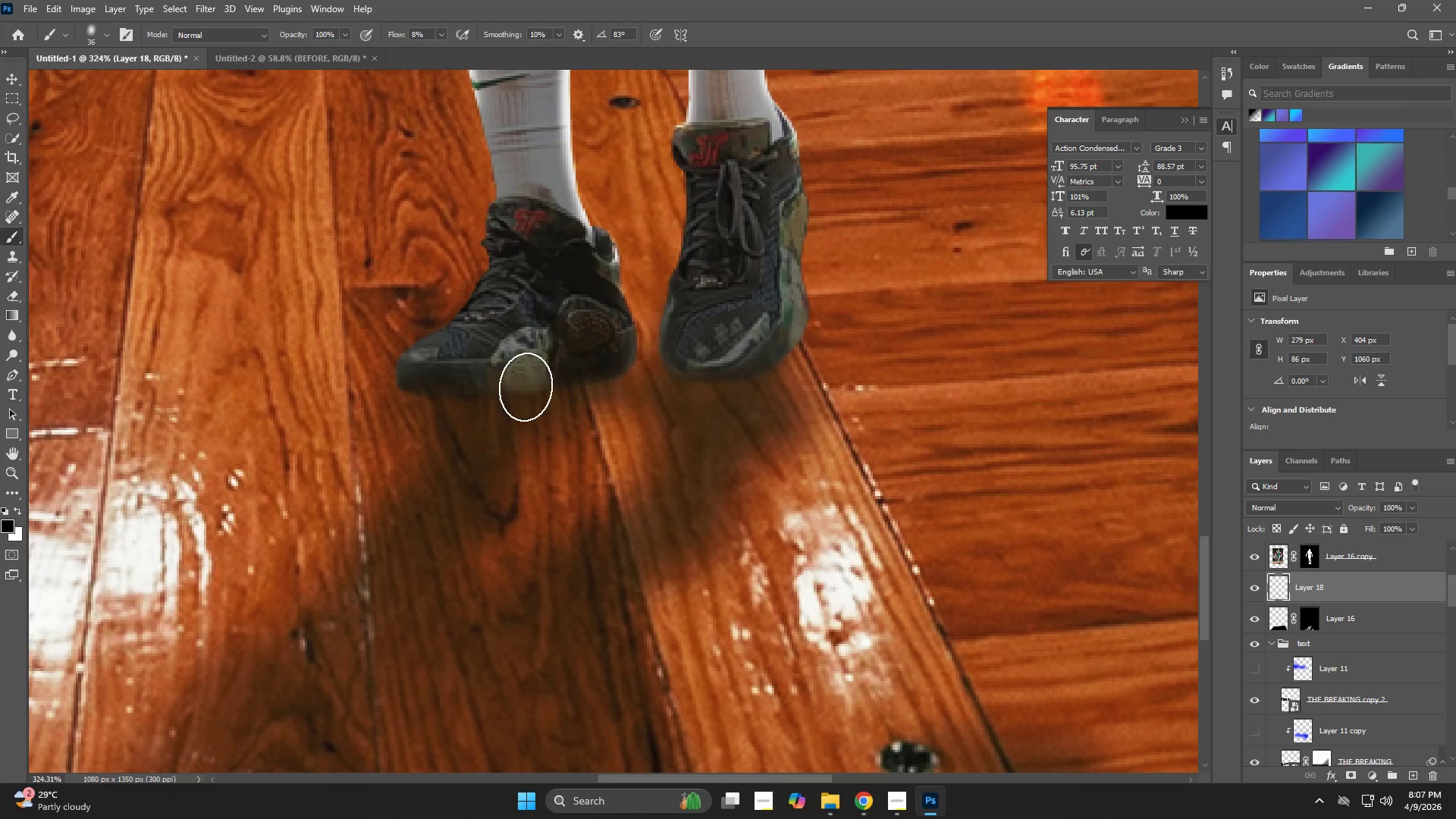 
right_click([516, 376])
 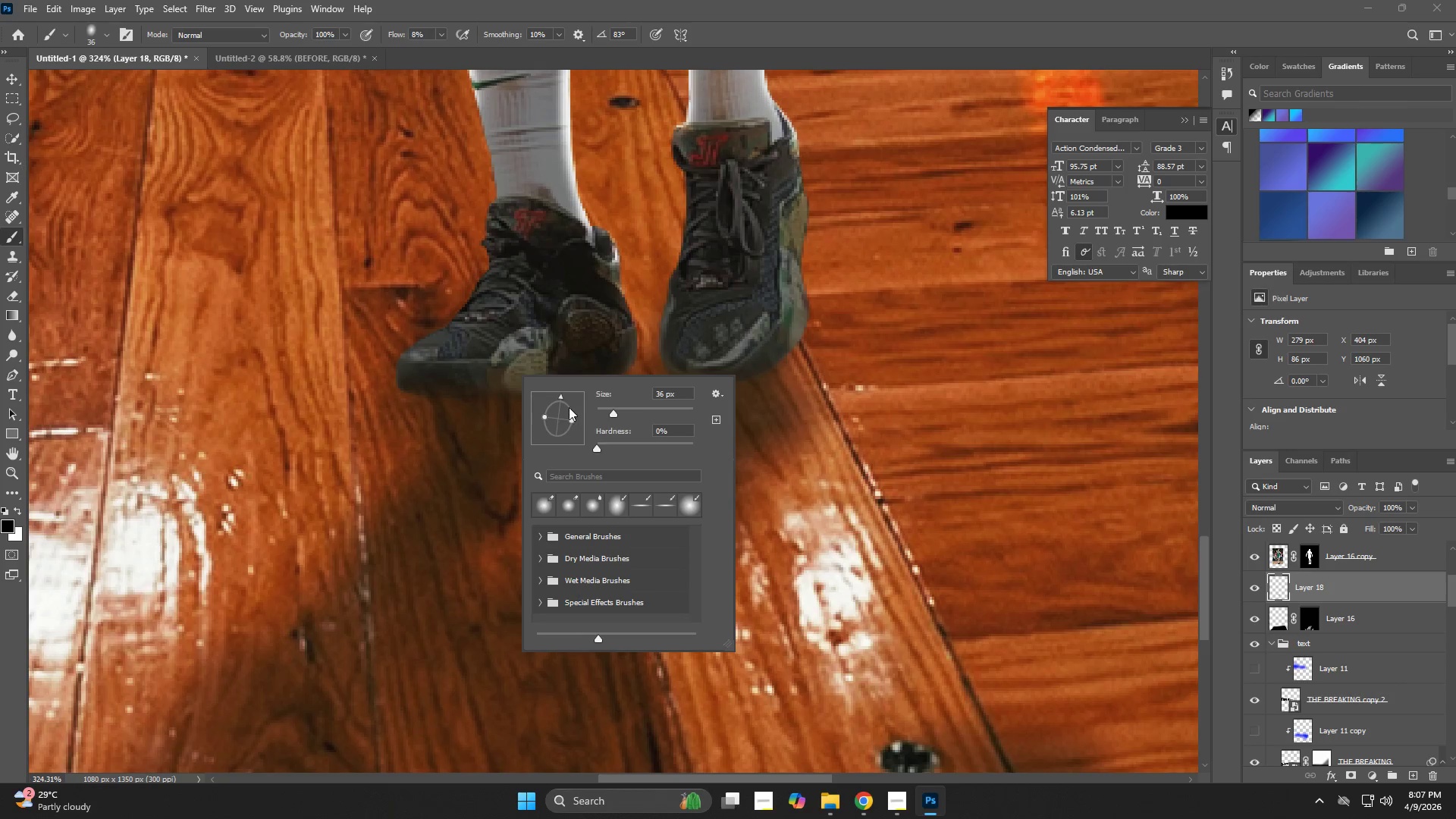 
left_click_drag(start_coordinate=[565, 401], to_coordinate=[582, 419])
 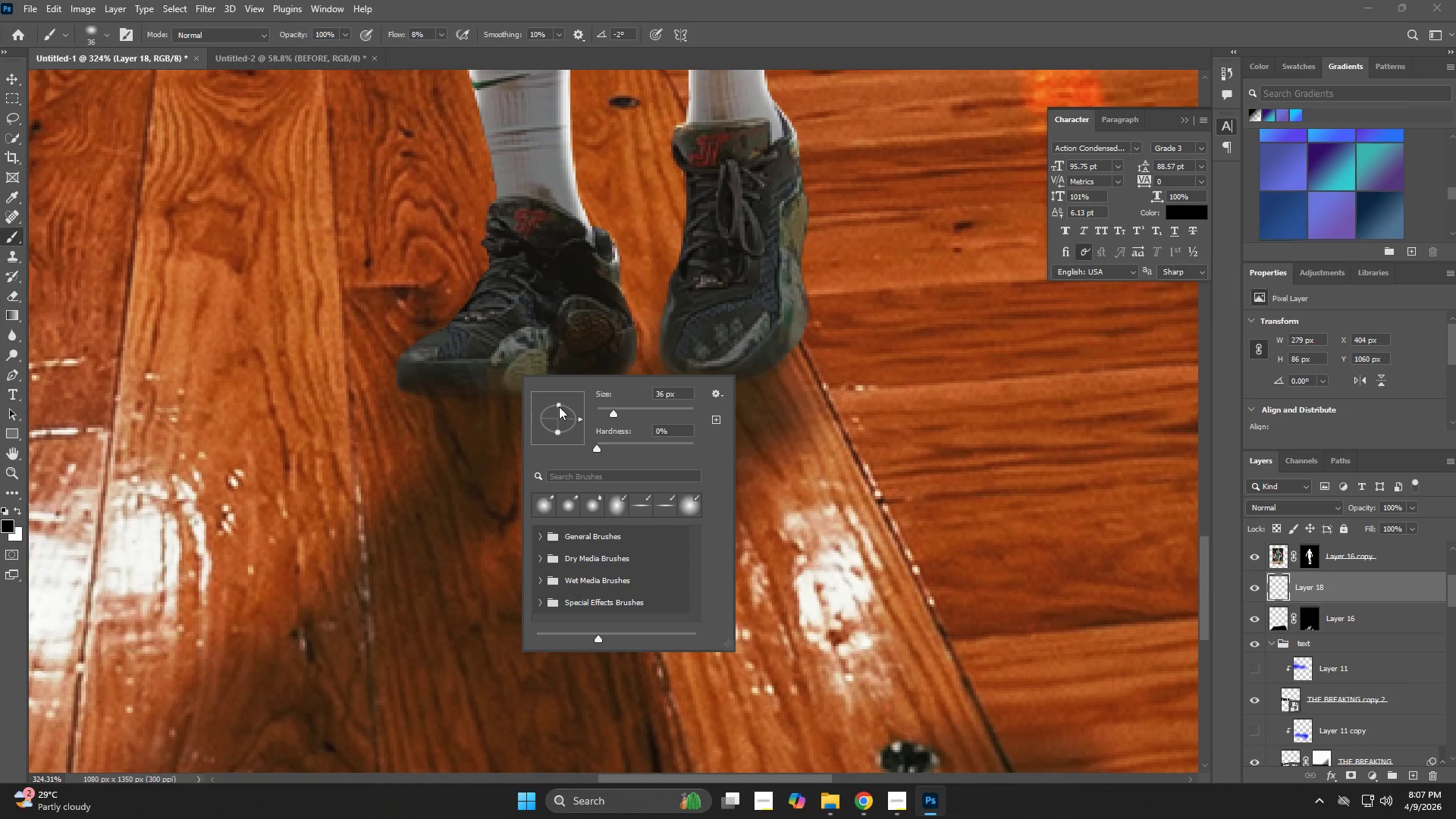 
left_click_drag(start_coordinate=[559, 406], to_coordinate=[559, 417])
 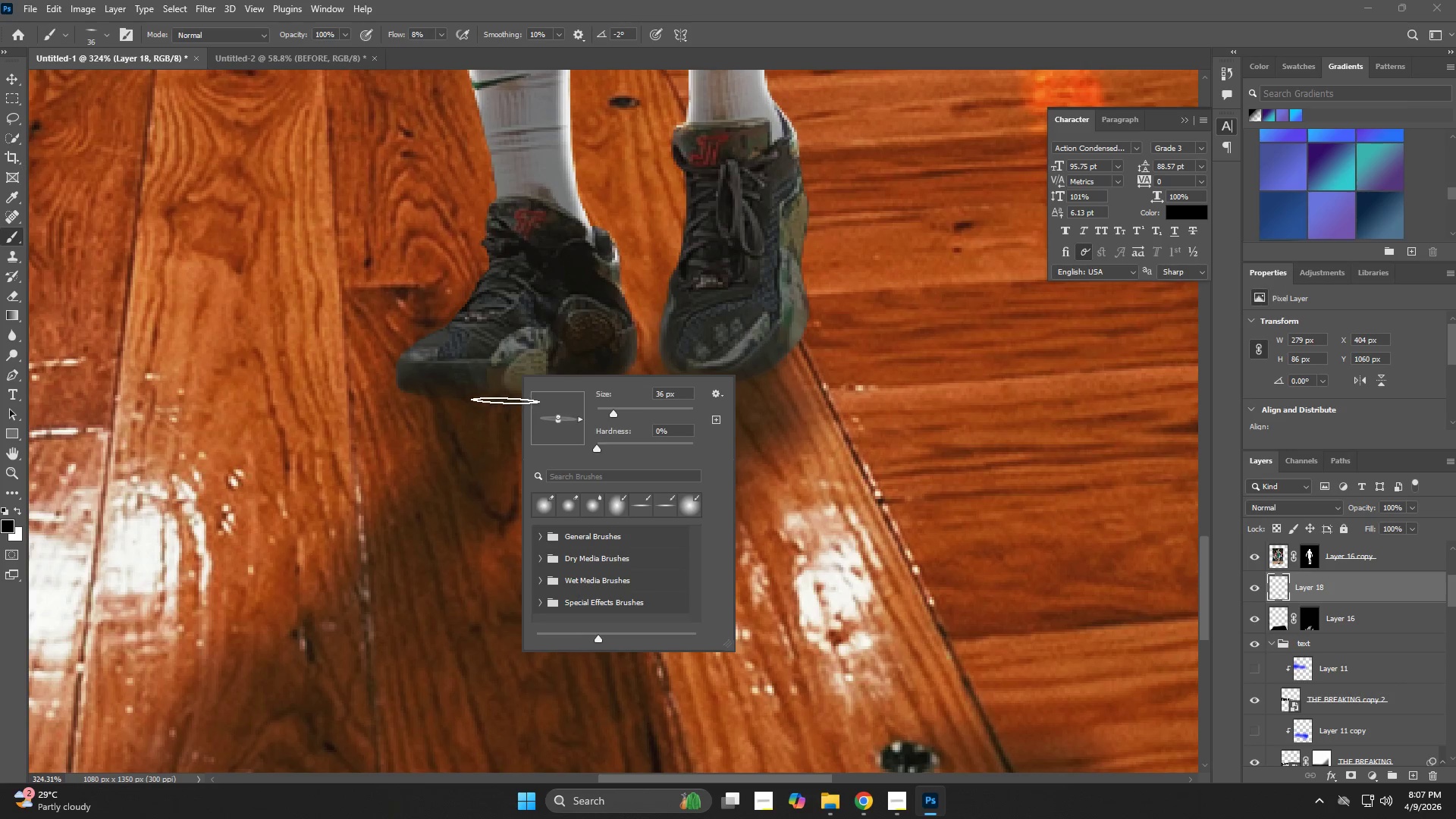 
hold_key(key=AltLeft, duration=0.81)
 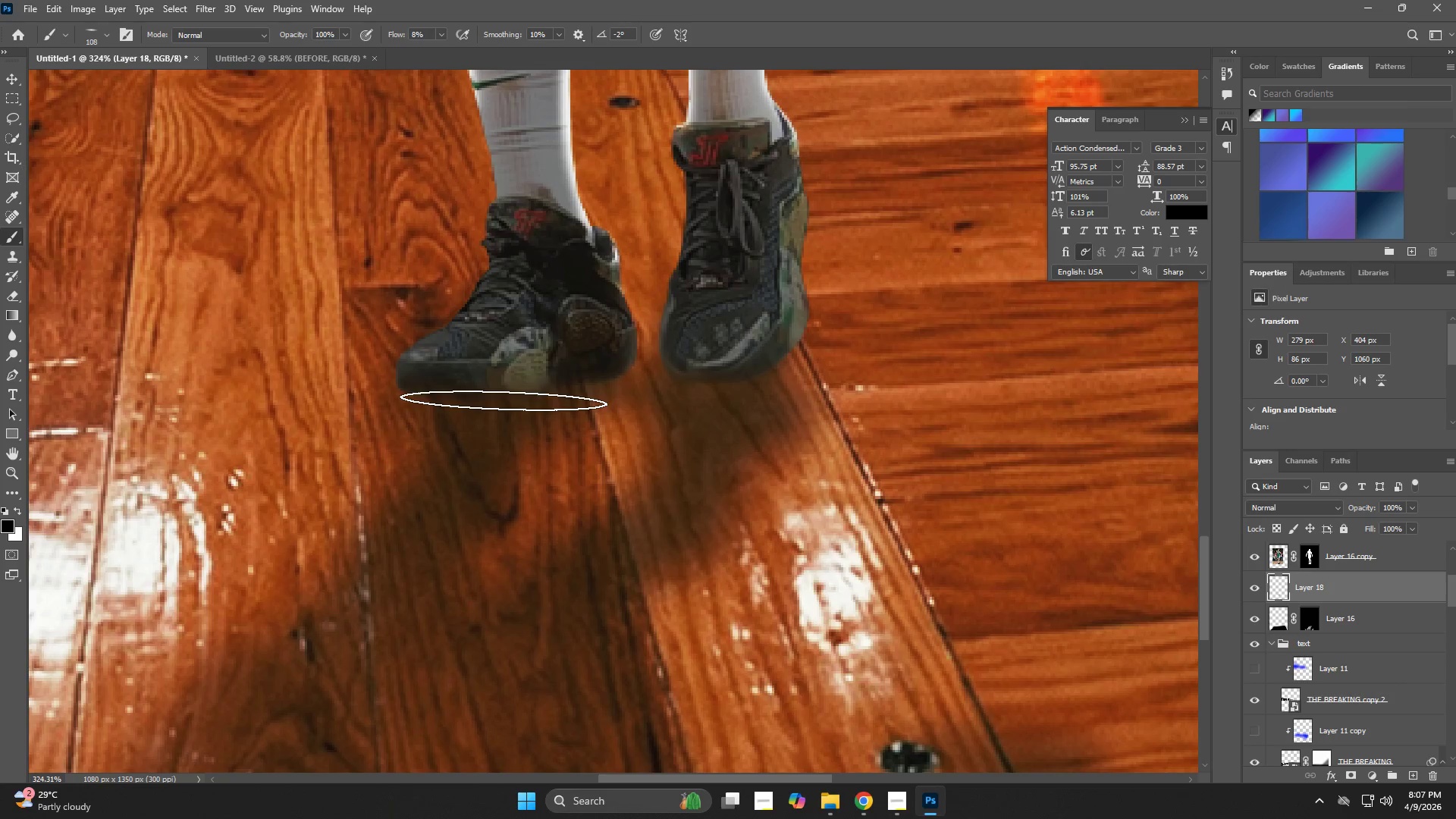 
double_click([478, 406])
 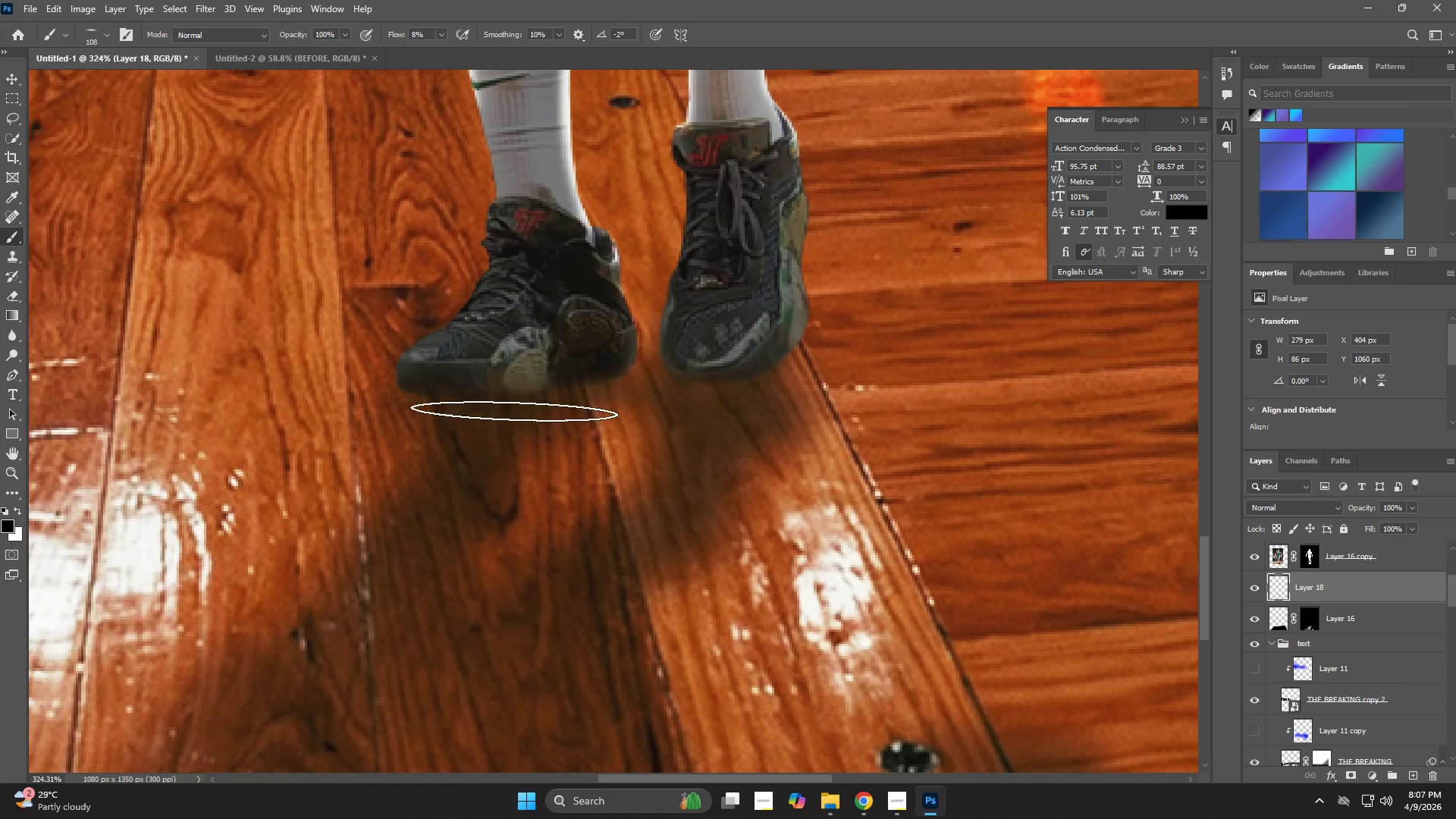 
double_click([497, 400])
 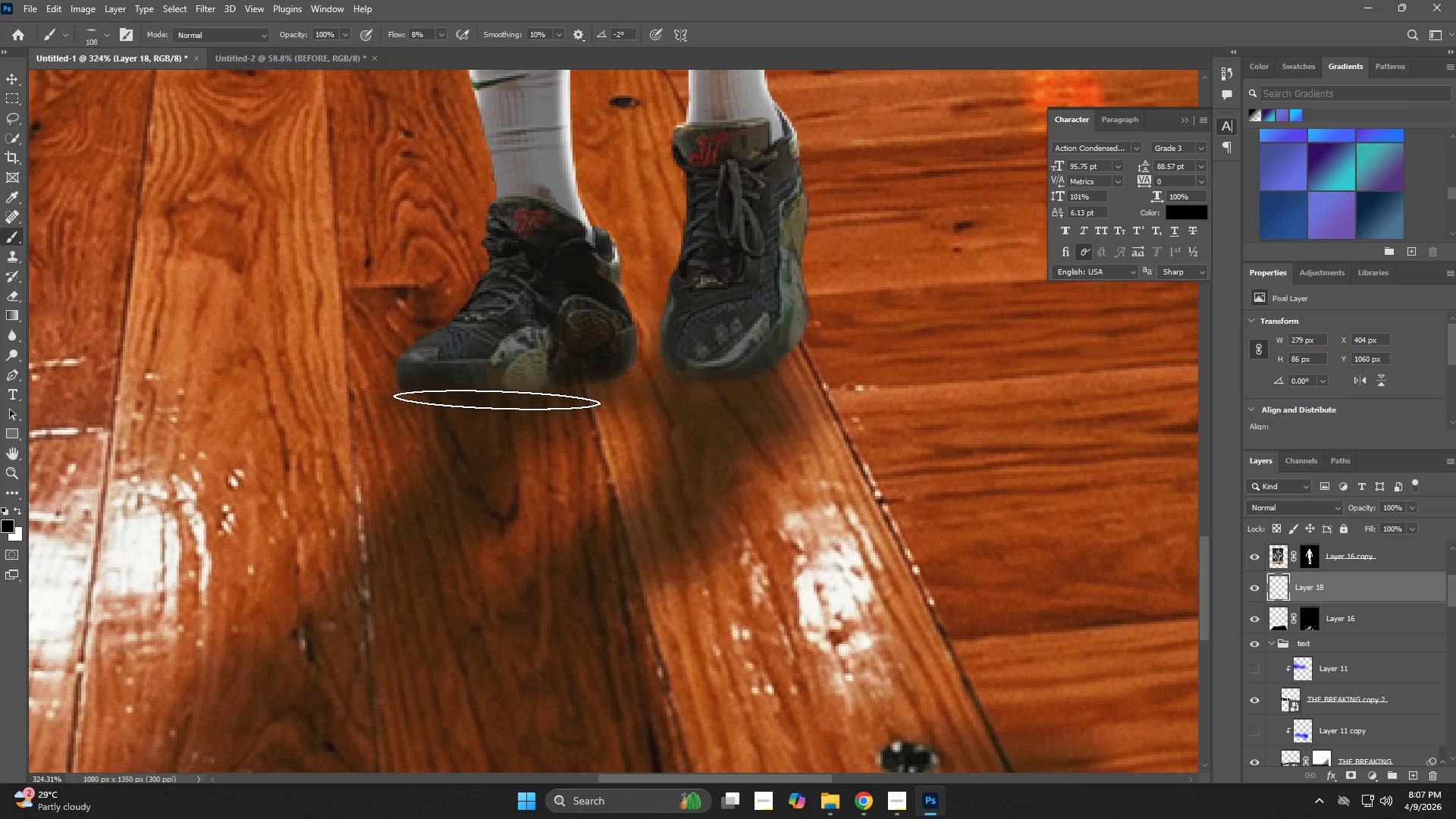 
triple_click([497, 400])
 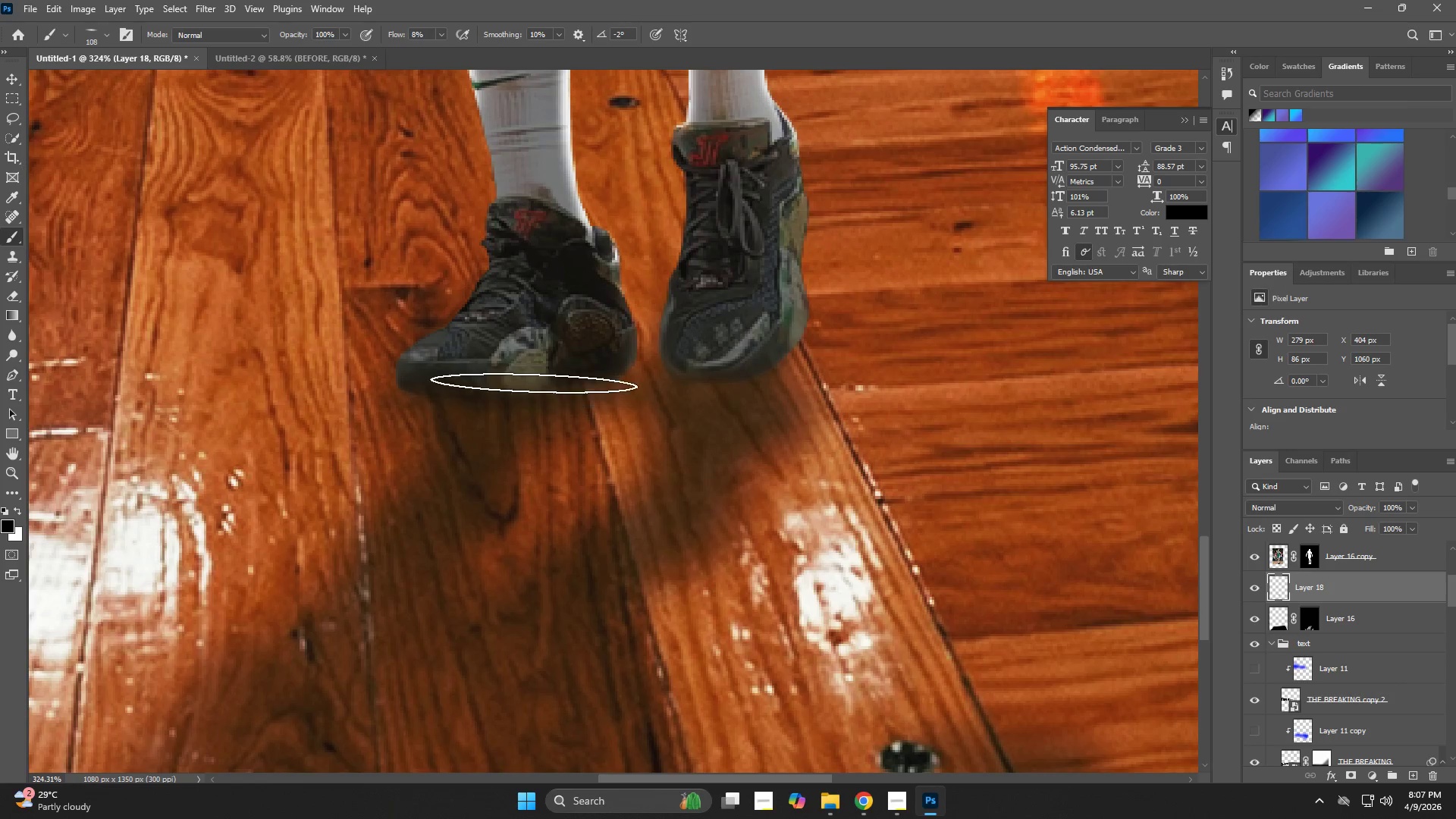 
left_click_drag(start_coordinate=[535, 382], to_coordinate=[532, 386])
 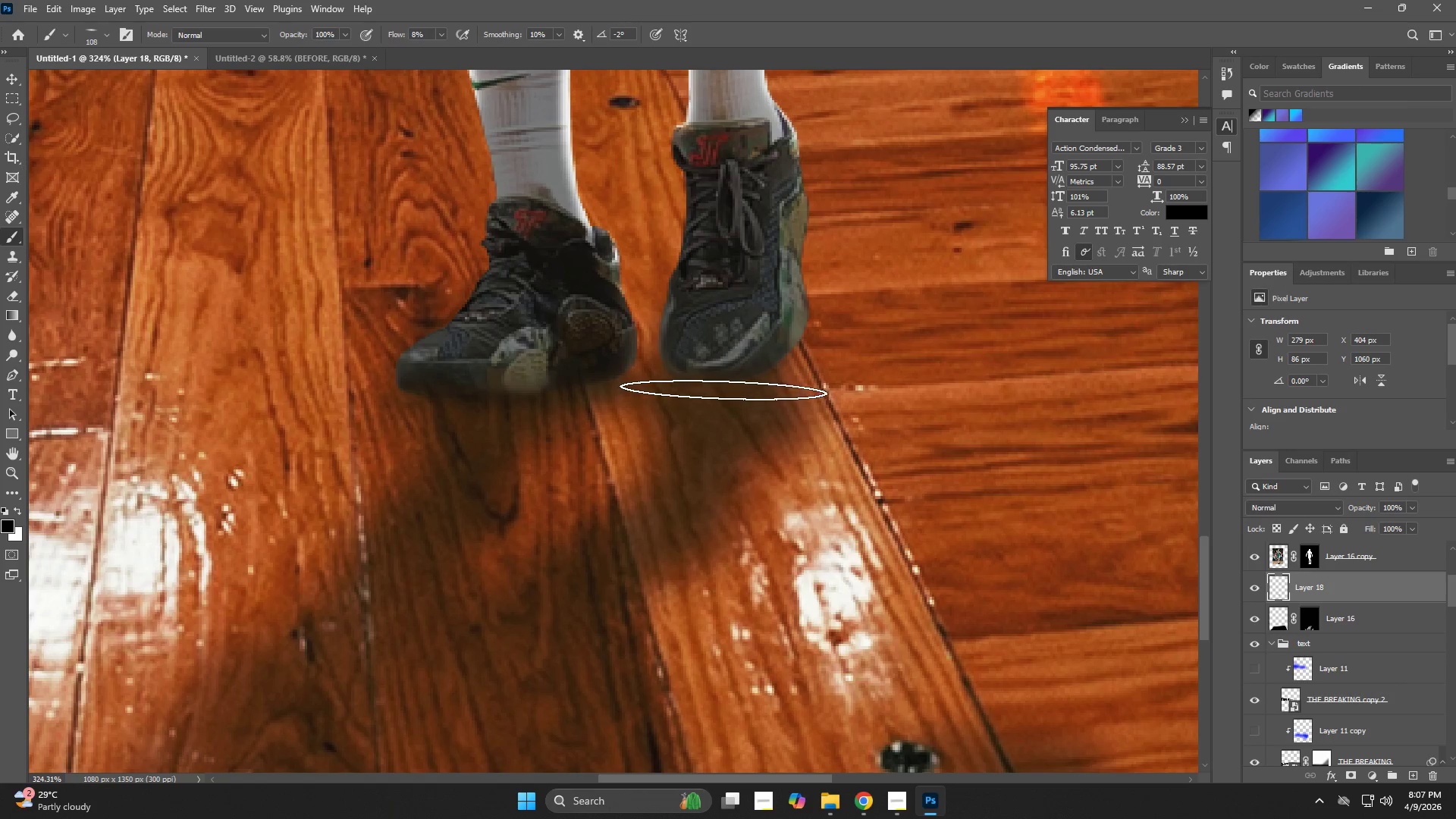 
hold_key(key=AltLeft, duration=0.42)
 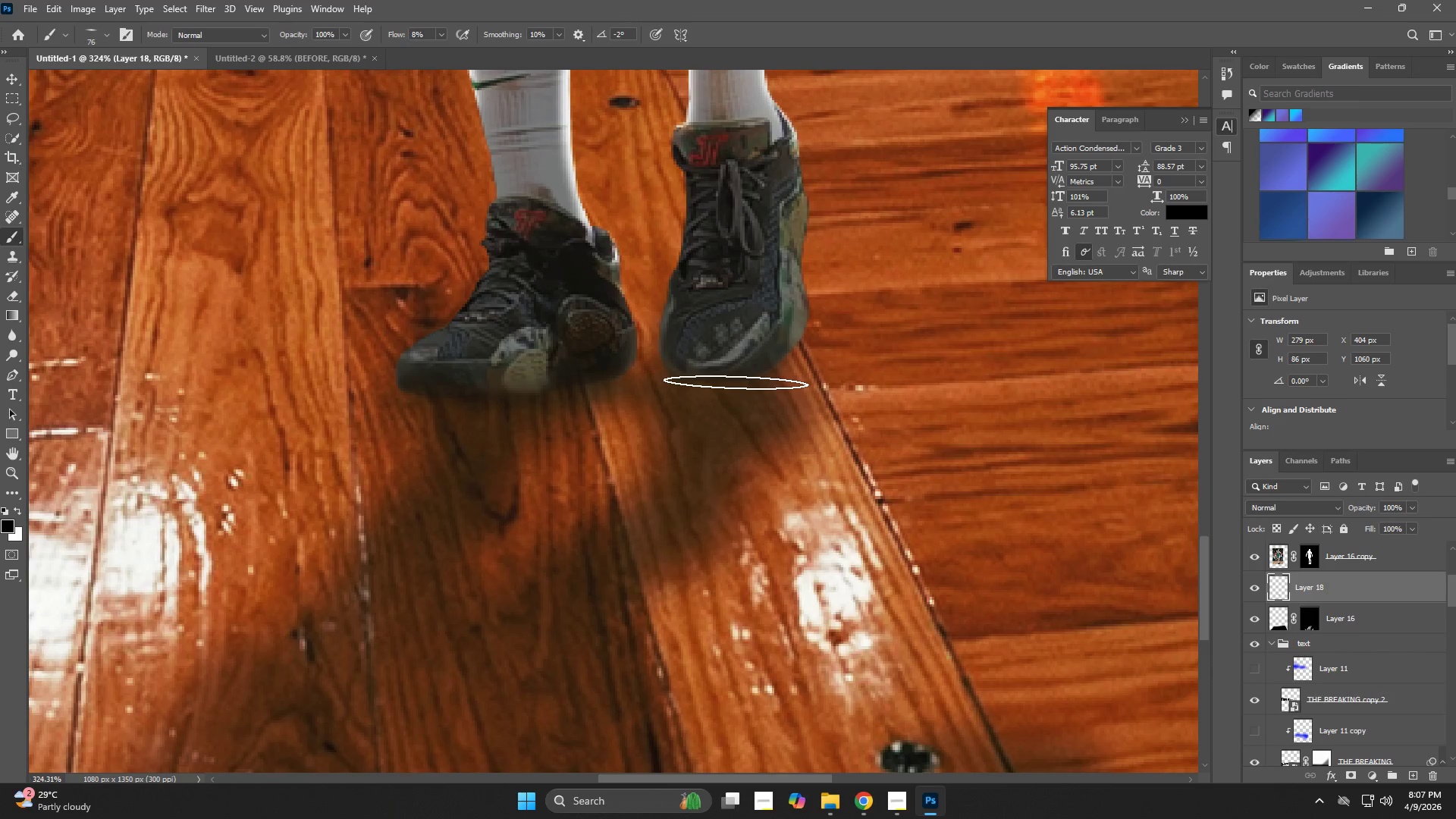 
left_click_drag(start_coordinate=[736, 382], to_coordinate=[711, 381])
 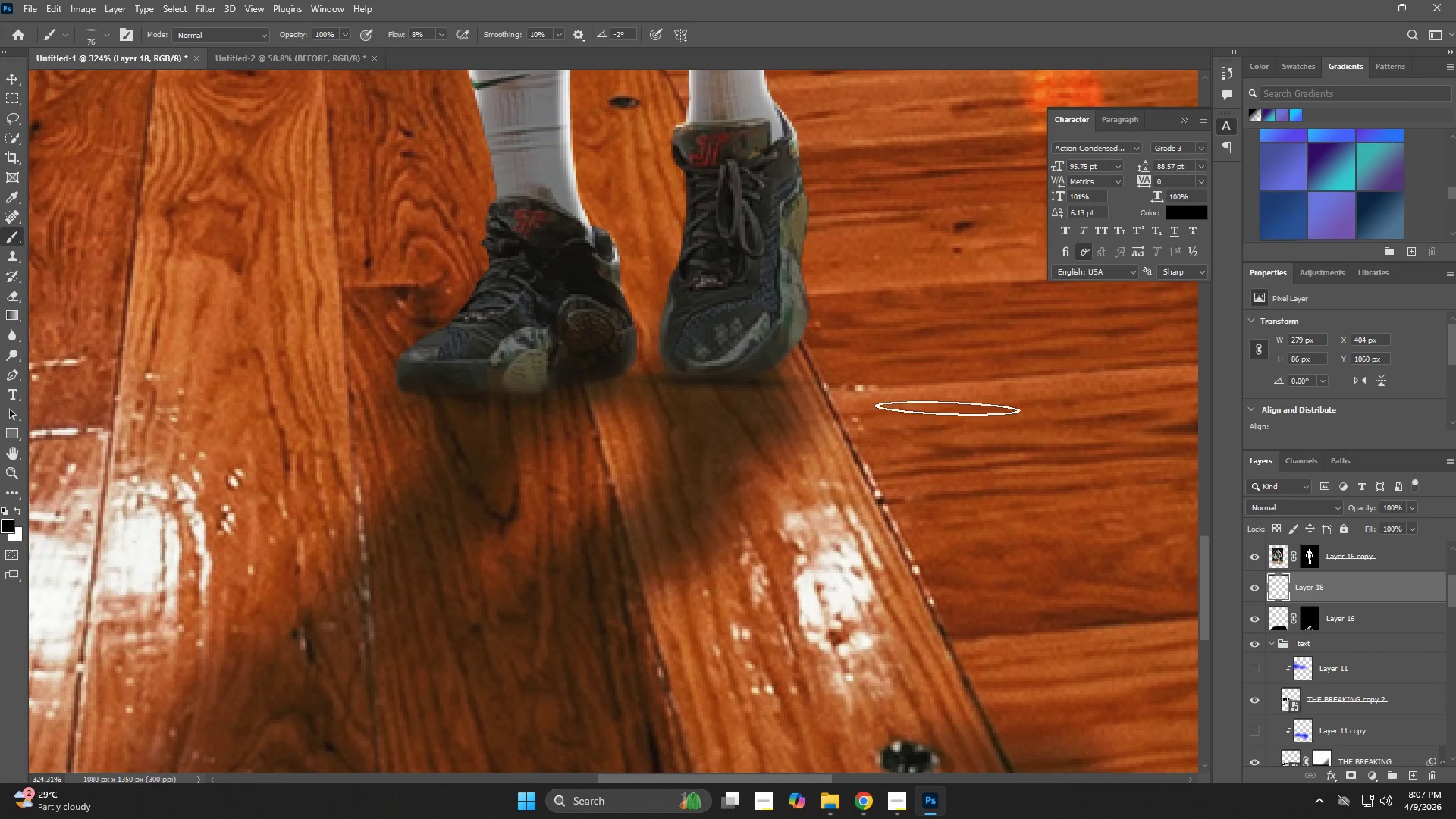 
key(Z)
 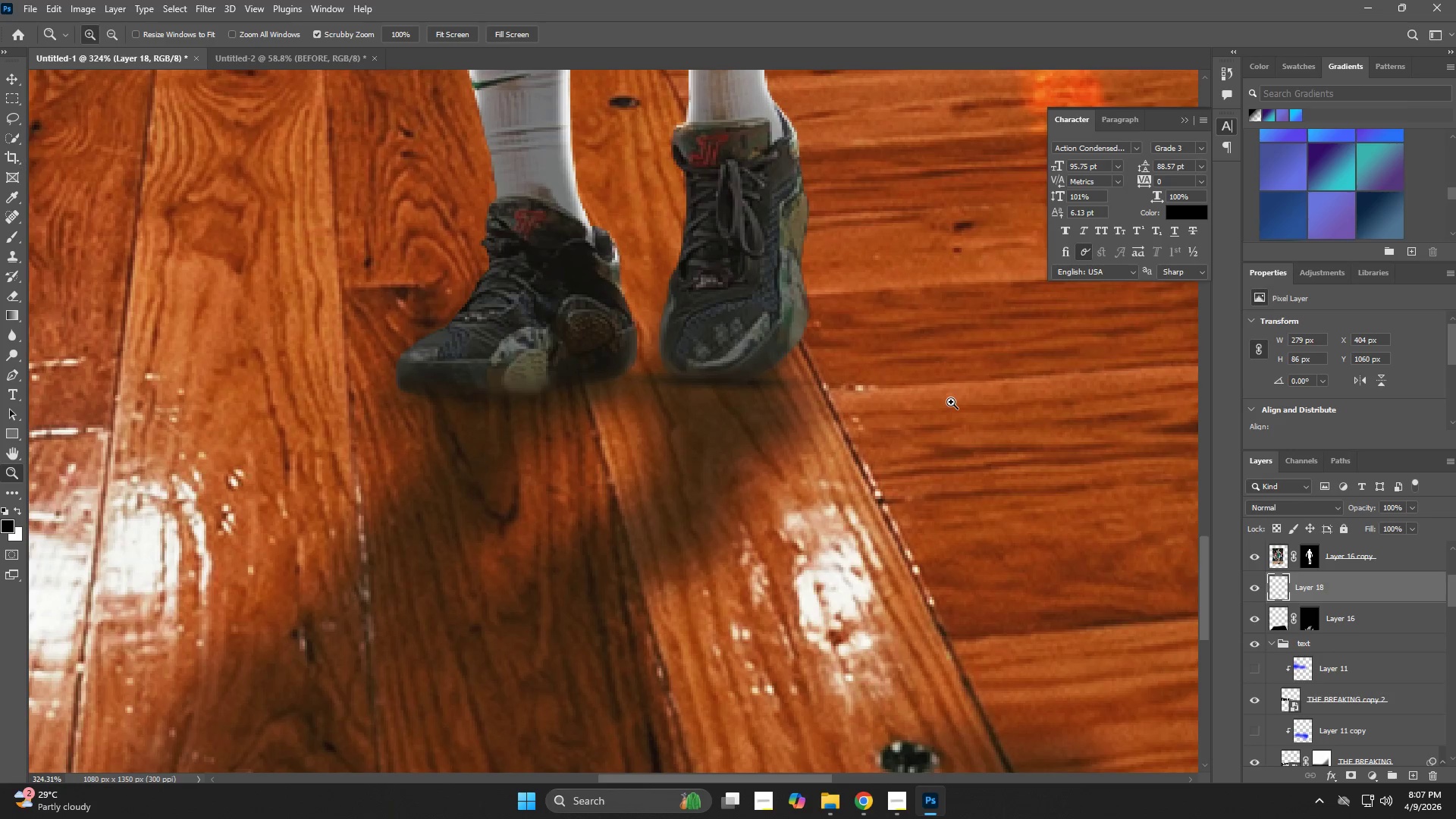 
left_click_drag(start_coordinate=[934, 408], to_coordinate=[872, 431])
 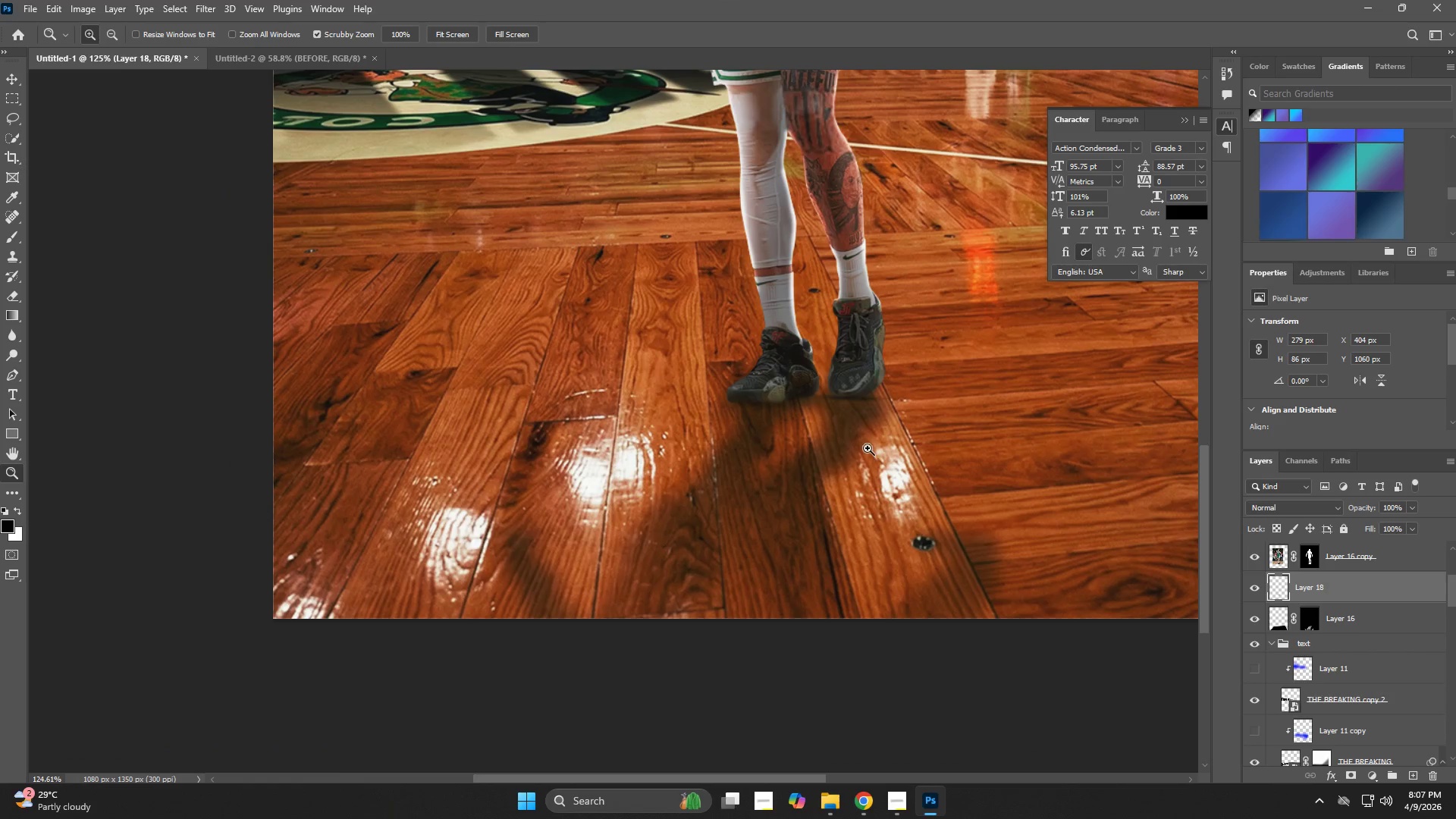 
key(Control+ControlLeft)
 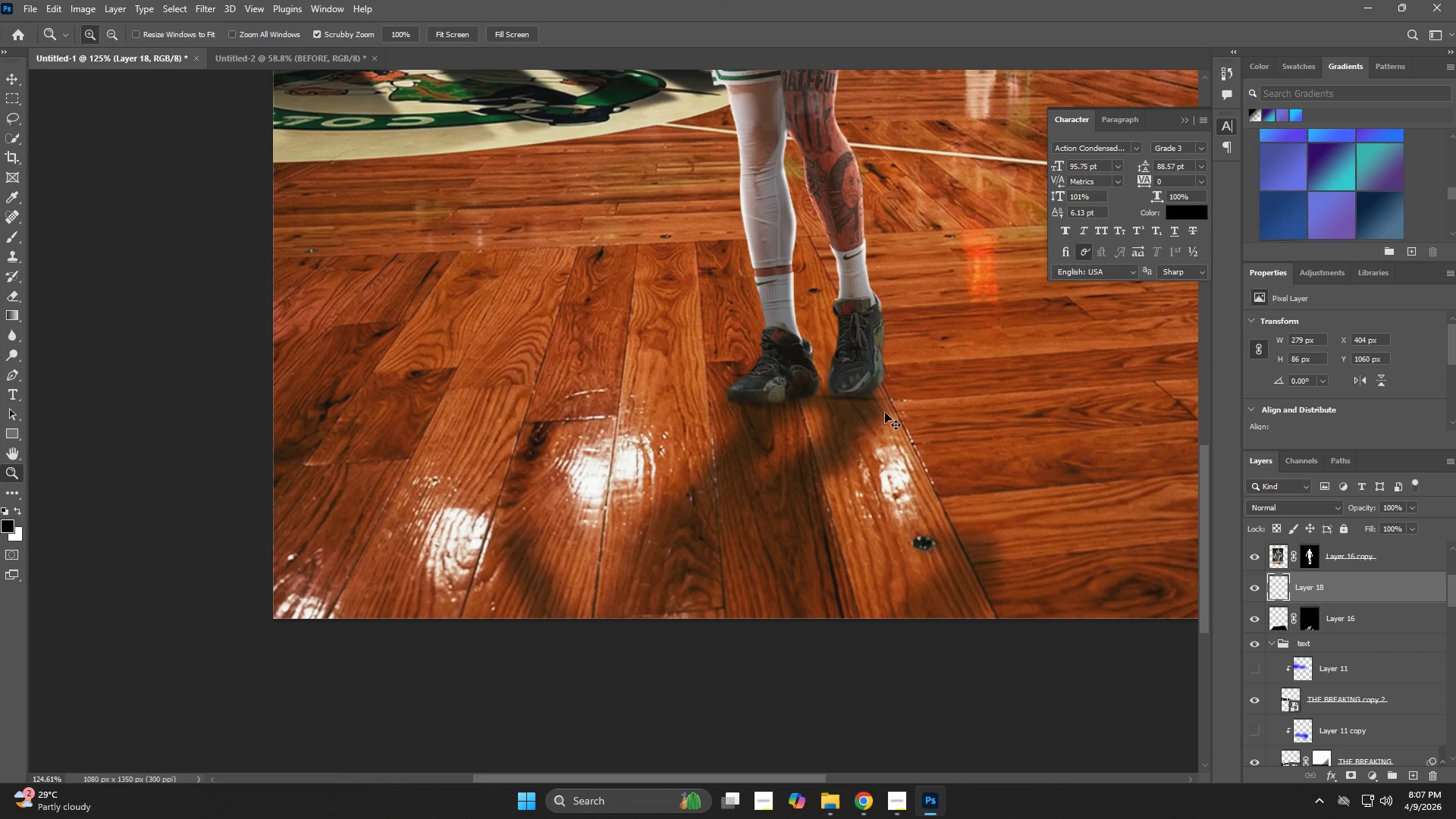 
key(Control+Z)
 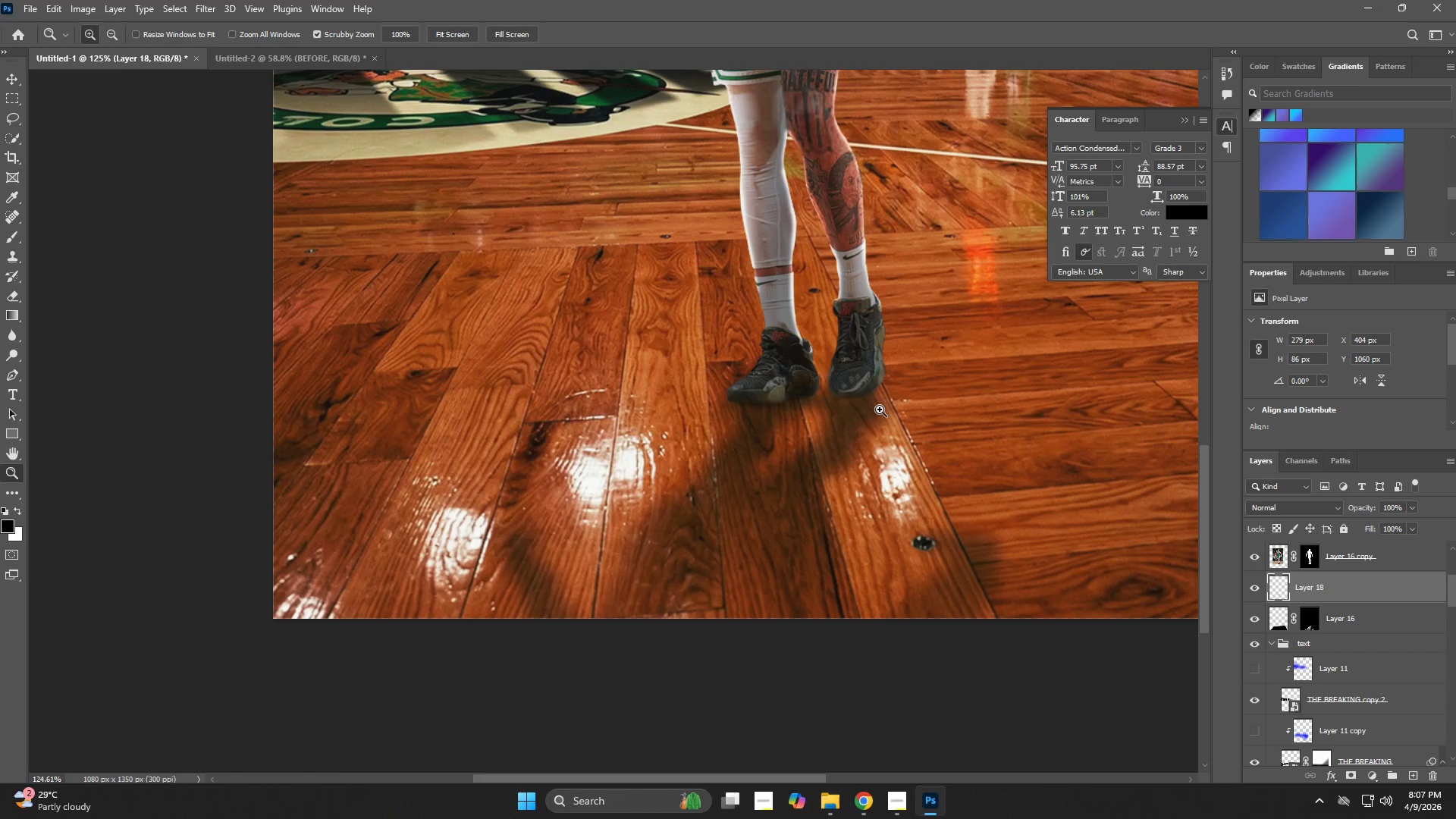 
type(zb)
 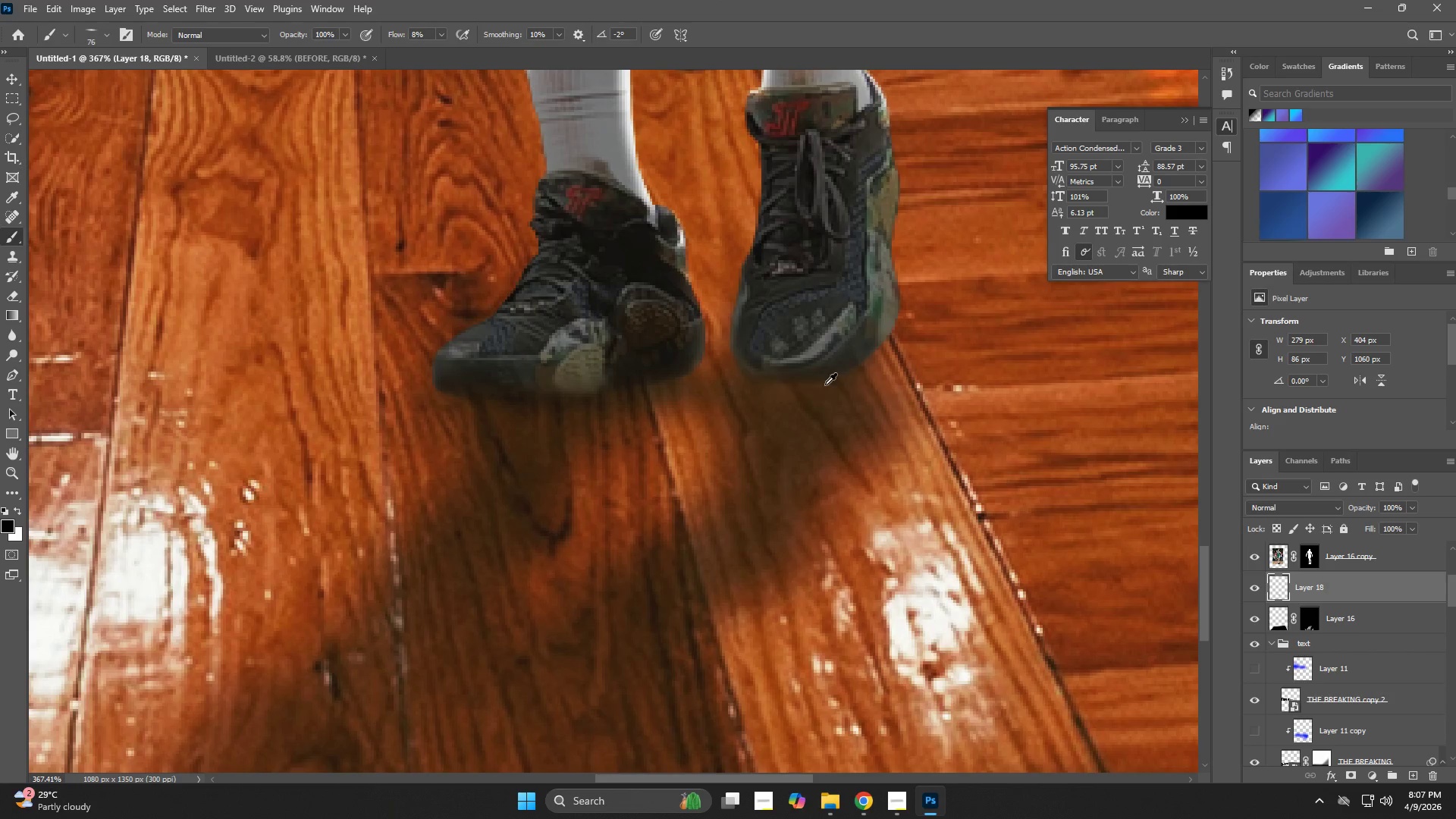 
left_click_drag(start_coordinate=[878, 406], to_coordinate=[946, 422])
 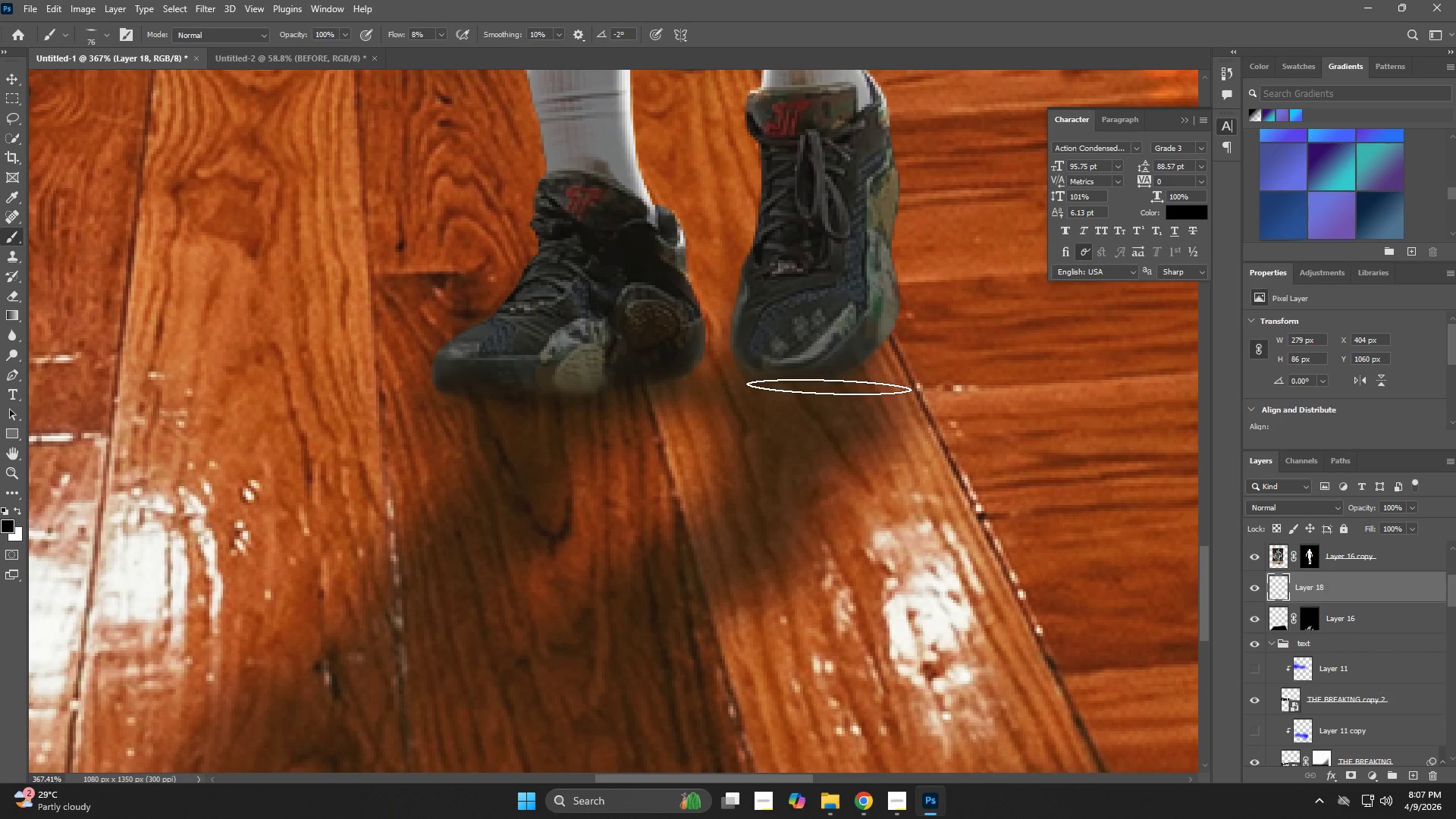 
hold_key(key=AltLeft, duration=0.36)
 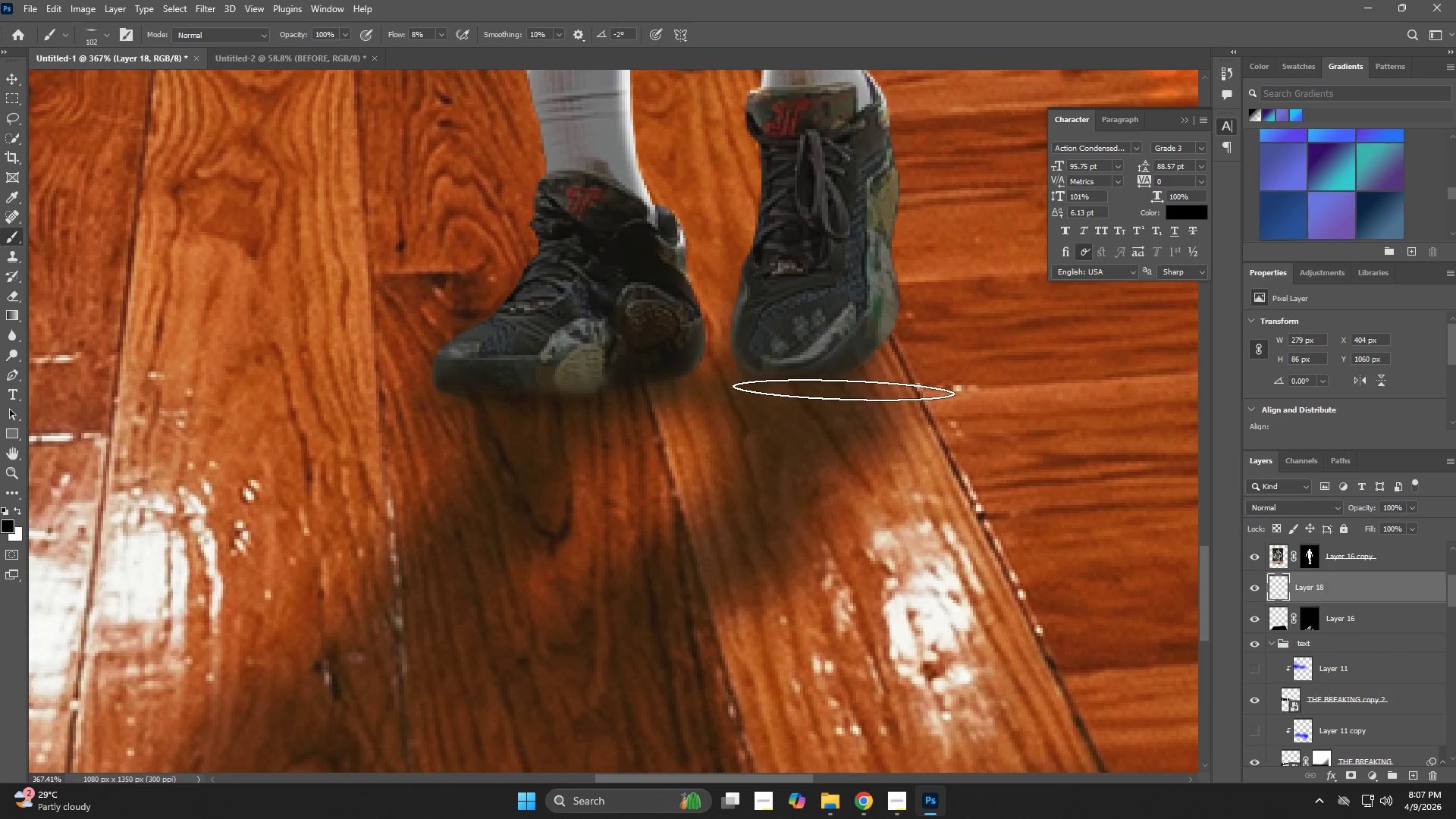 
hold_key(key=AltLeft, duration=0.34)
 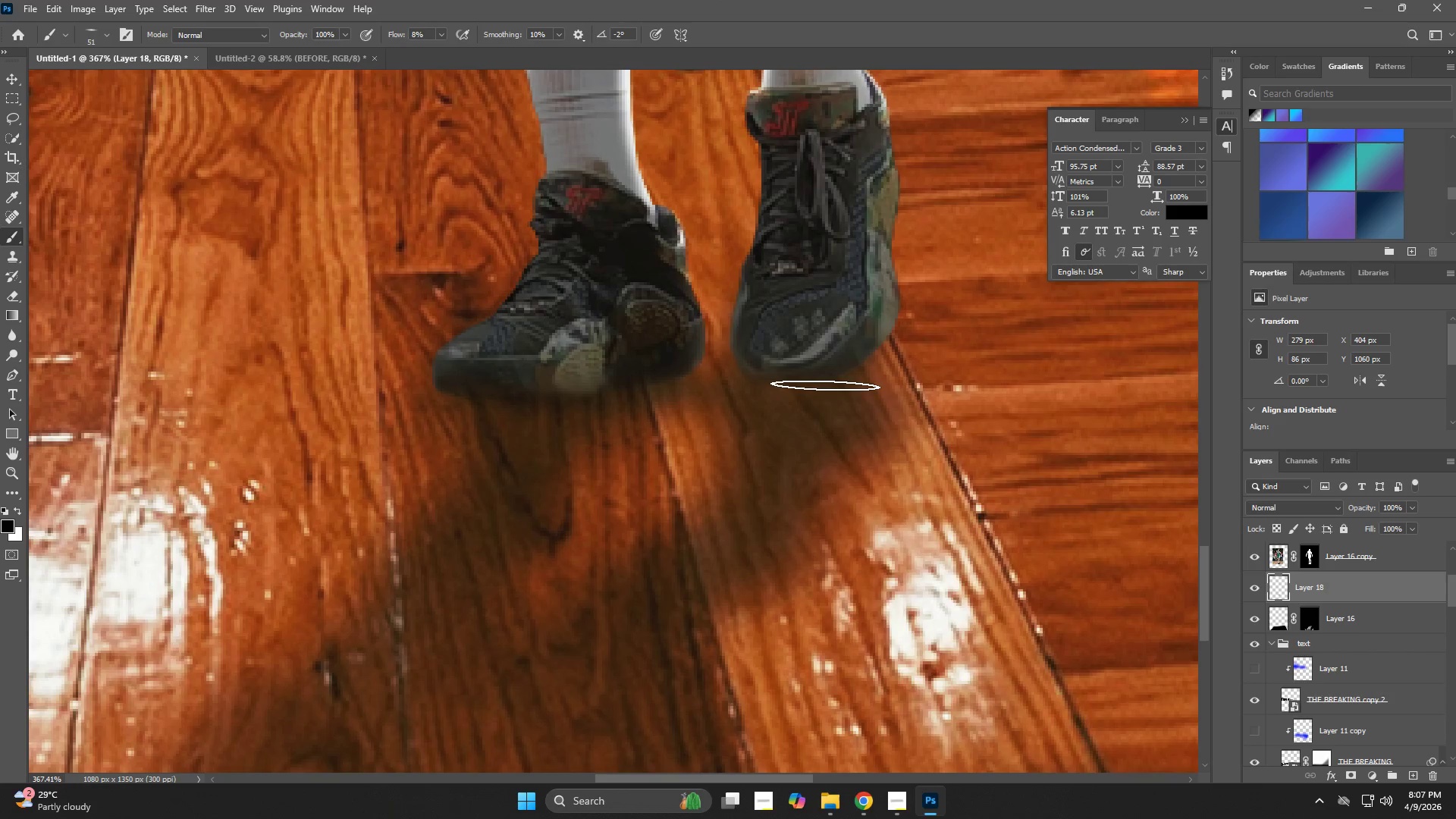 
right_click([825, 385])
 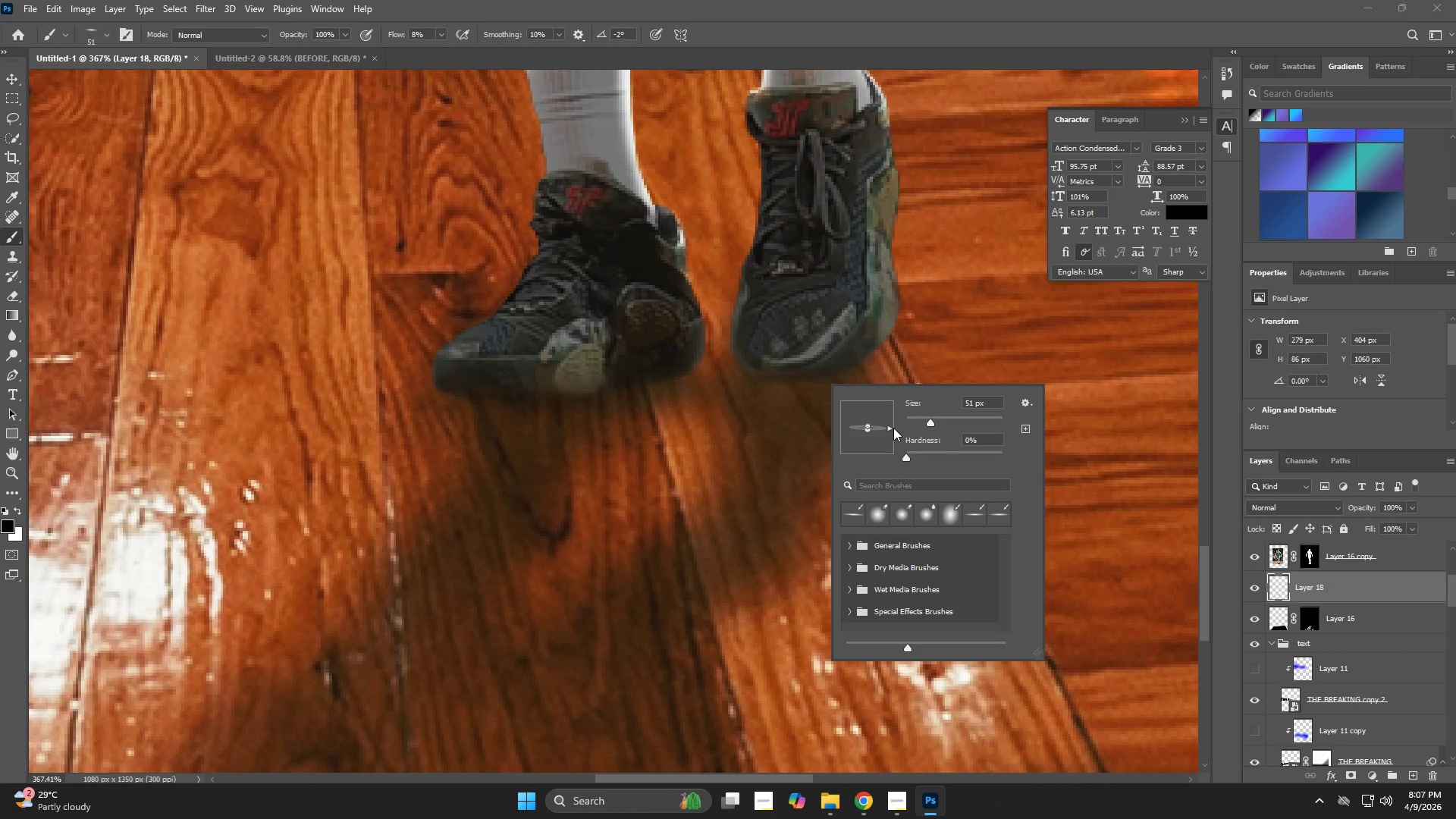 
left_click([890, 427])
 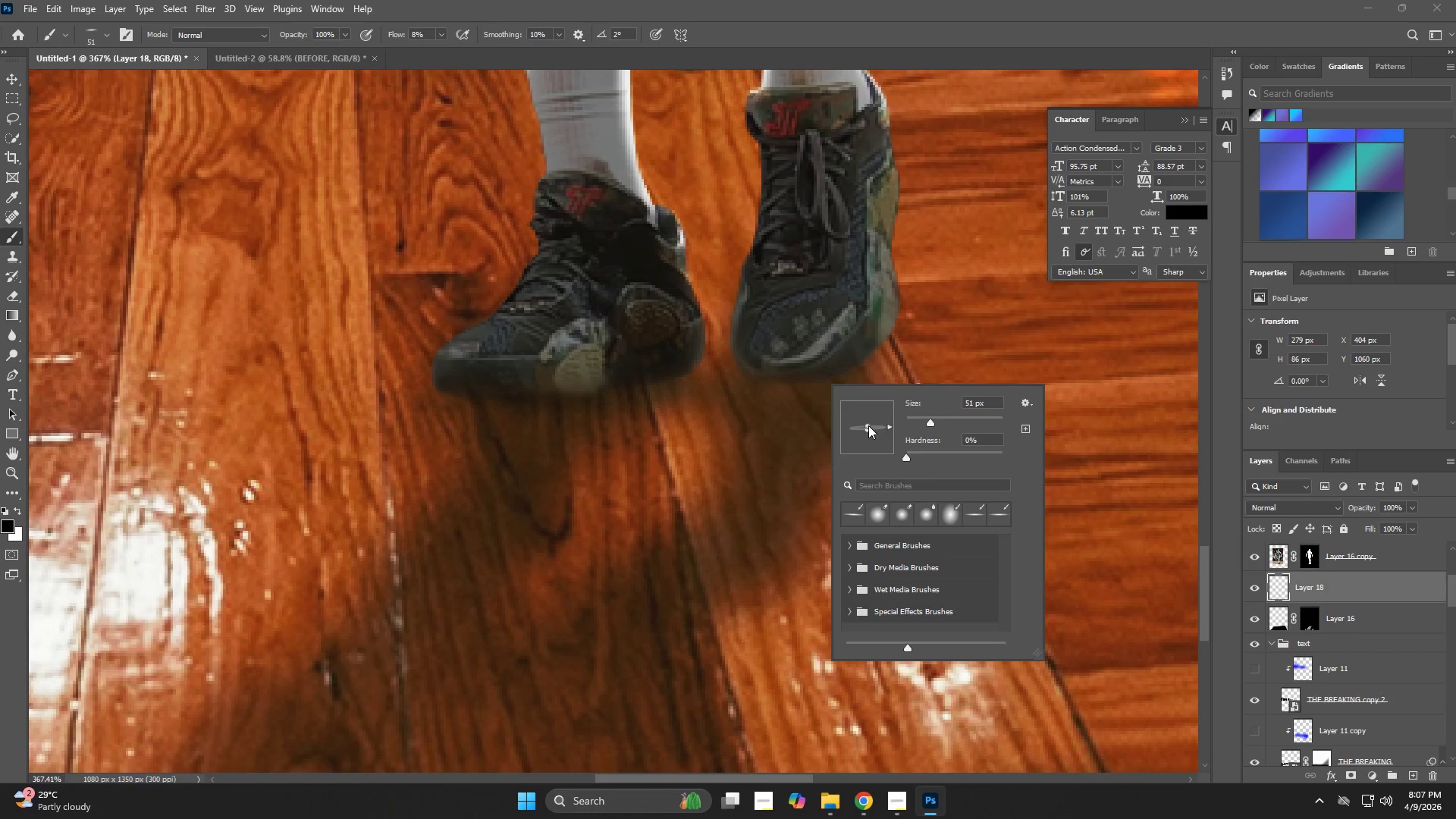 
left_click([867, 425])
 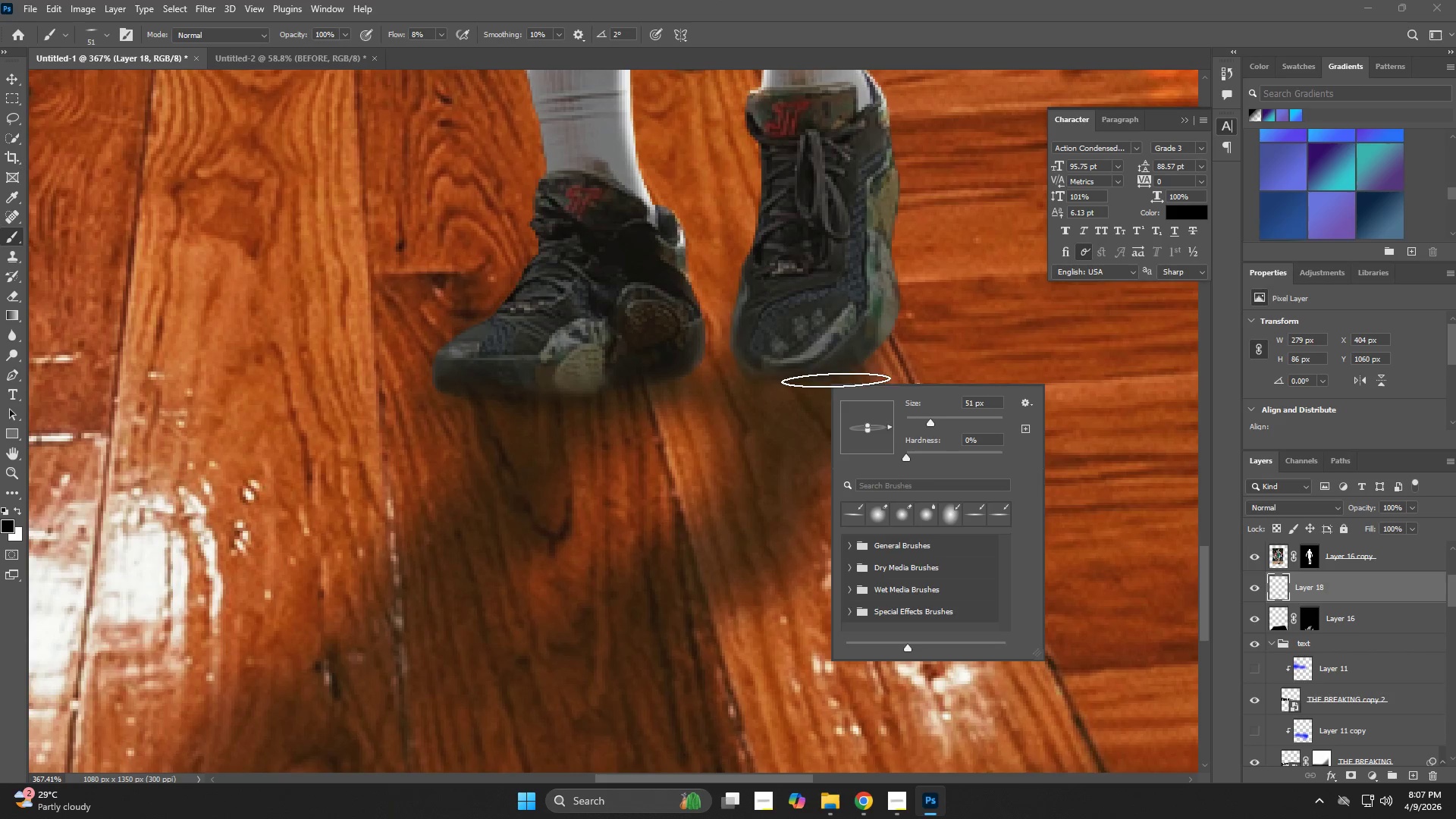 
hold_key(key=AltLeft, duration=0.53)
 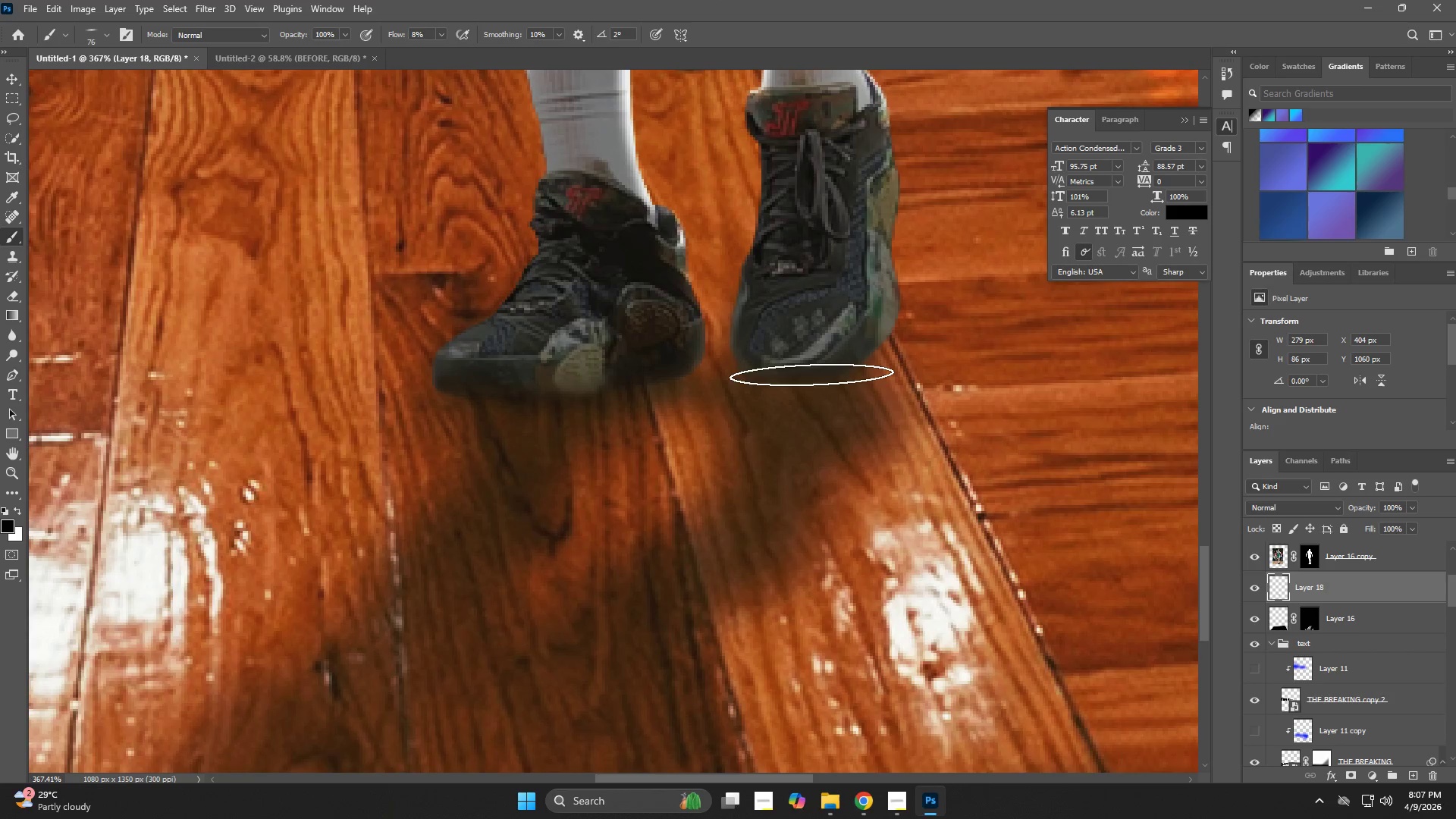 
double_click([811, 375])
 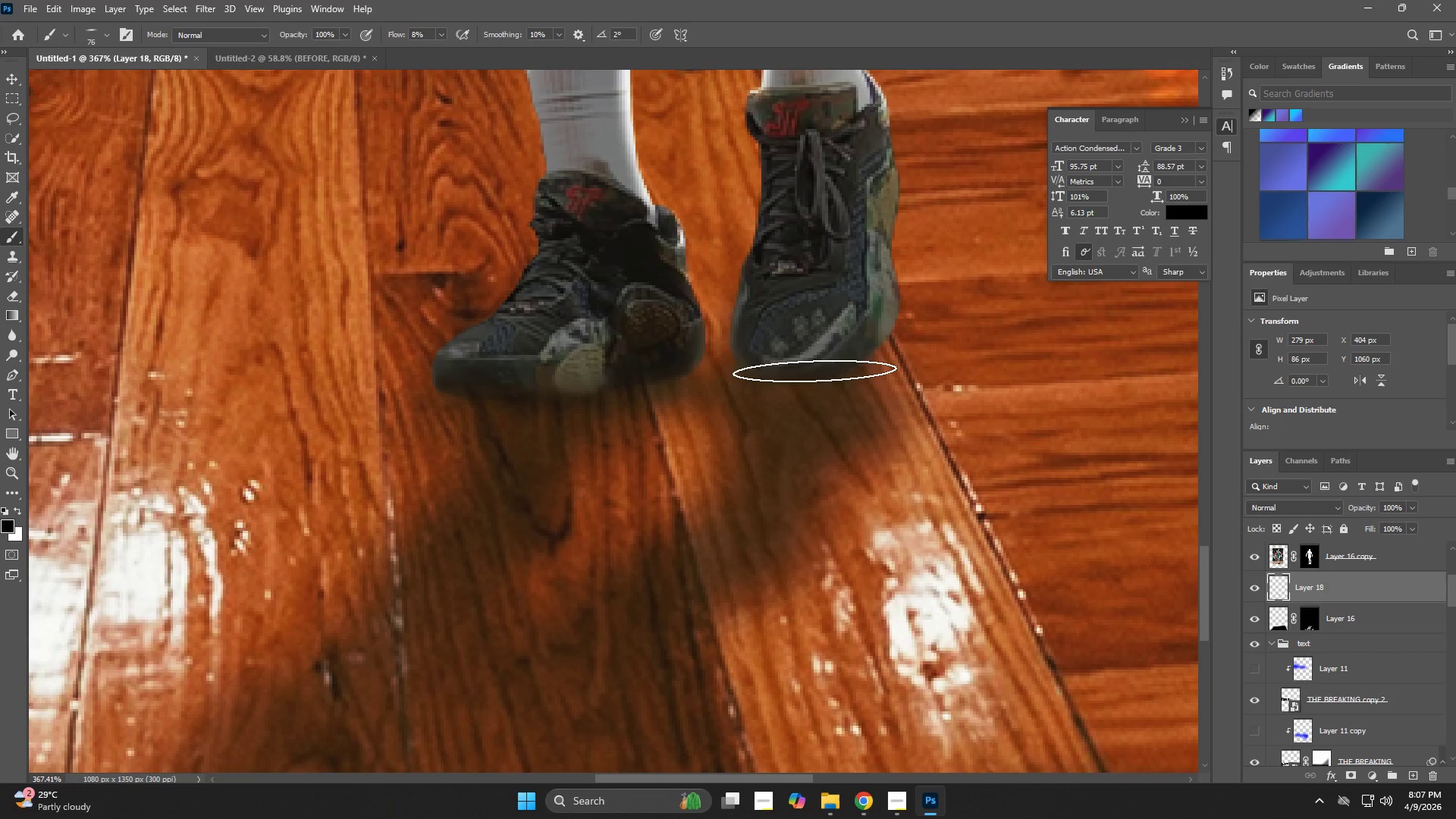 
triple_click([827, 359])
 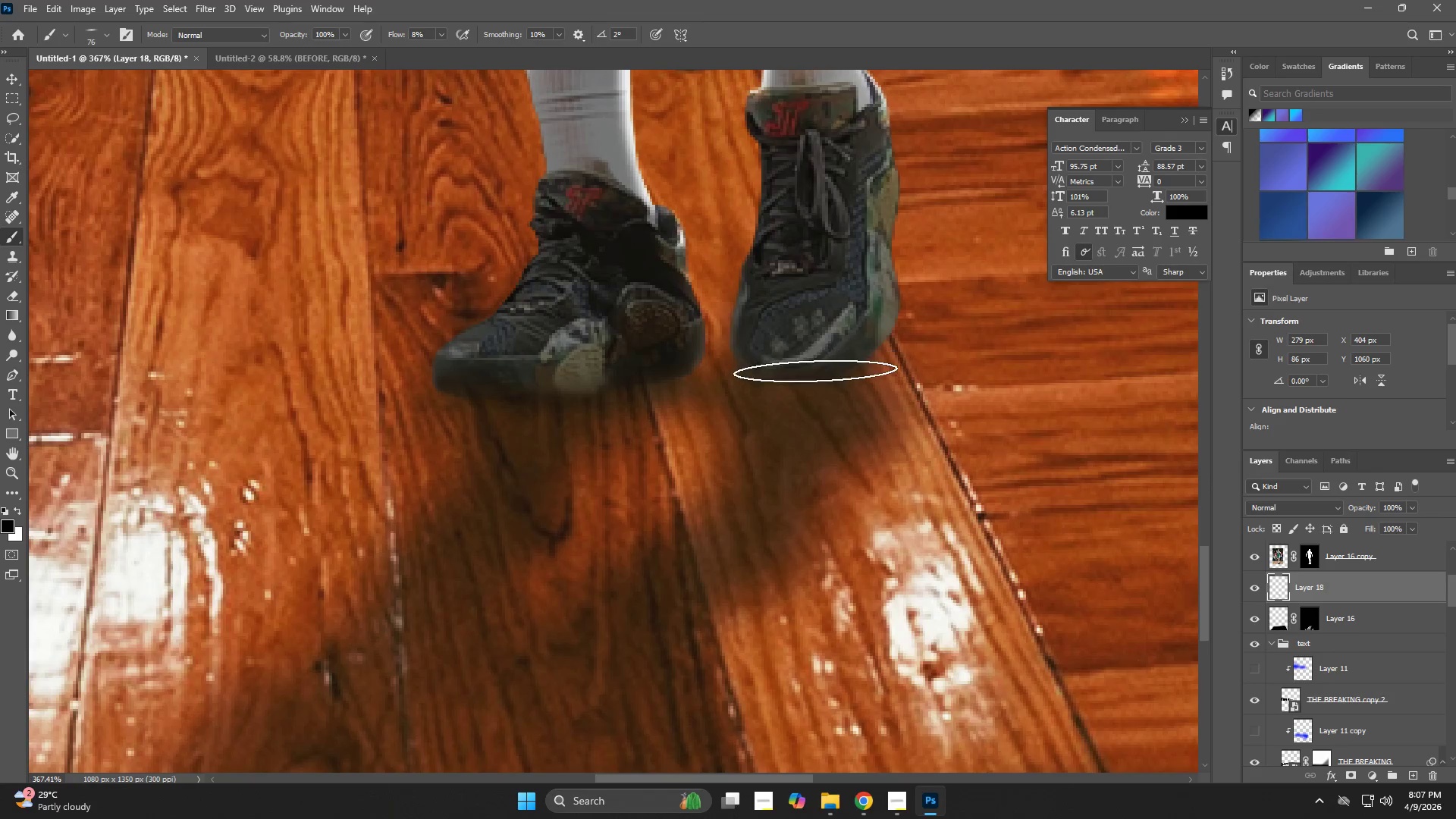 
left_click_drag(start_coordinate=[815, 371], to_coordinate=[841, 299])
 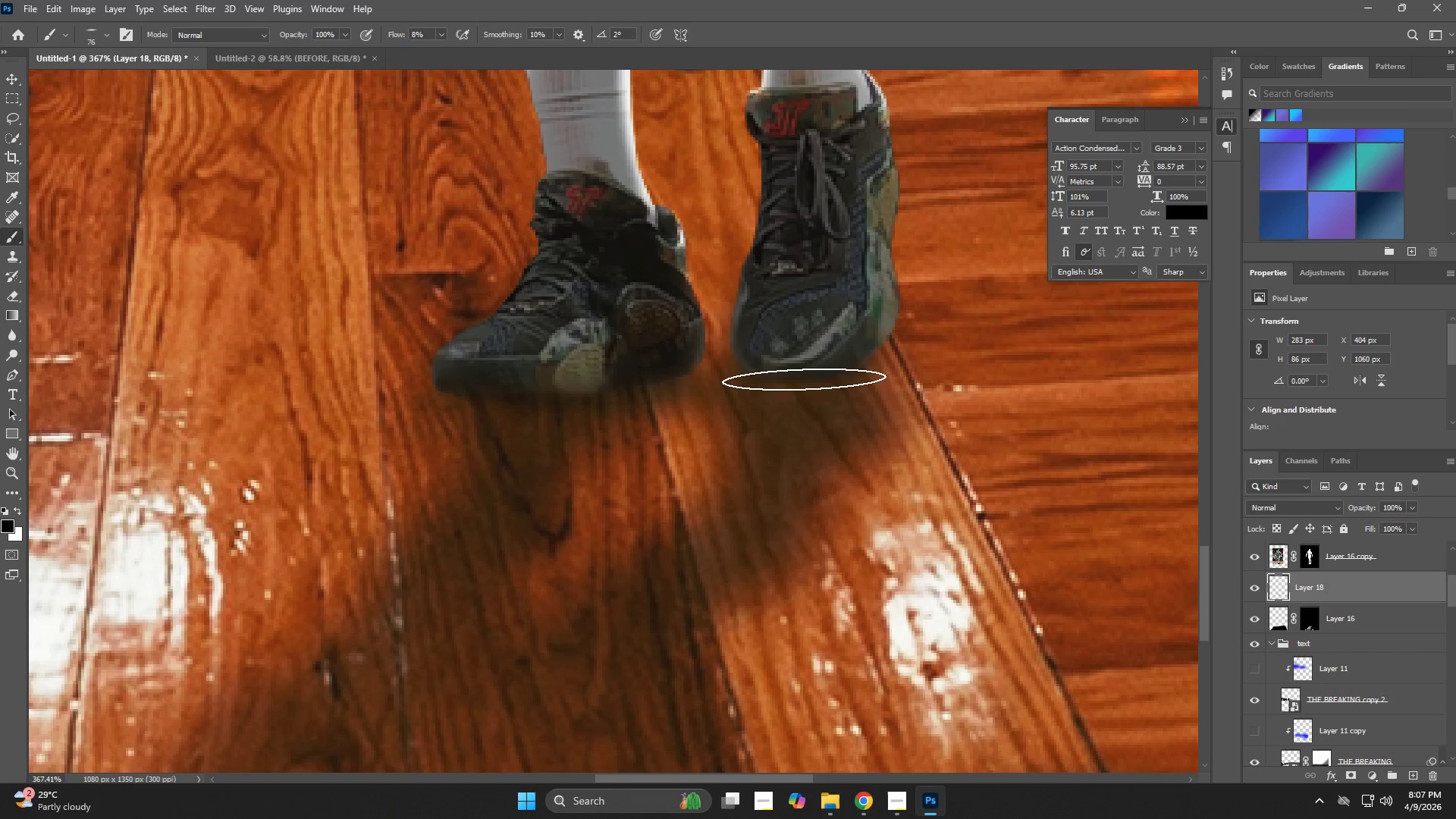 
left_click_drag(start_coordinate=[804, 379], to_coordinate=[840, 312])
 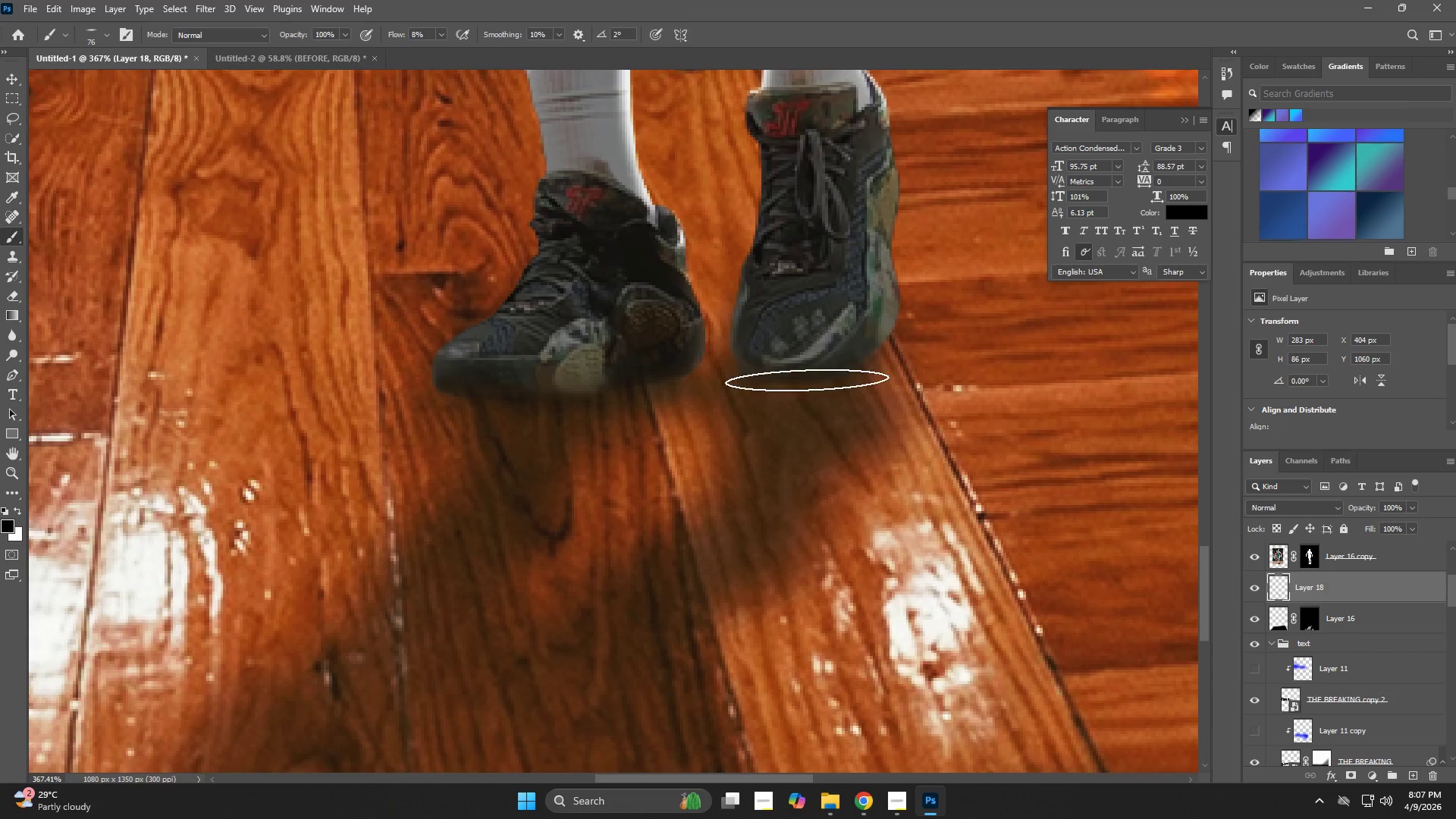 
left_click_drag(start_coordinate=[807, 380], to_coordinate=[833, 312])
 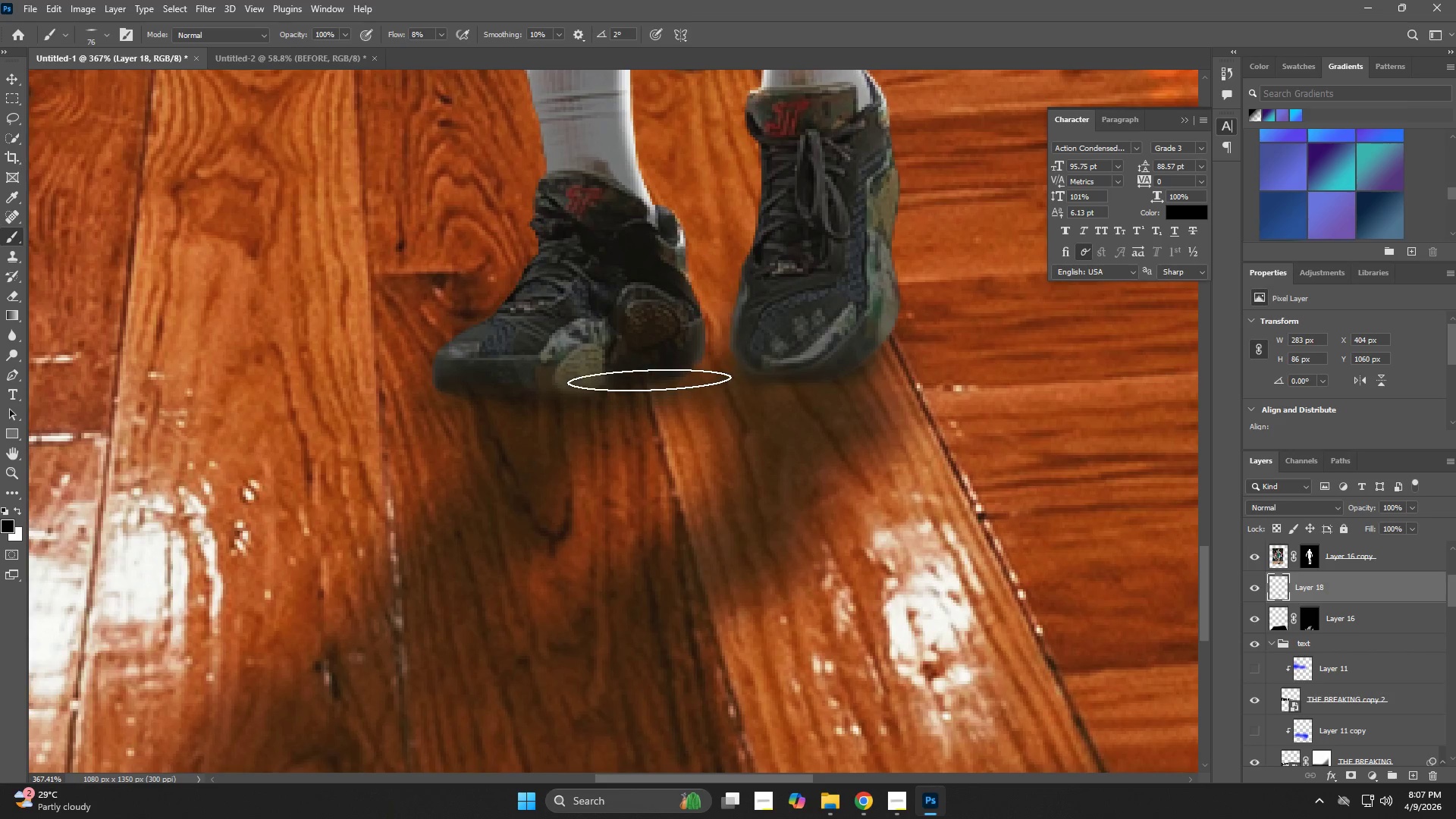 
left_click_drag(start_coordinate=[638, 382], to_coordinate=[629, 382])
 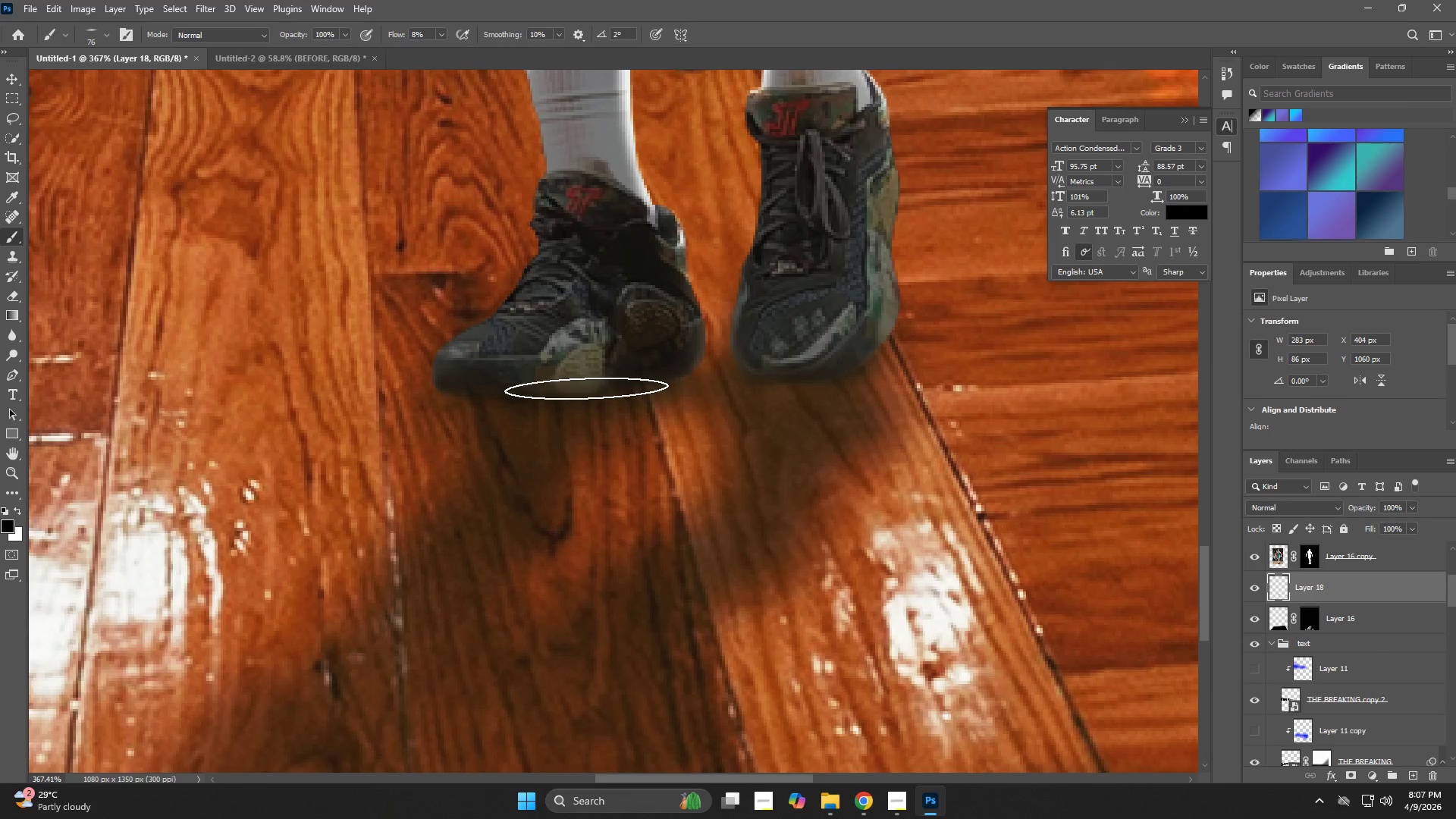 
left_click_drag(start_coordinate=[586, 388], to_coordinate=[563, 395])
 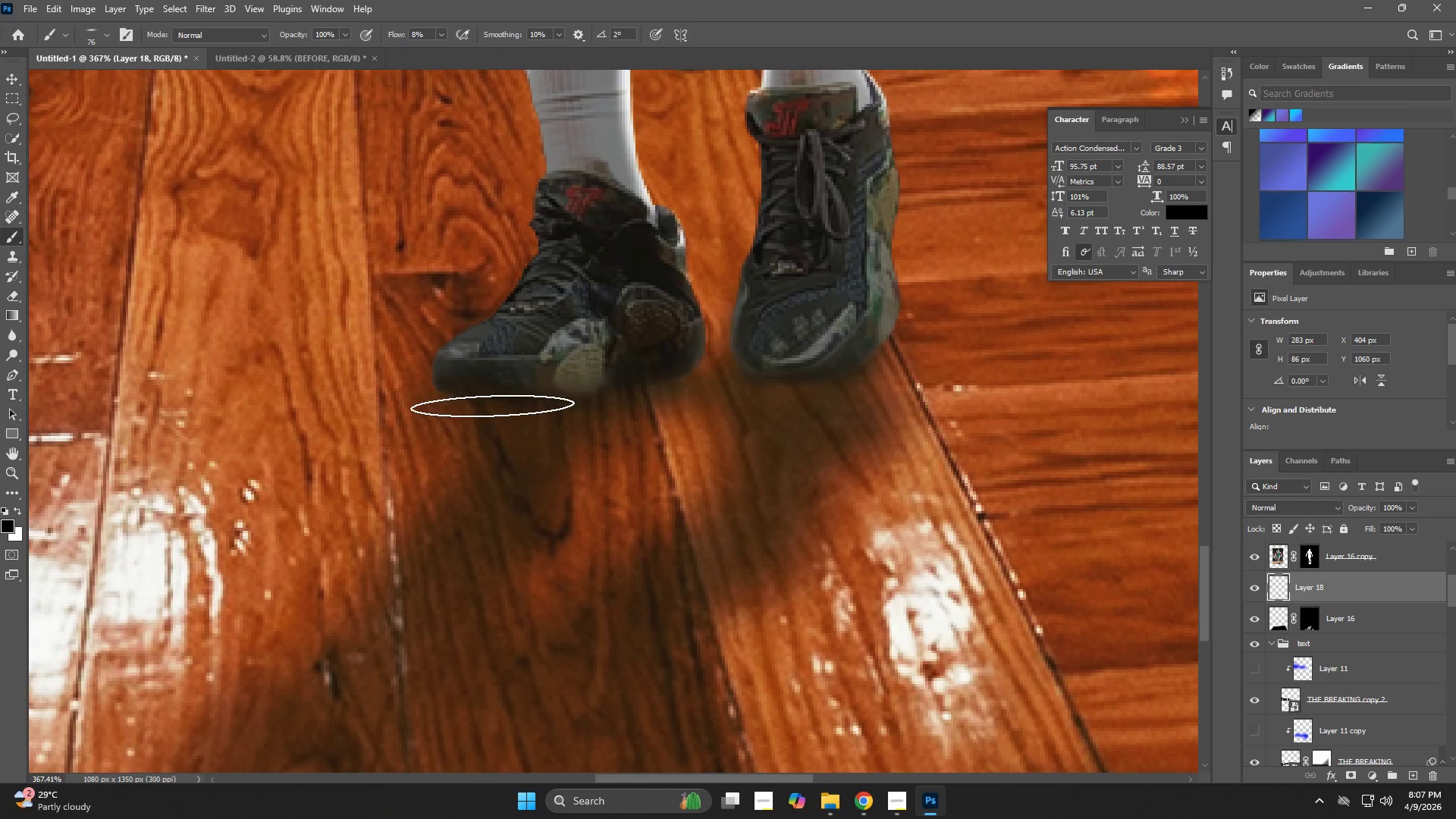 
triple_click([491, 406])
 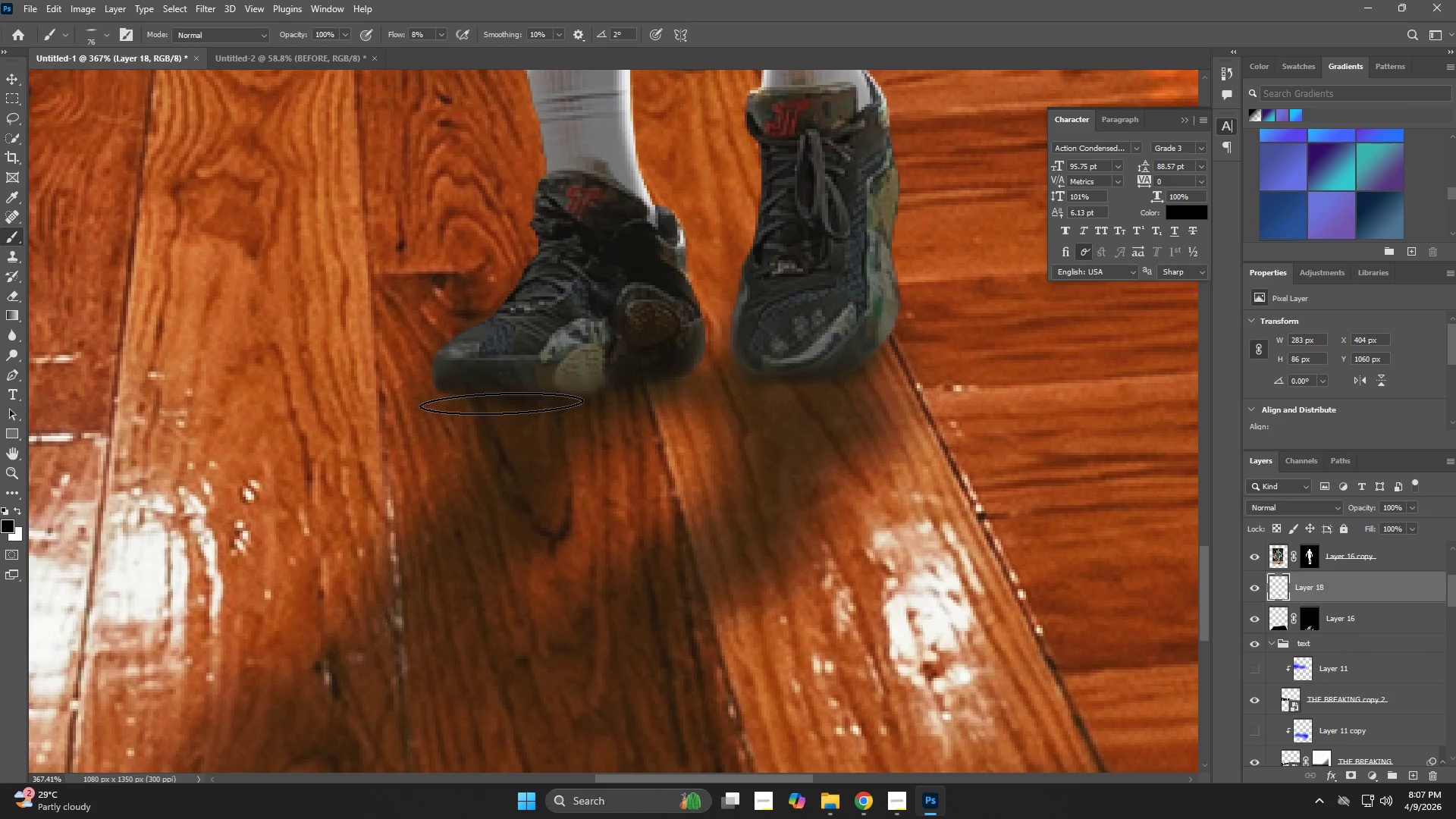 
triple_click([503, 403])
 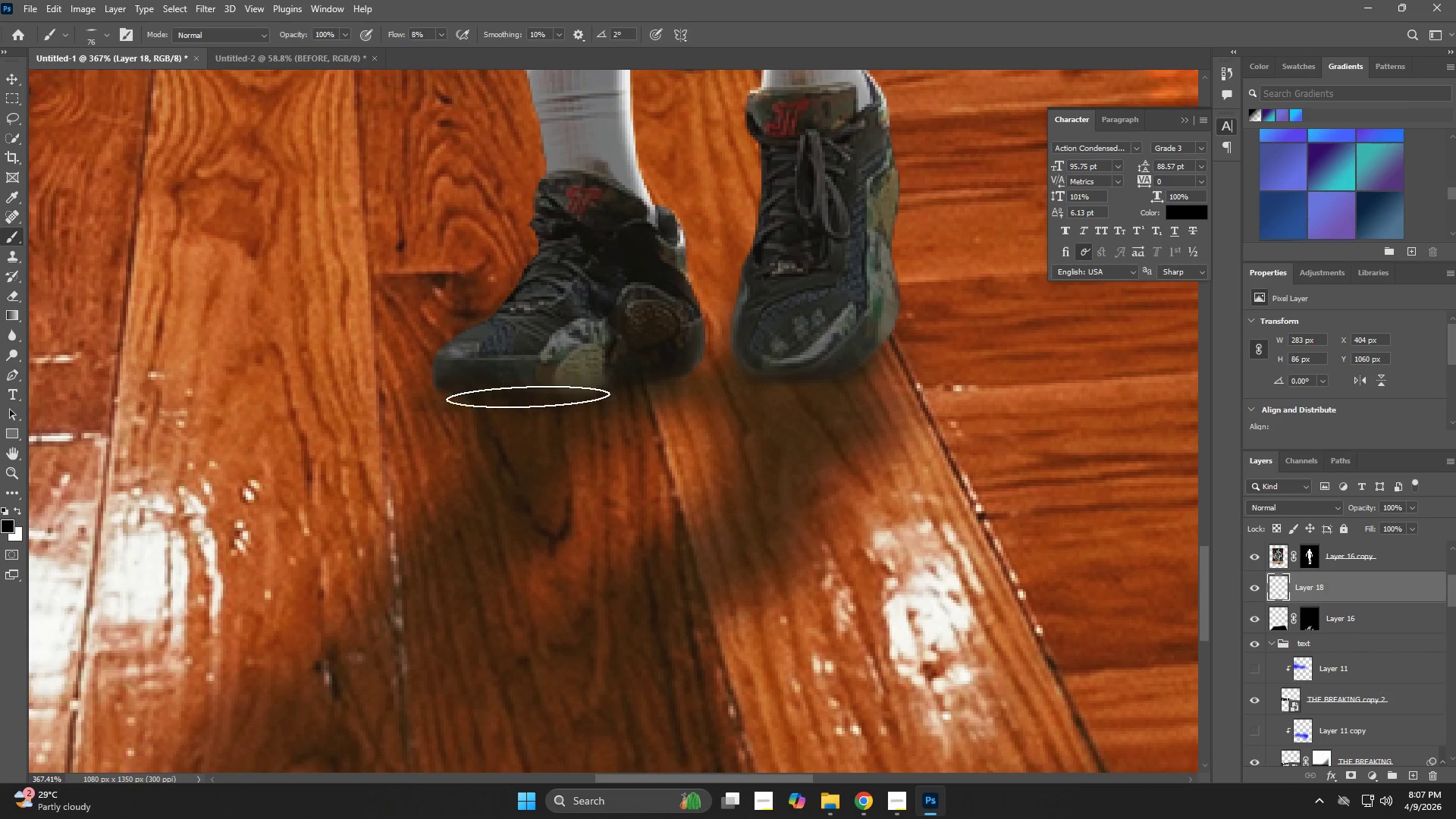 
left_click_drag(start_coordinate=[528, 397], to_coordinate=[535, 397])
 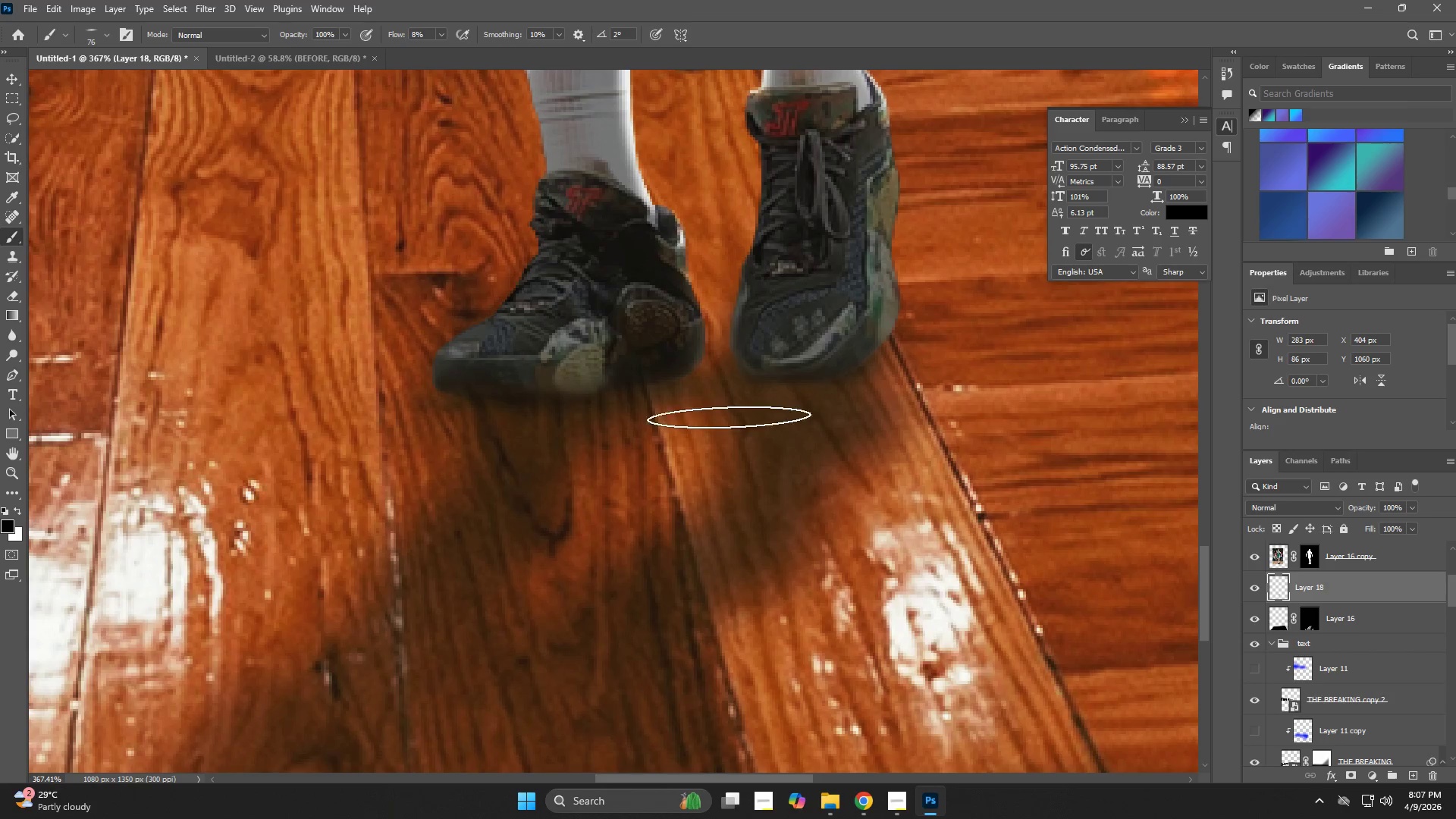 
key(Z)
 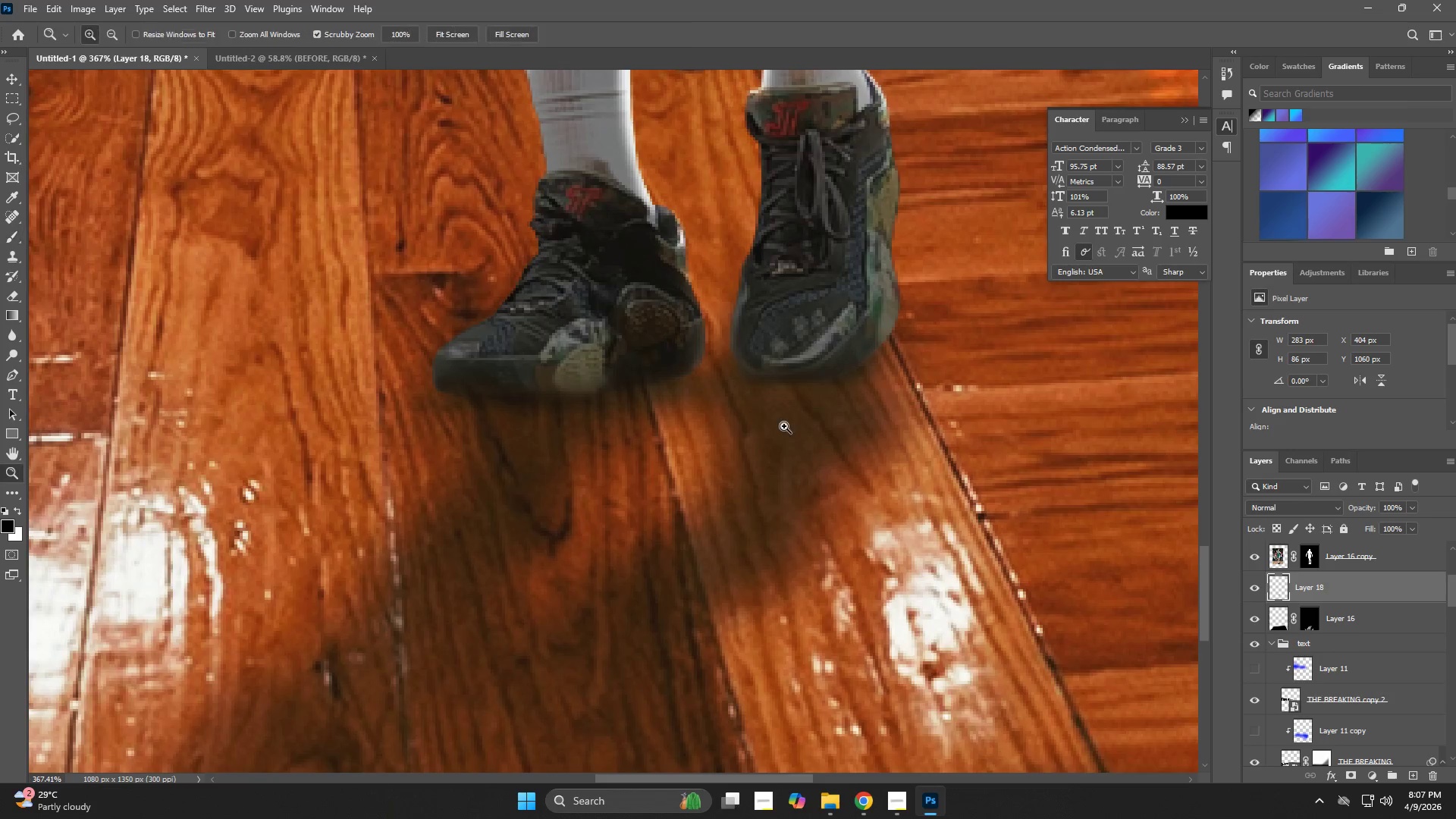 
left_click_drag(start_coordinate=[778, 430], to_coordinate=[698, 453])
 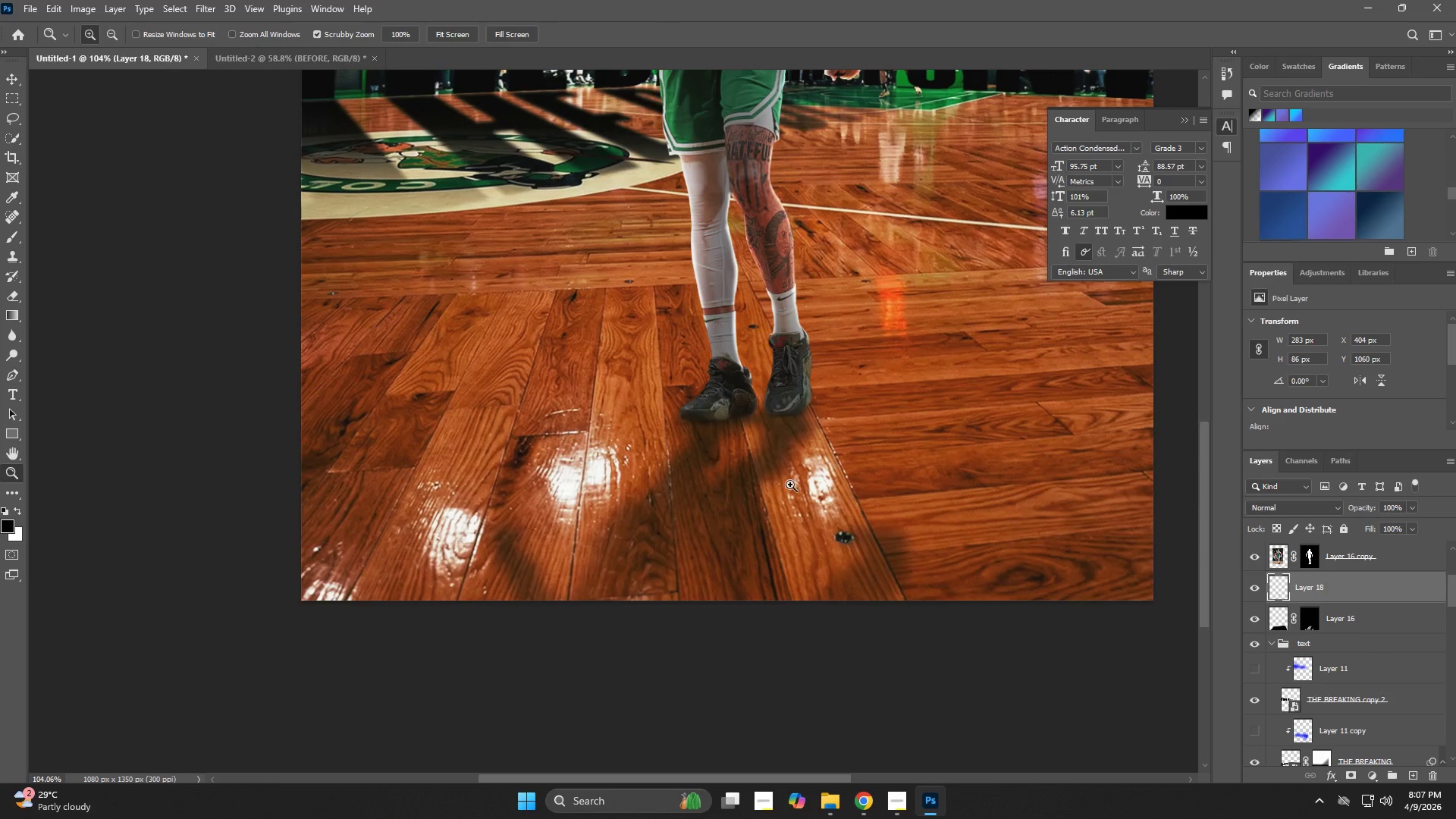 
left_click_drag(start_coordinate=[795, 485], to_coordinate=[752, 499])
 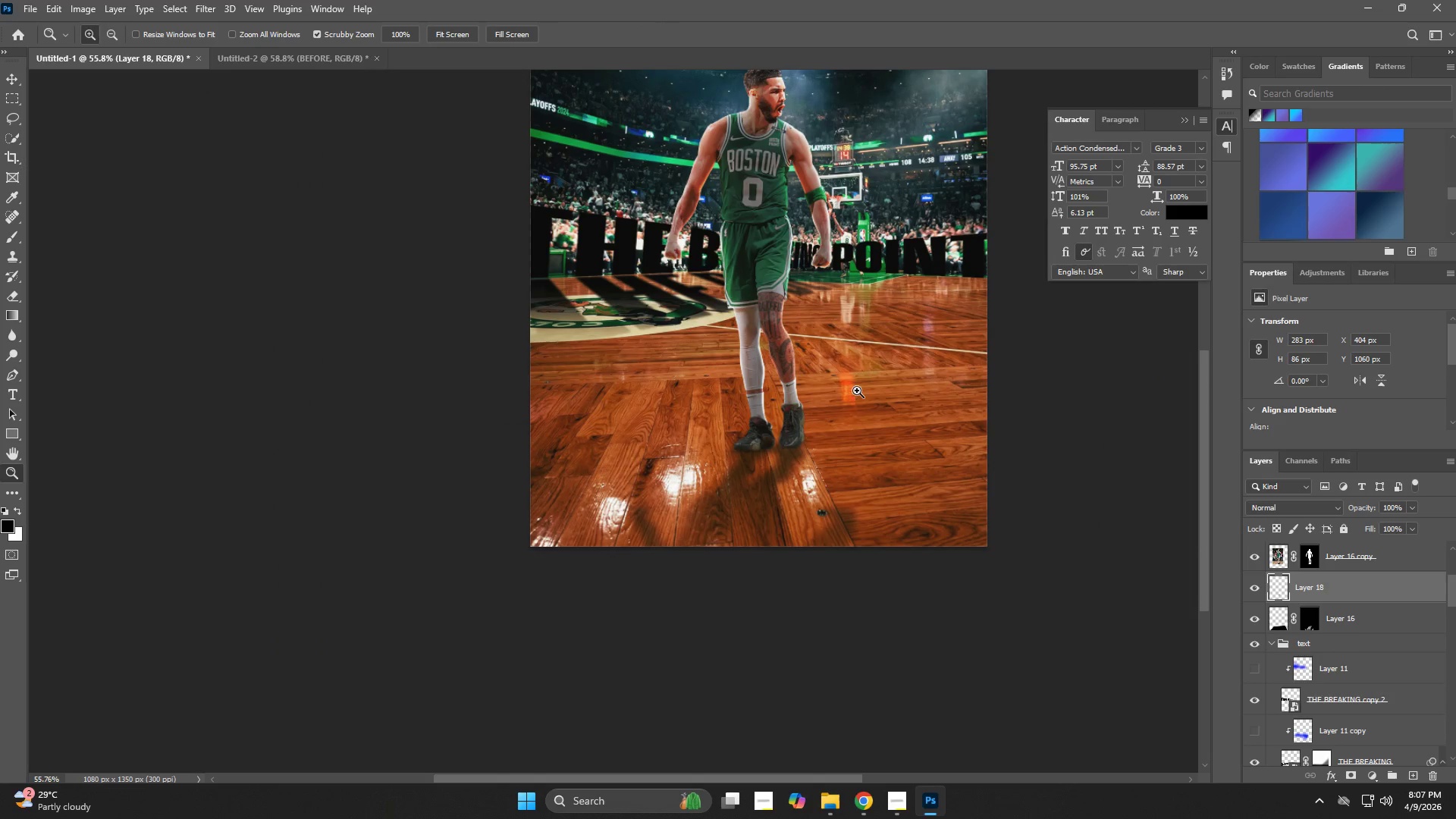 
left_click_drag(start_coordinate=[829, 331], to_coordinate=[792, 341])
 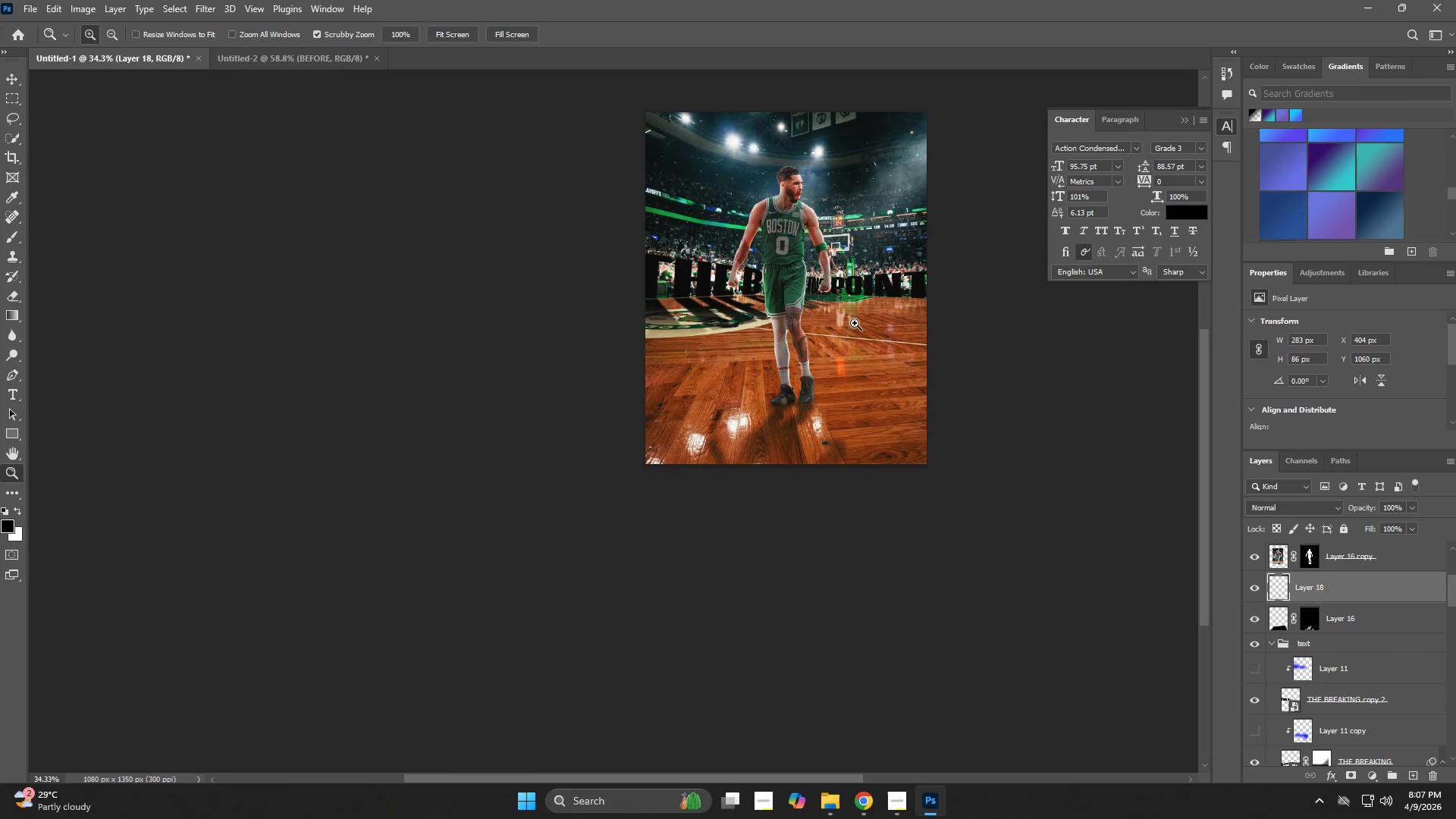 
left_click_drag(start_coordinate=[783, 234], to_coordinate=[834, 256])
 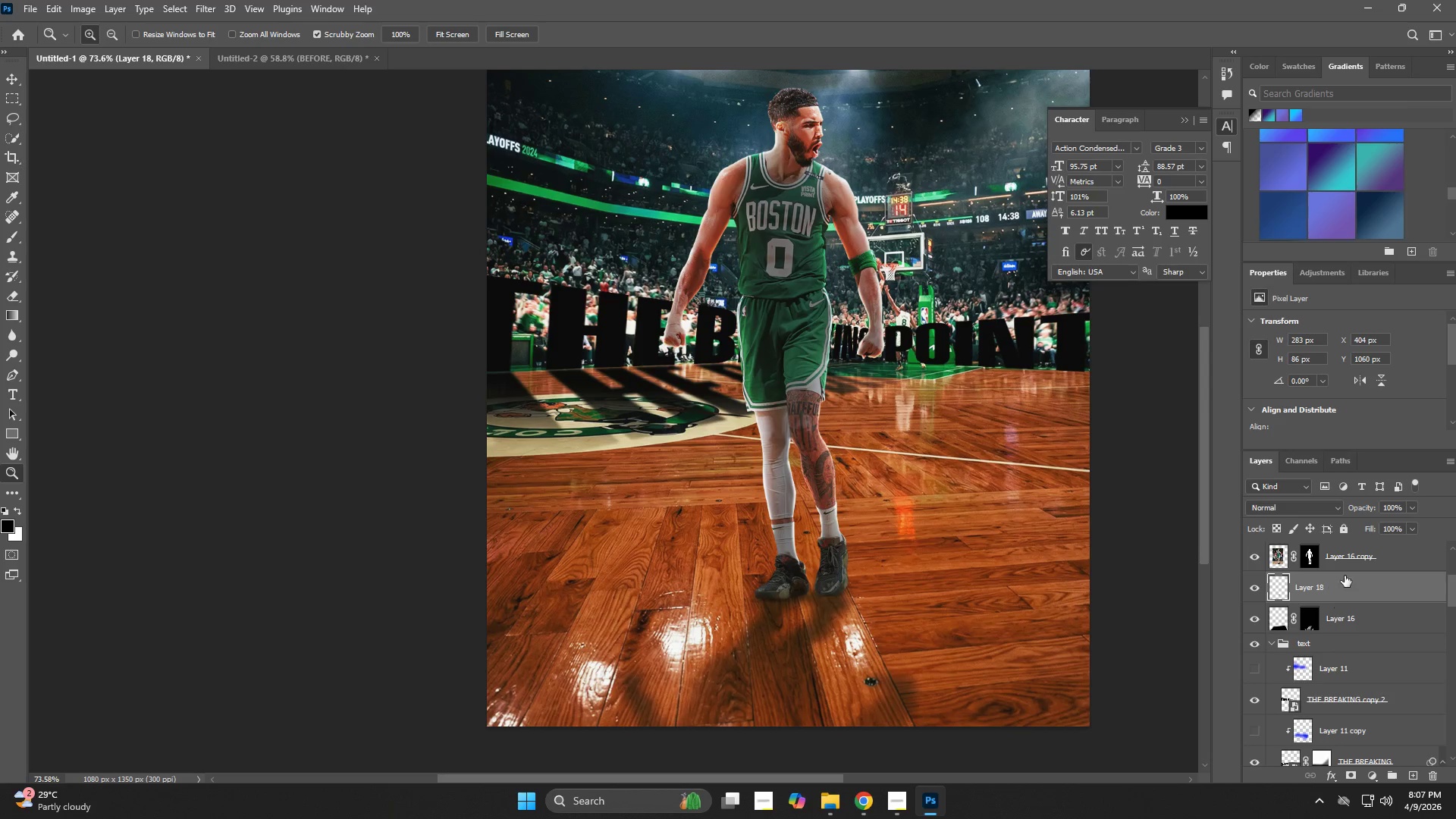 
scroll: coordinate [1348, 576], scroll_direction: up, amount: 3.0
 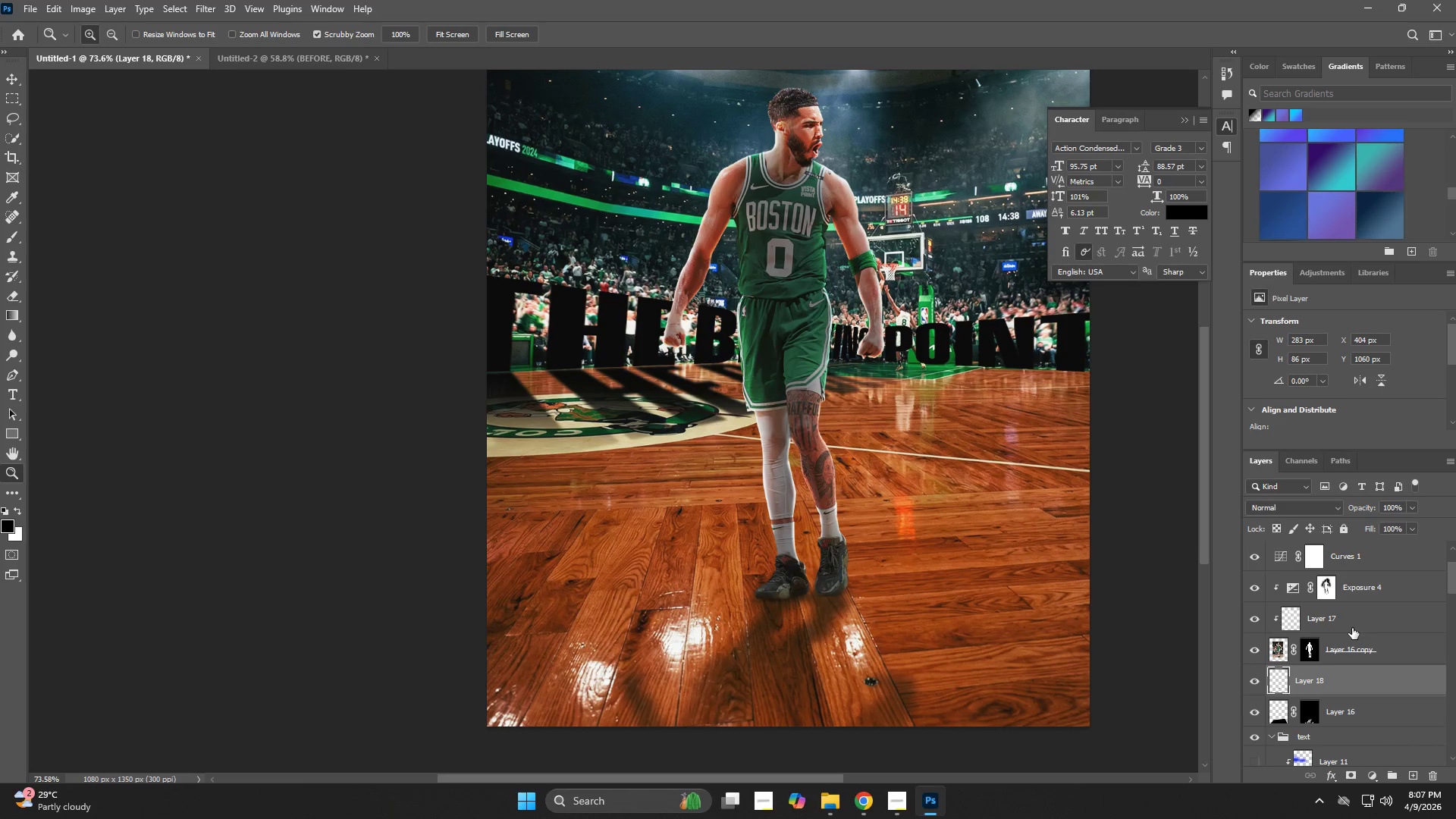 
left_click([1348, 624])
 